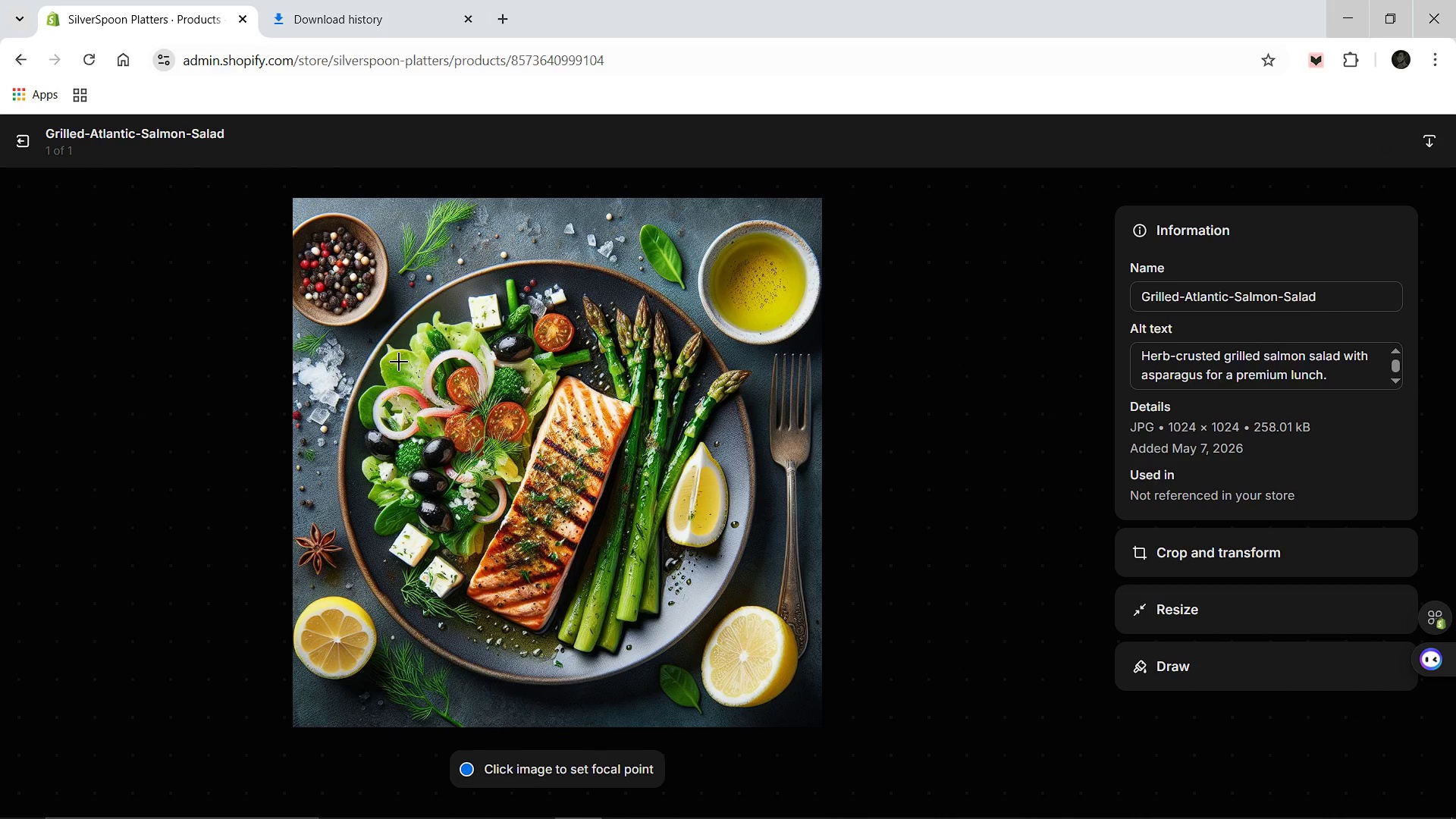 
wait(5.97)
 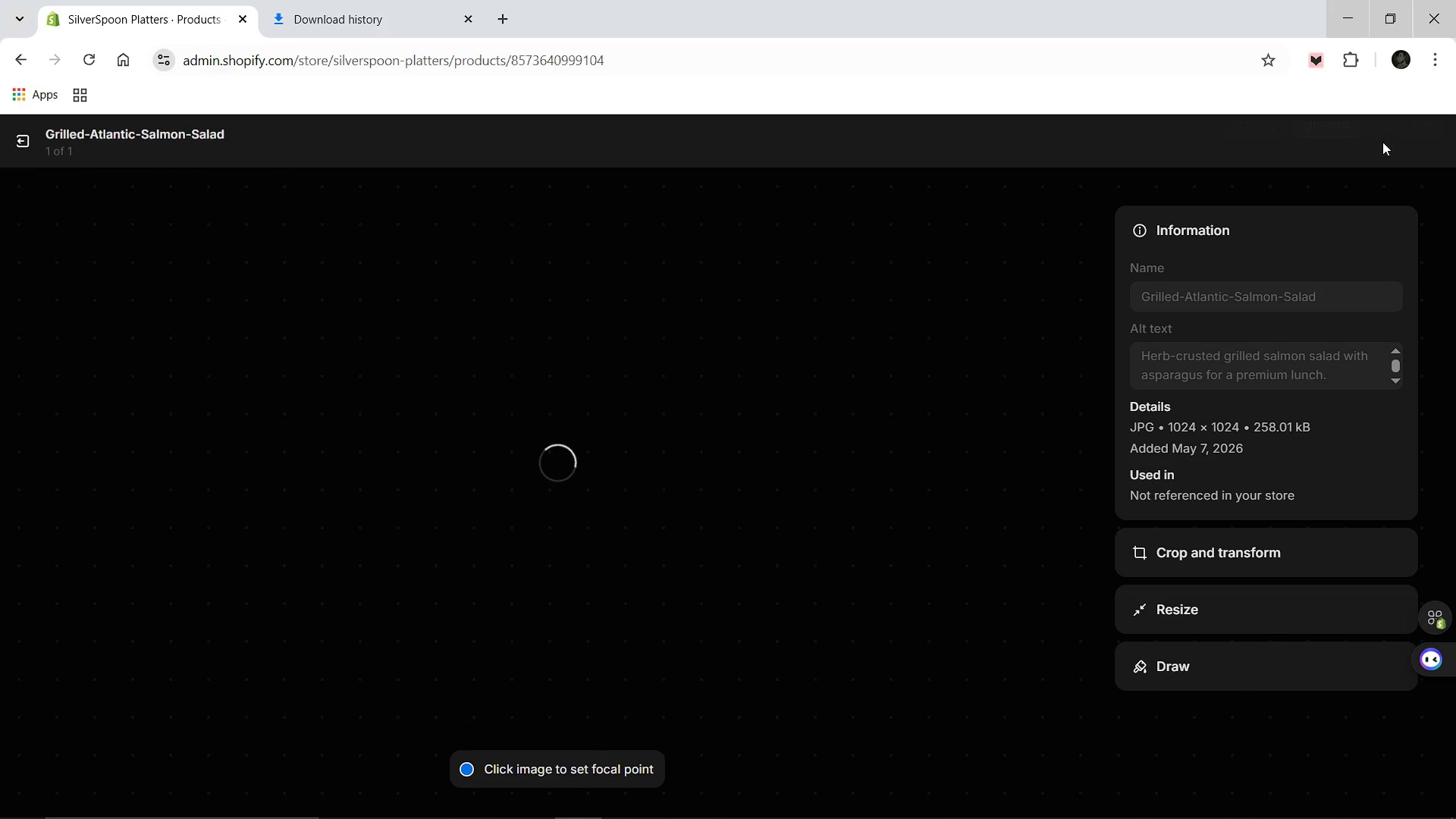 
left_click([16, 140])
 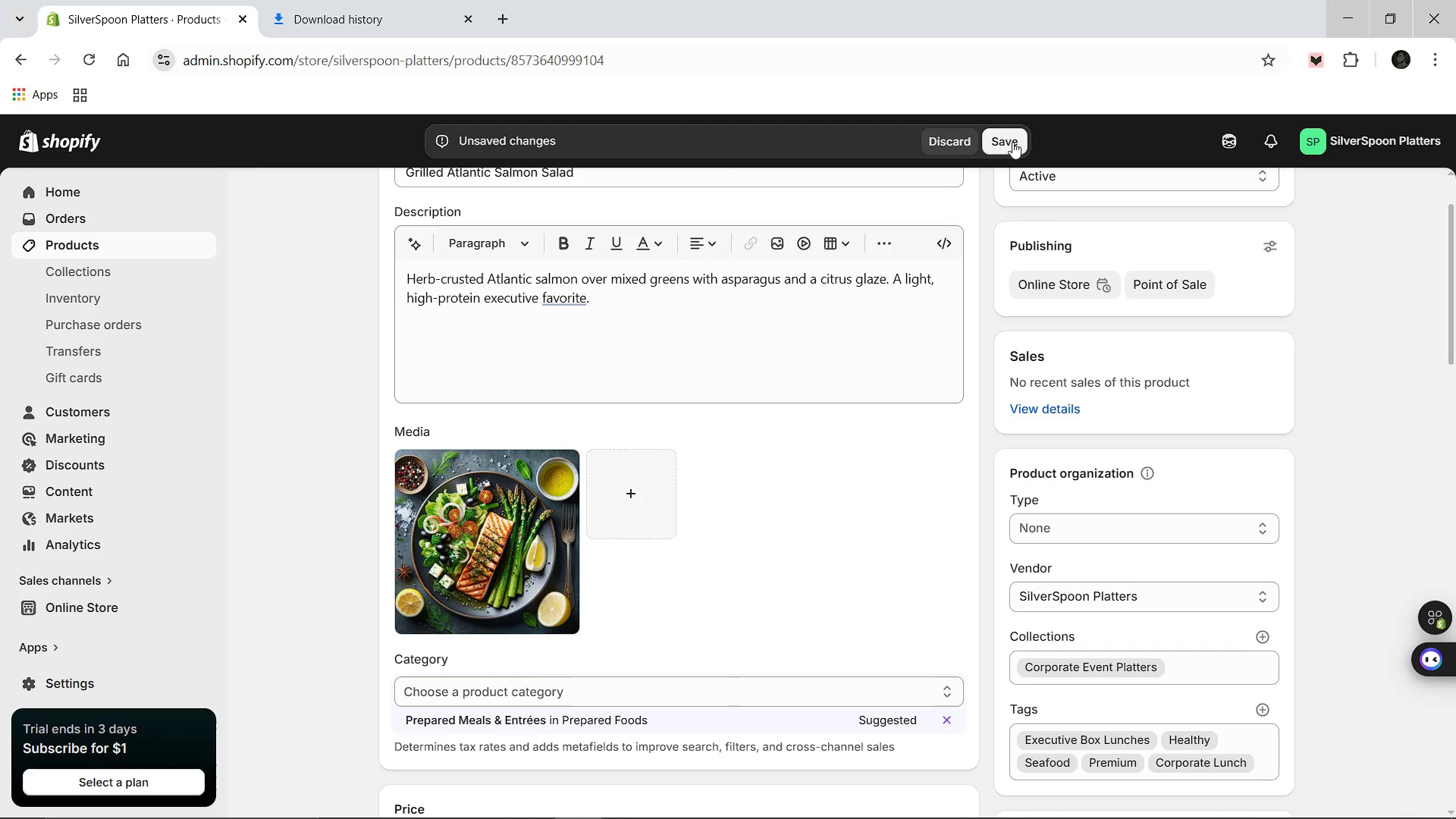 
left_click([1012, 142])
 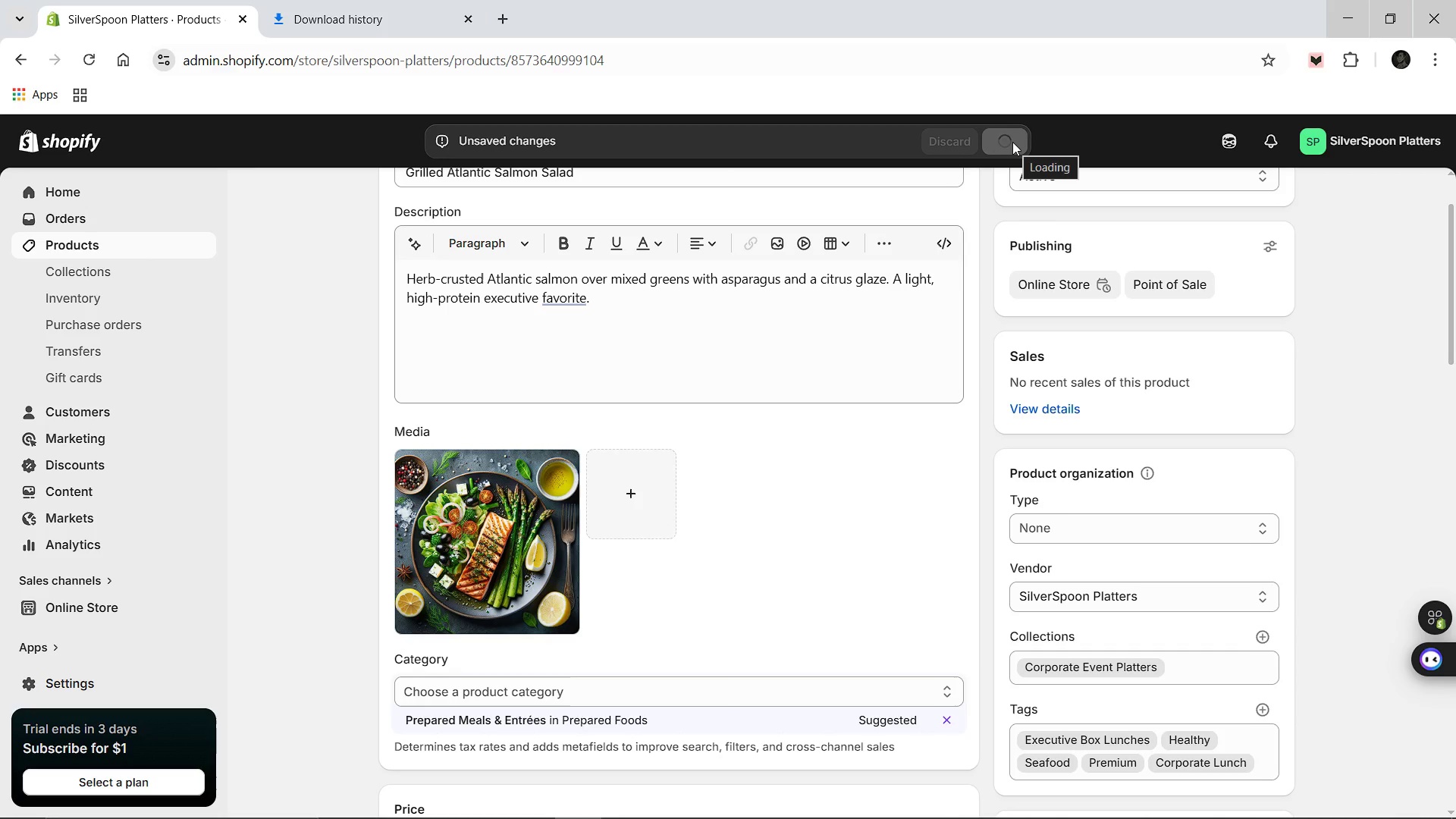 
wait(9.48)
 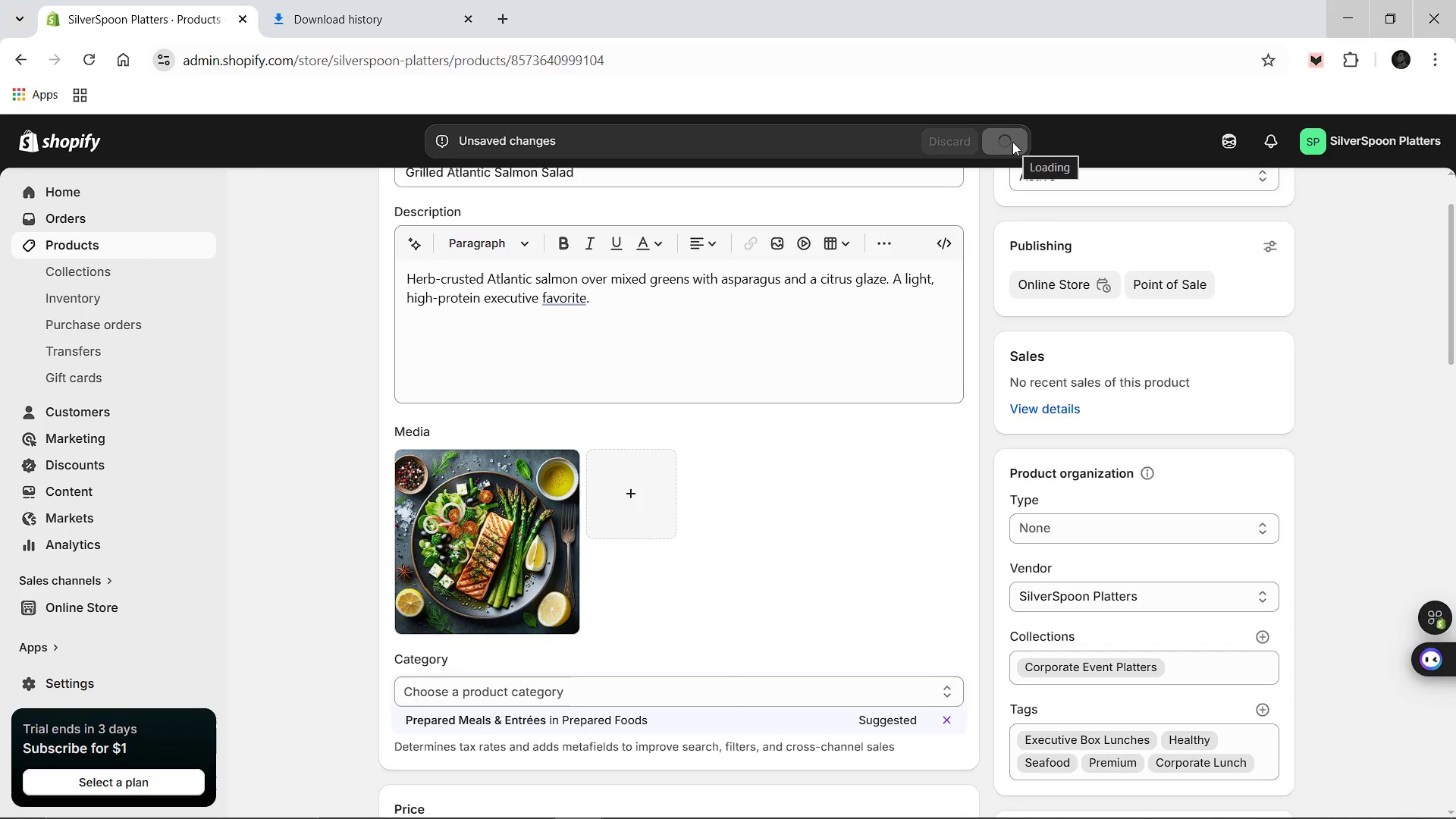 
scroll: coordinate [684, 306], scroll_direction: up, amount: 1.0
 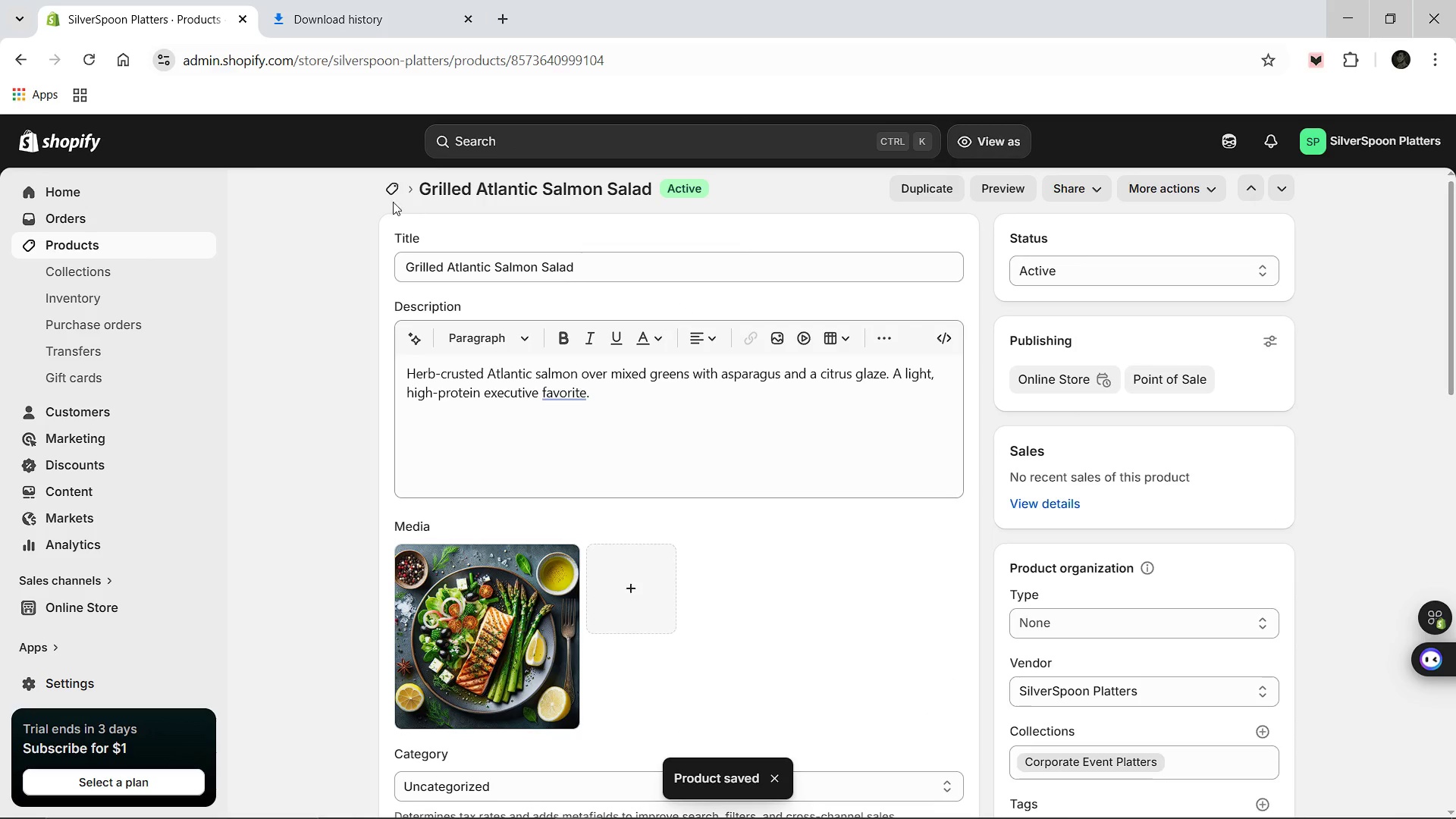 
left_click([383, 184])
 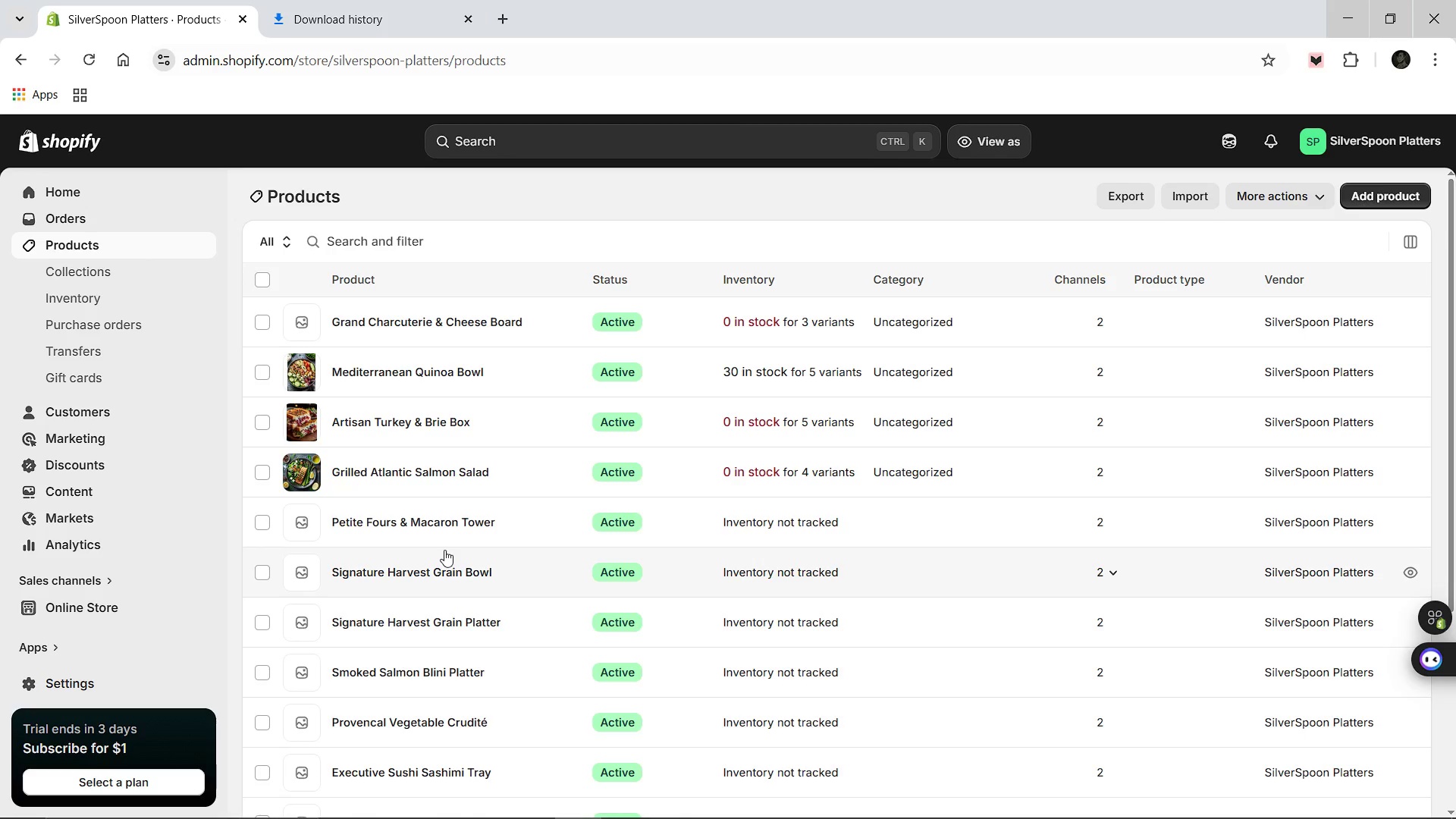 
wait(6.34)
 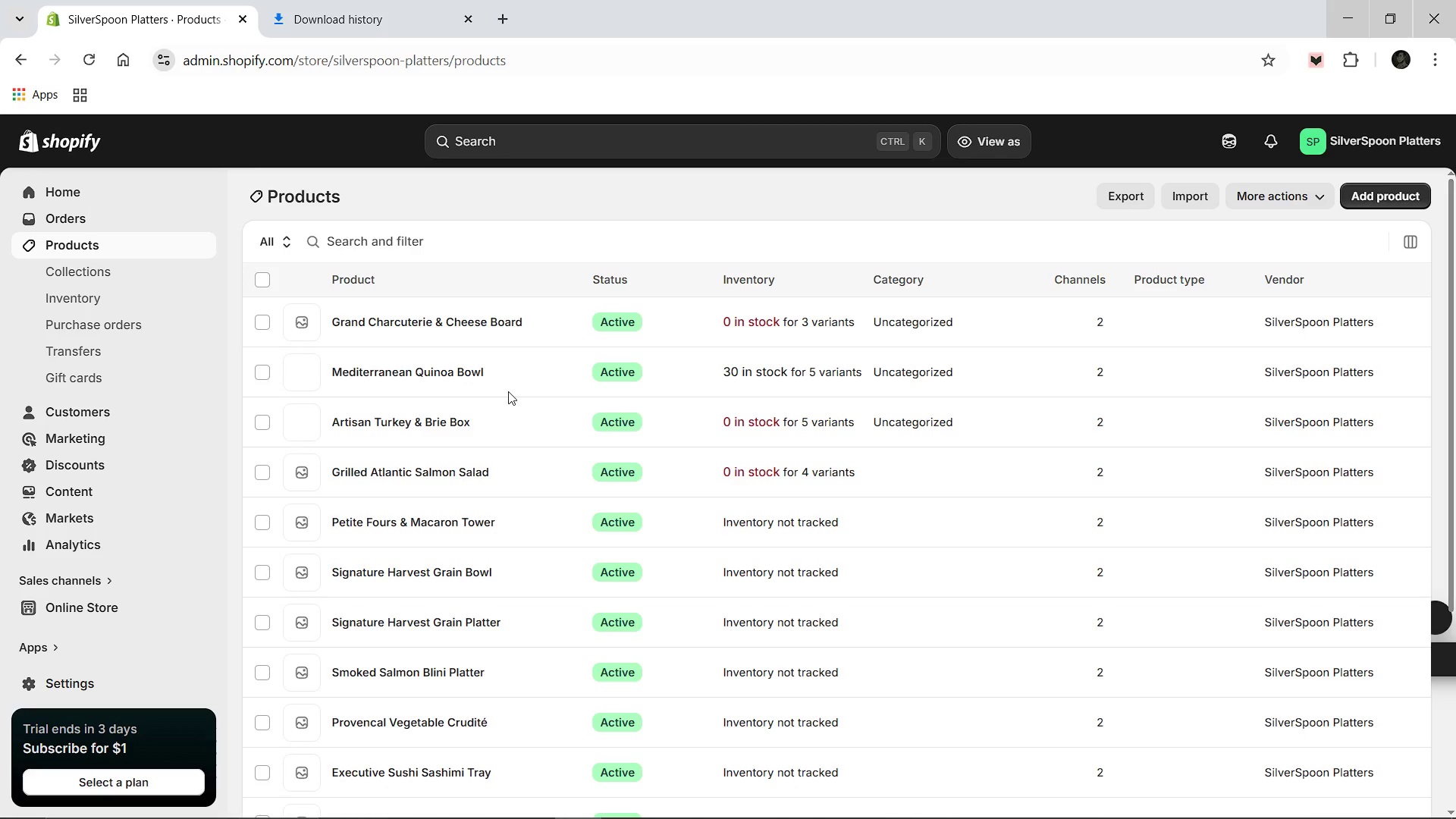 
scroll: coordinate [444, 550], scroll_direction: down, amount: 2.0
 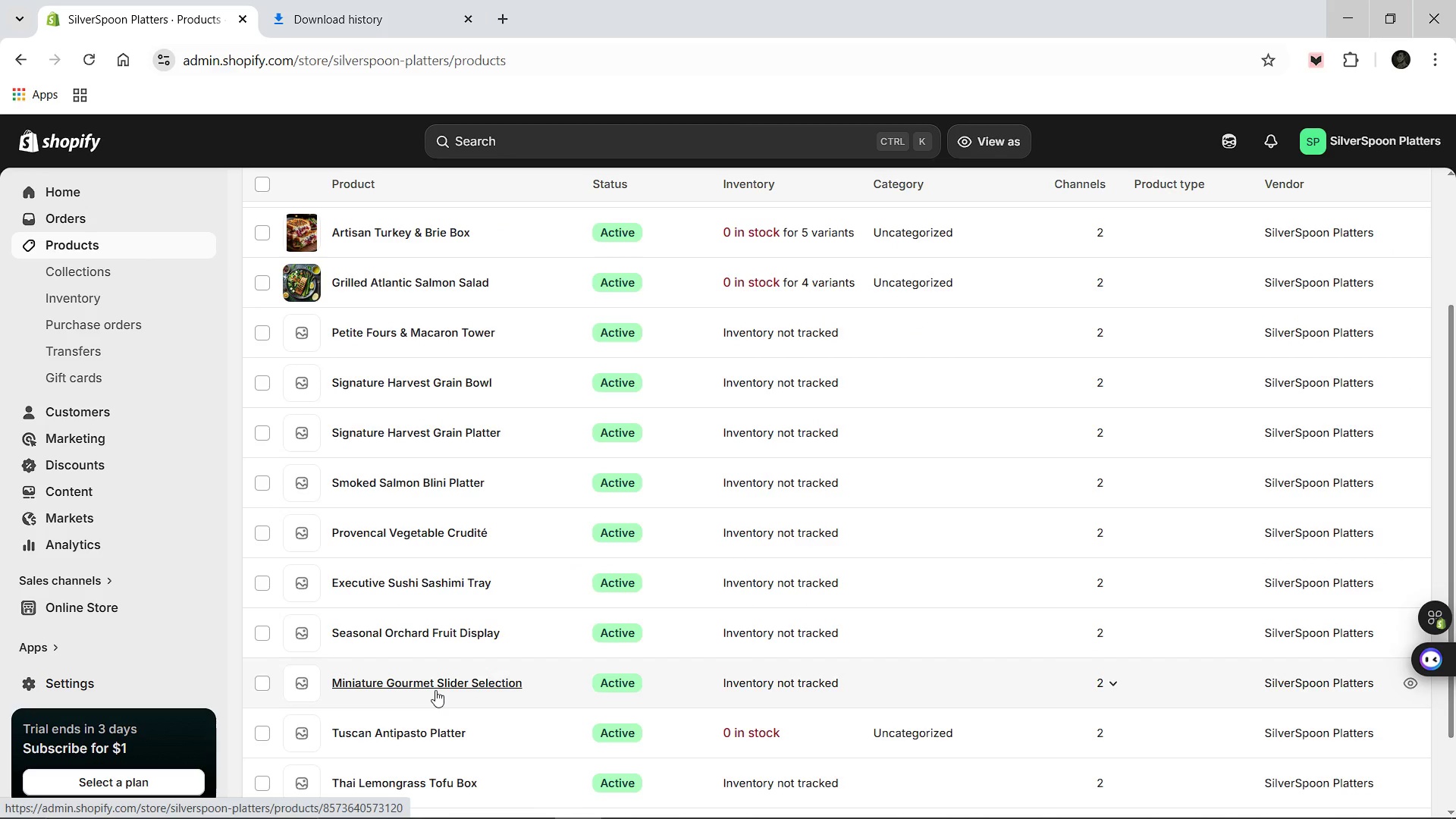 
left_click([435, 690])
 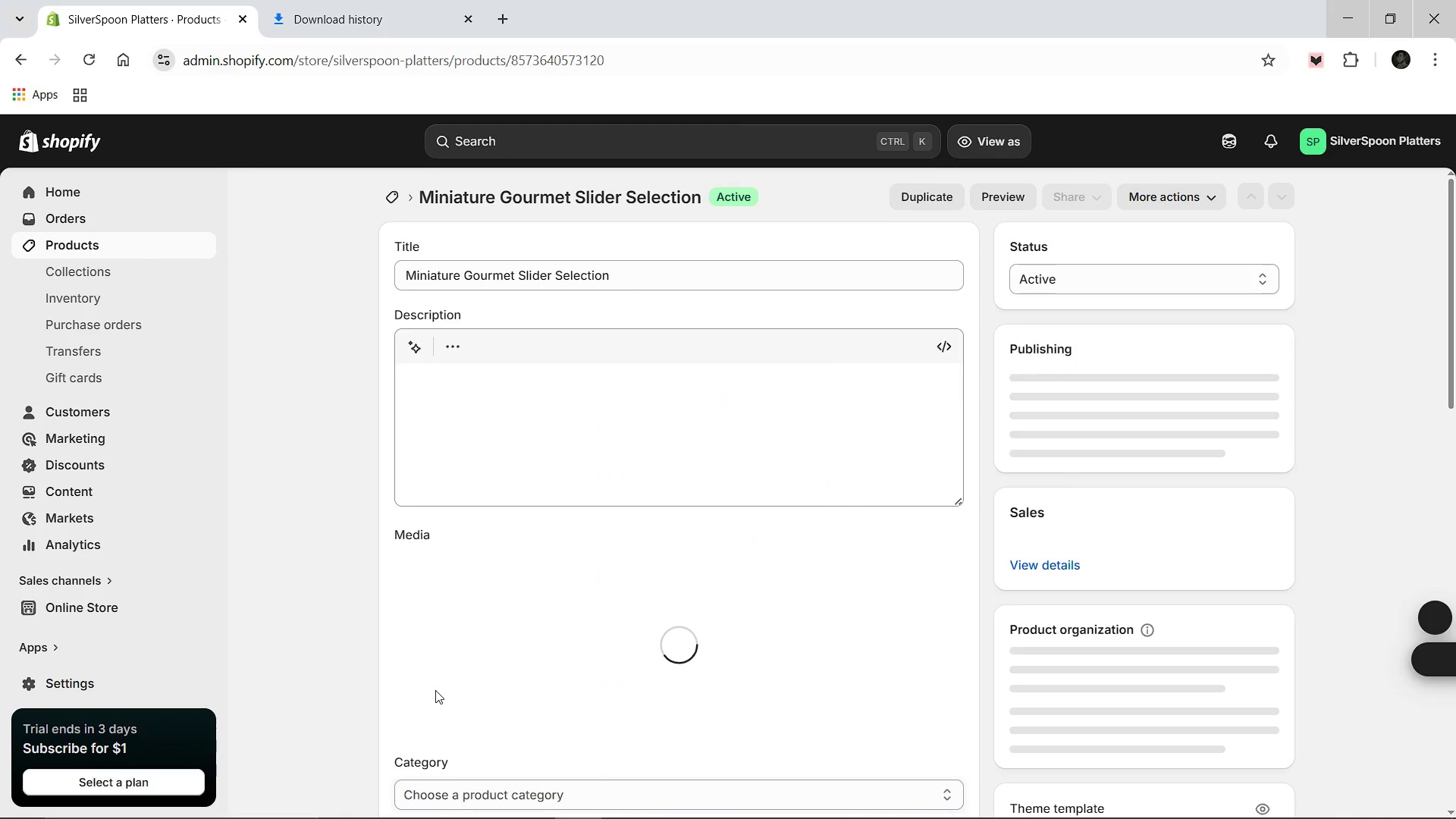 
mouse_move([455, 586])
 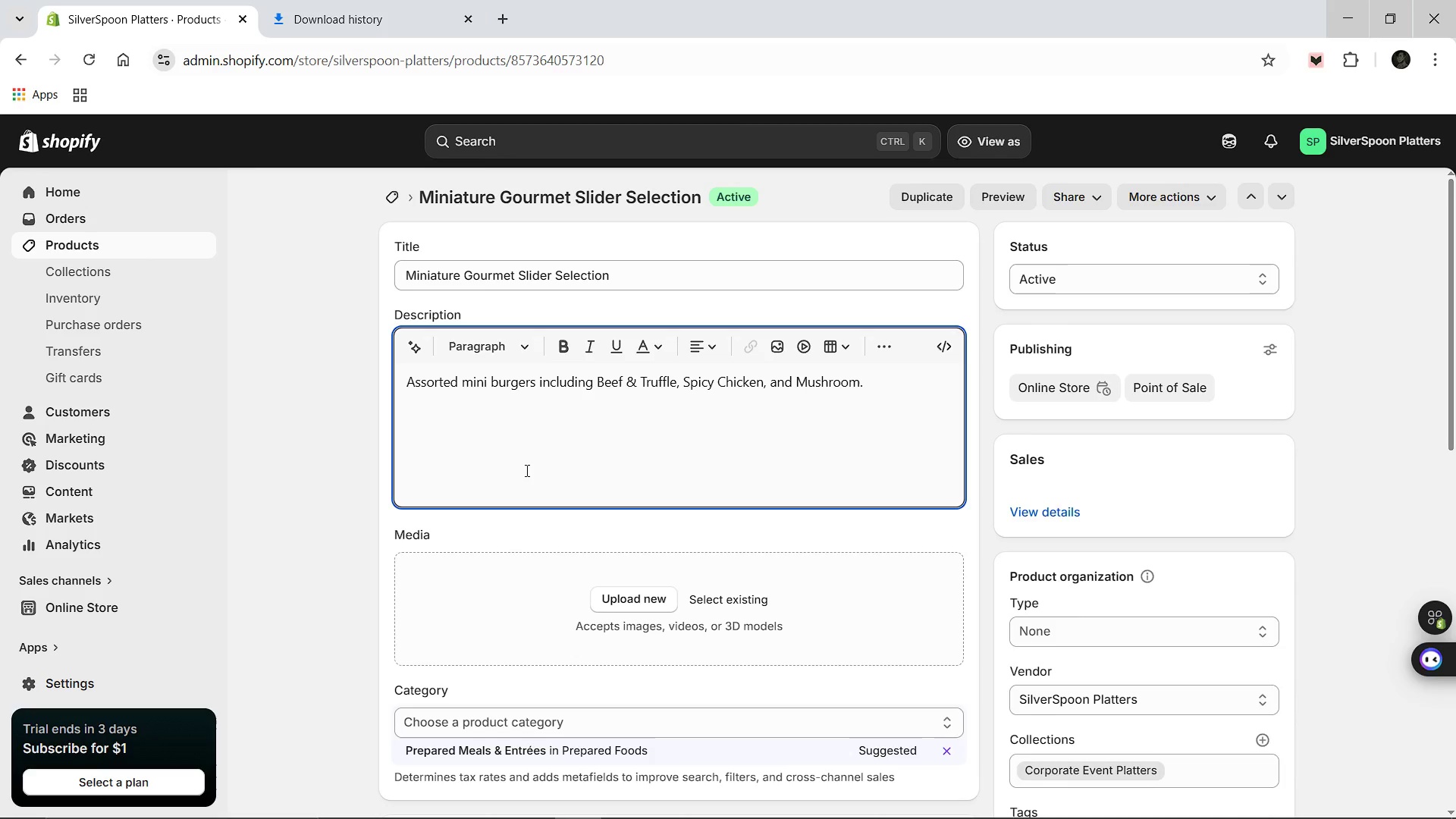 
left_click([526, 470])
 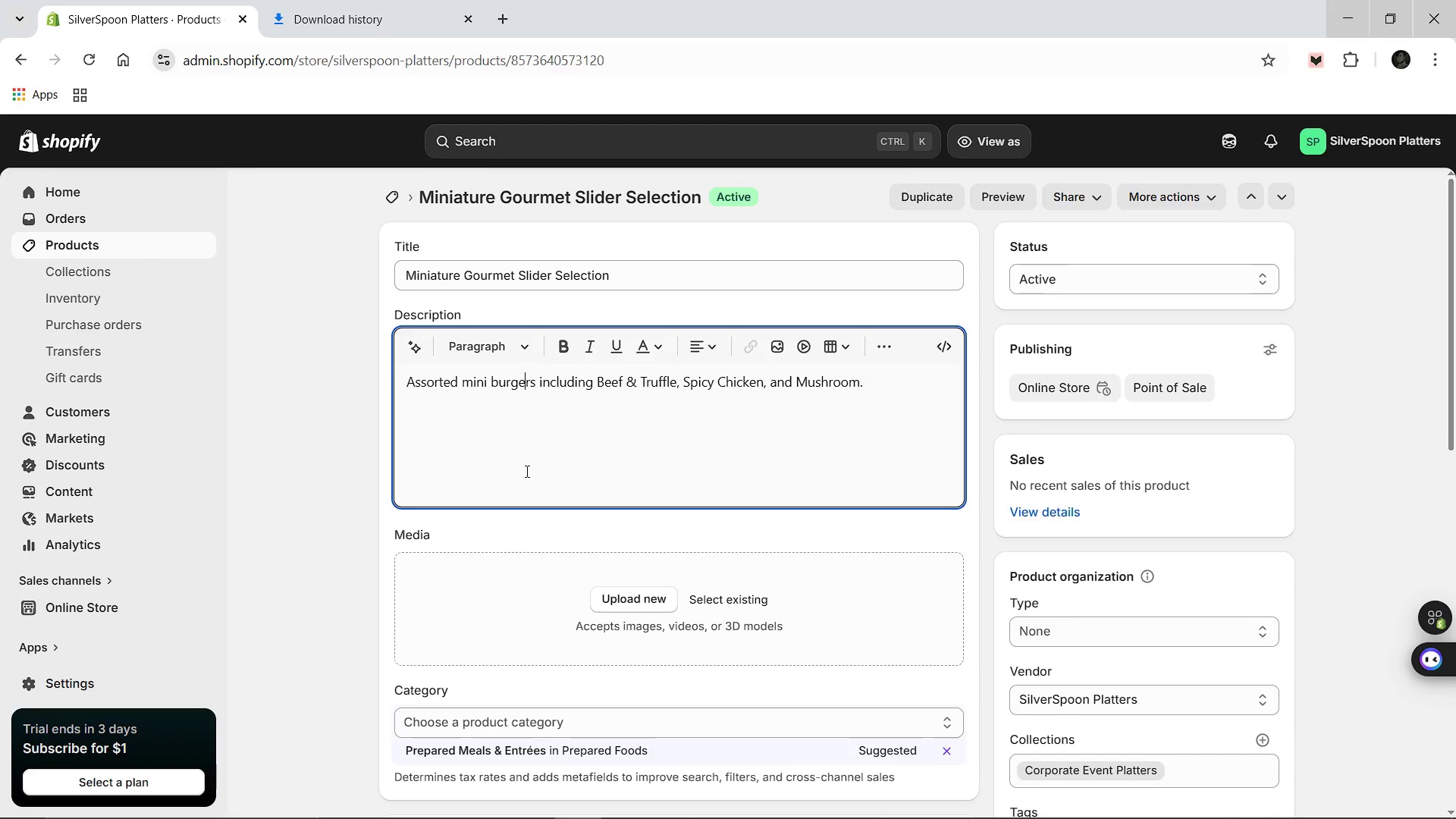 
key(Control+A)
 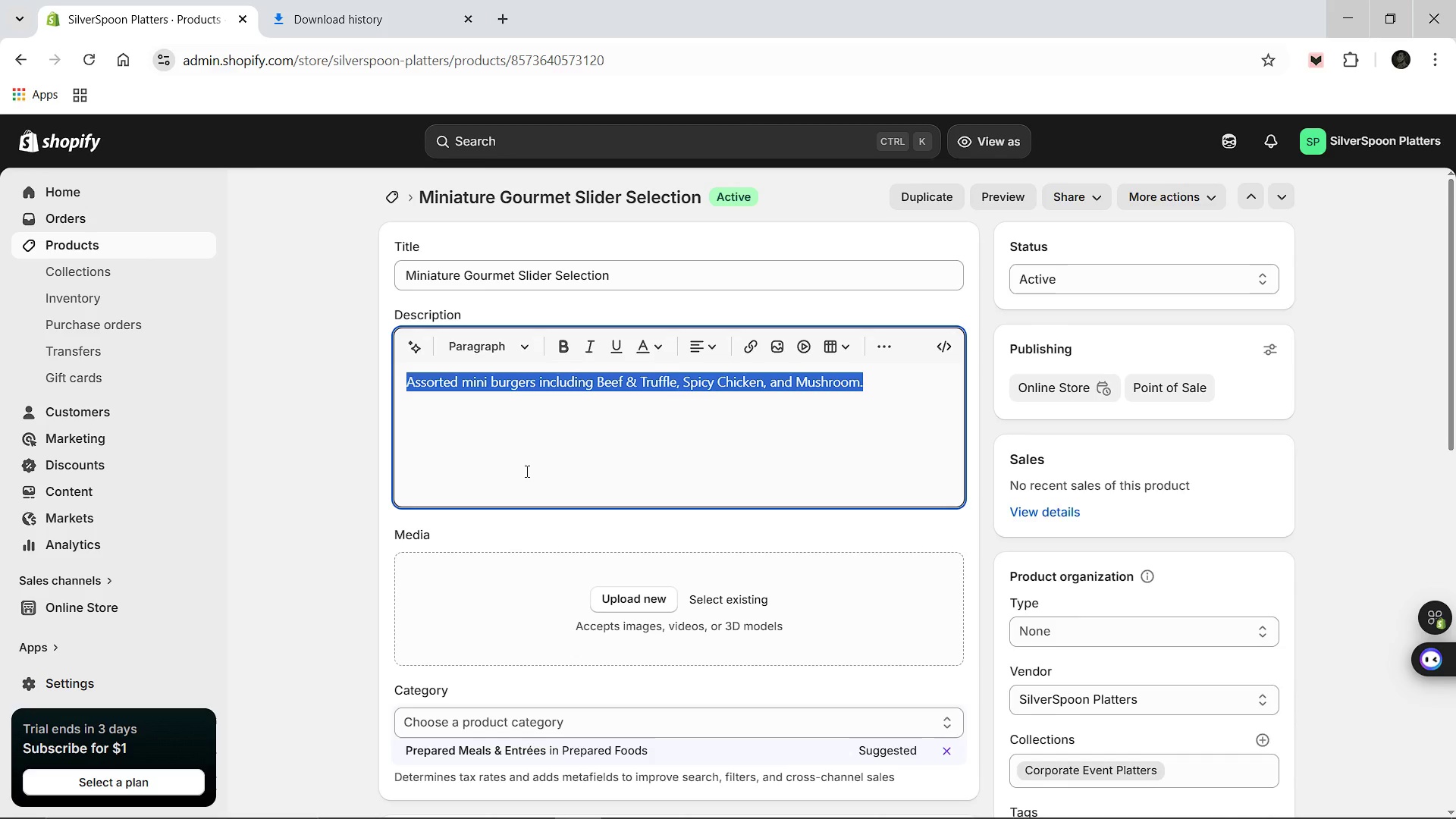 
type(An assortment of artisan sliders on soft brioche buns. Perfectly styled for easy handling at netwok)
key(Backspace)
type(rking events.)
 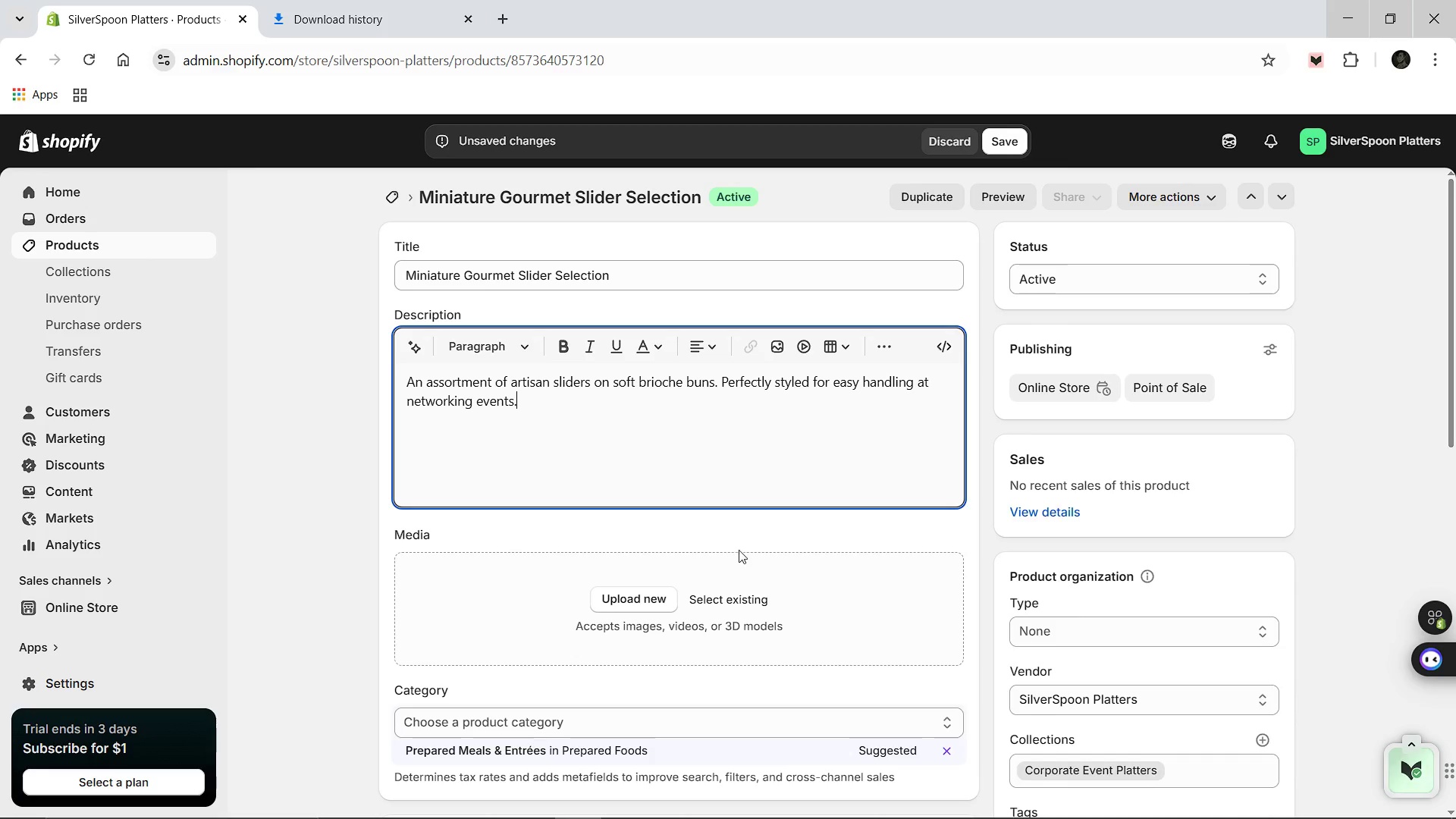 
scroll: coordinate [935, 642], scroll_direction: down, amount: 2.0
 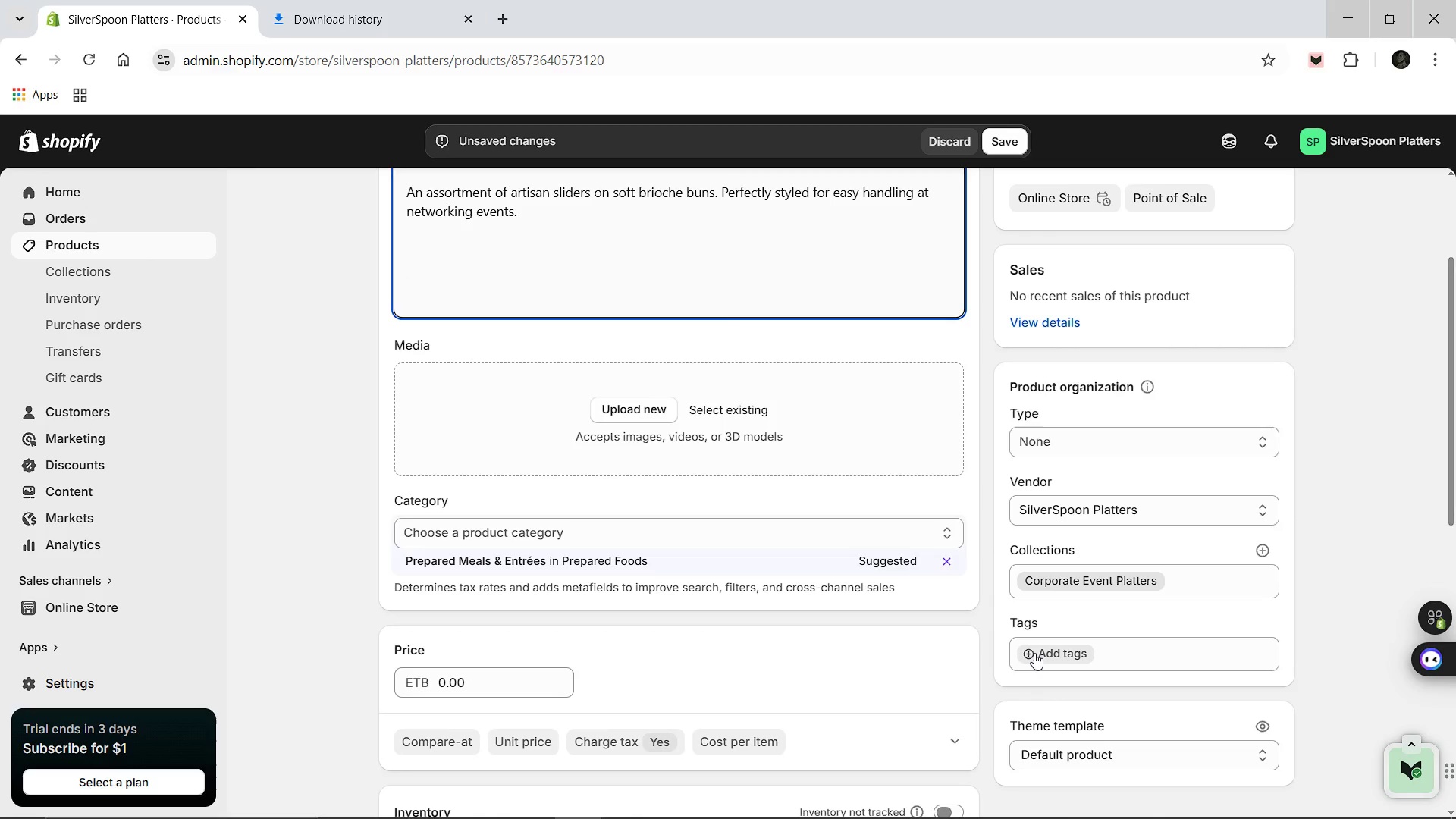 
left_click([1034, 653])
 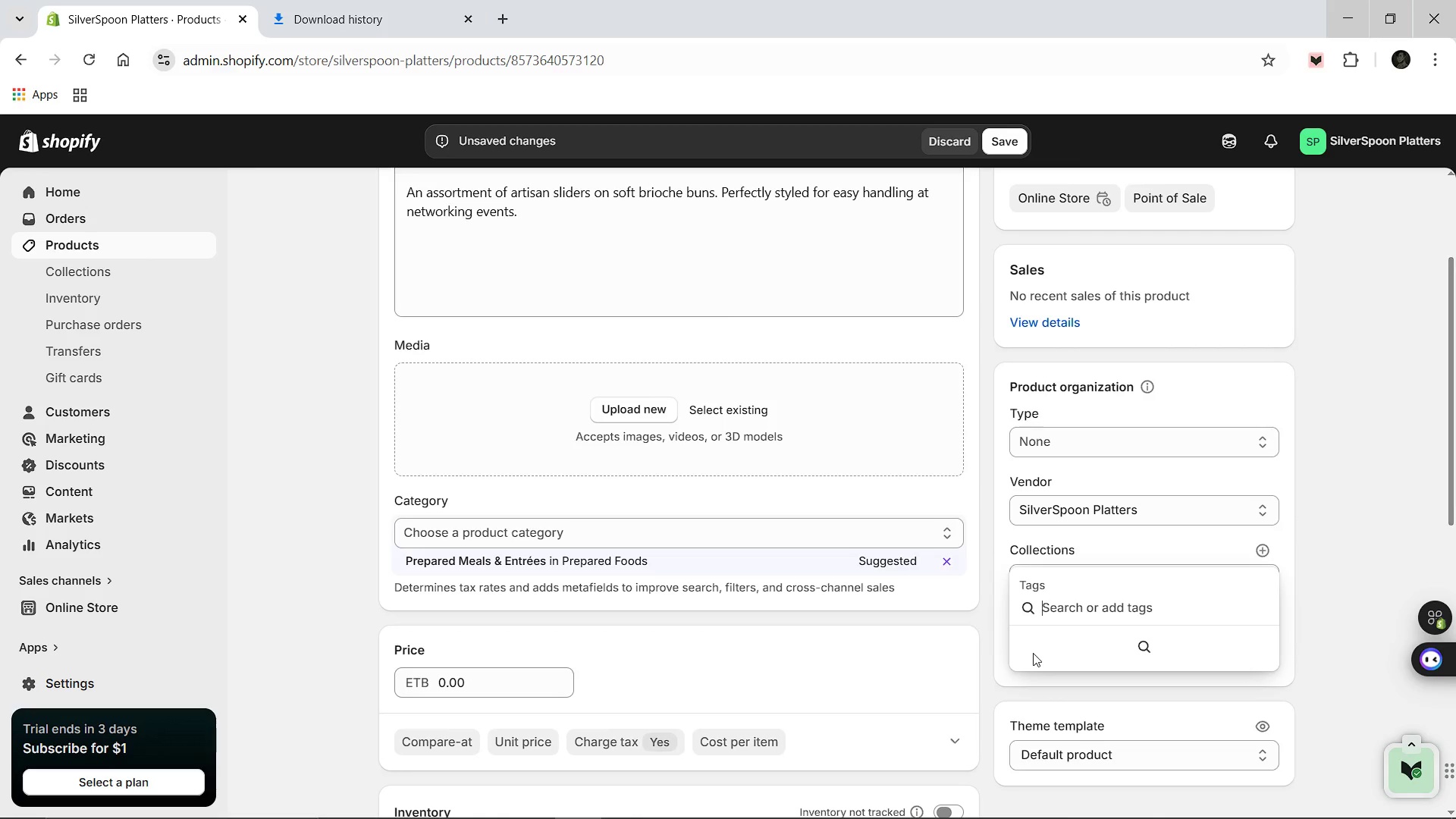 
type(Corporate Event Platters)
 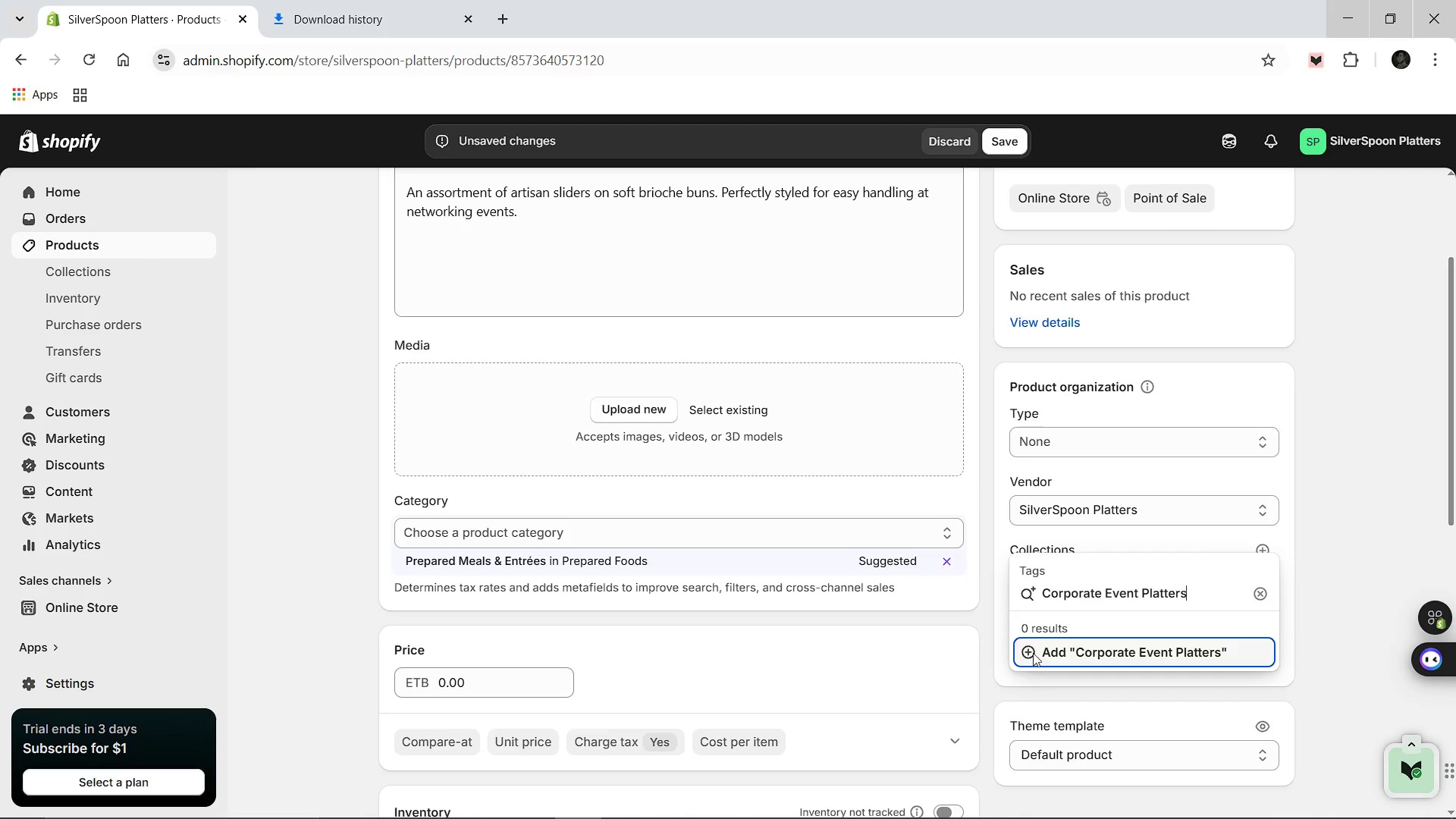 
 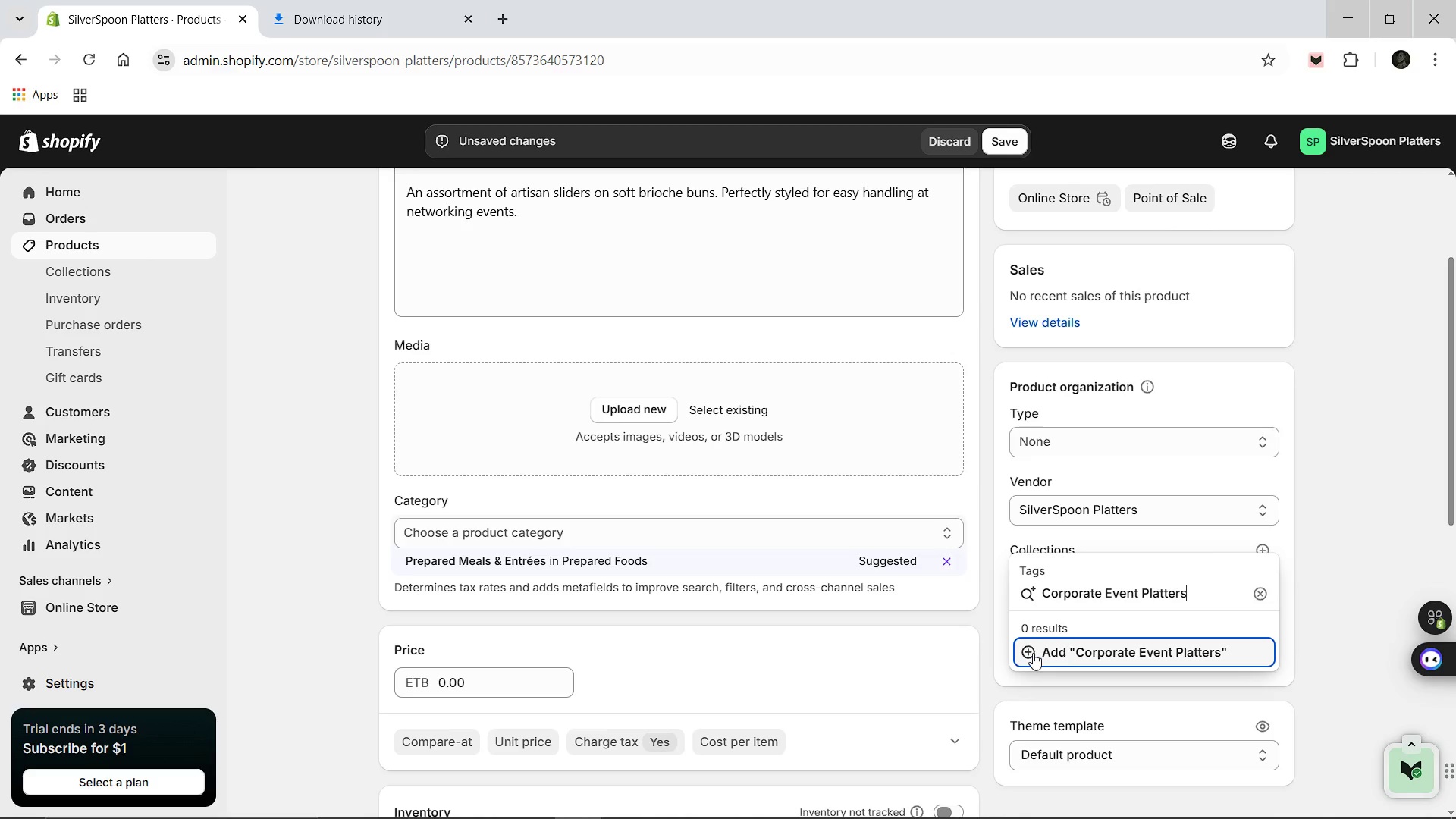 
key(Enter)
 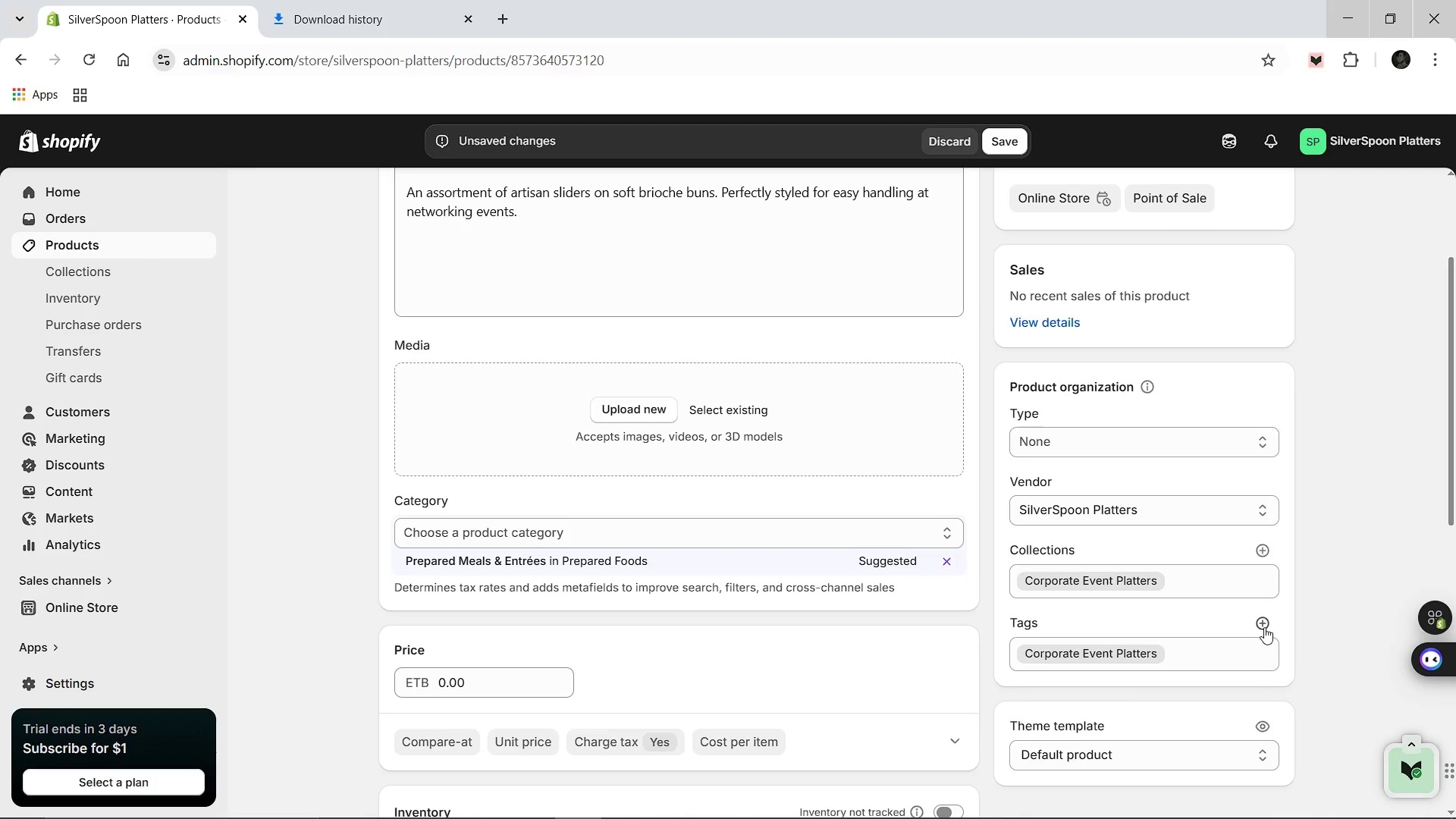 
left_click([1264, 627])
 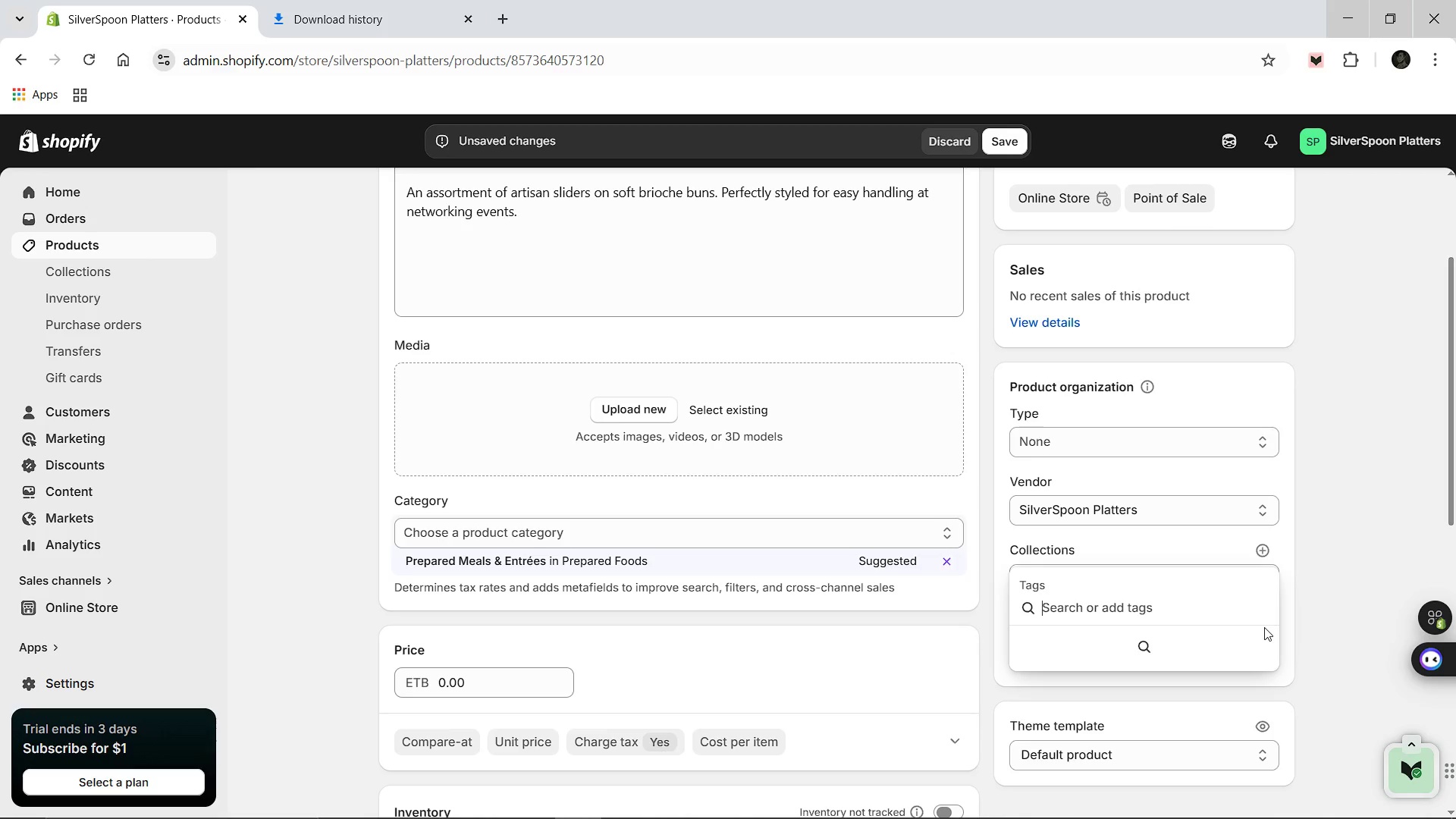 
type(Appetizers)
 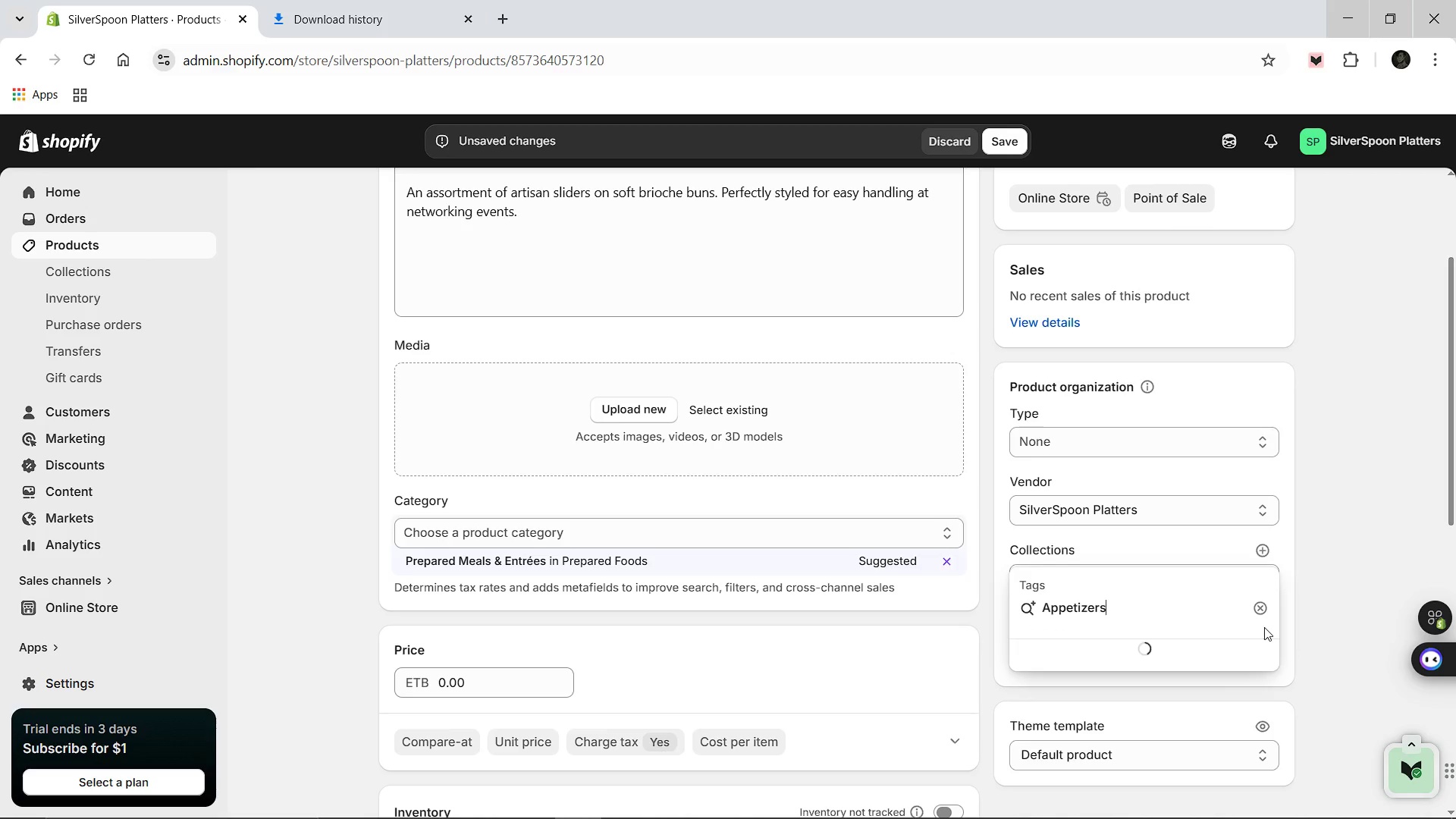 
key(Enter)
 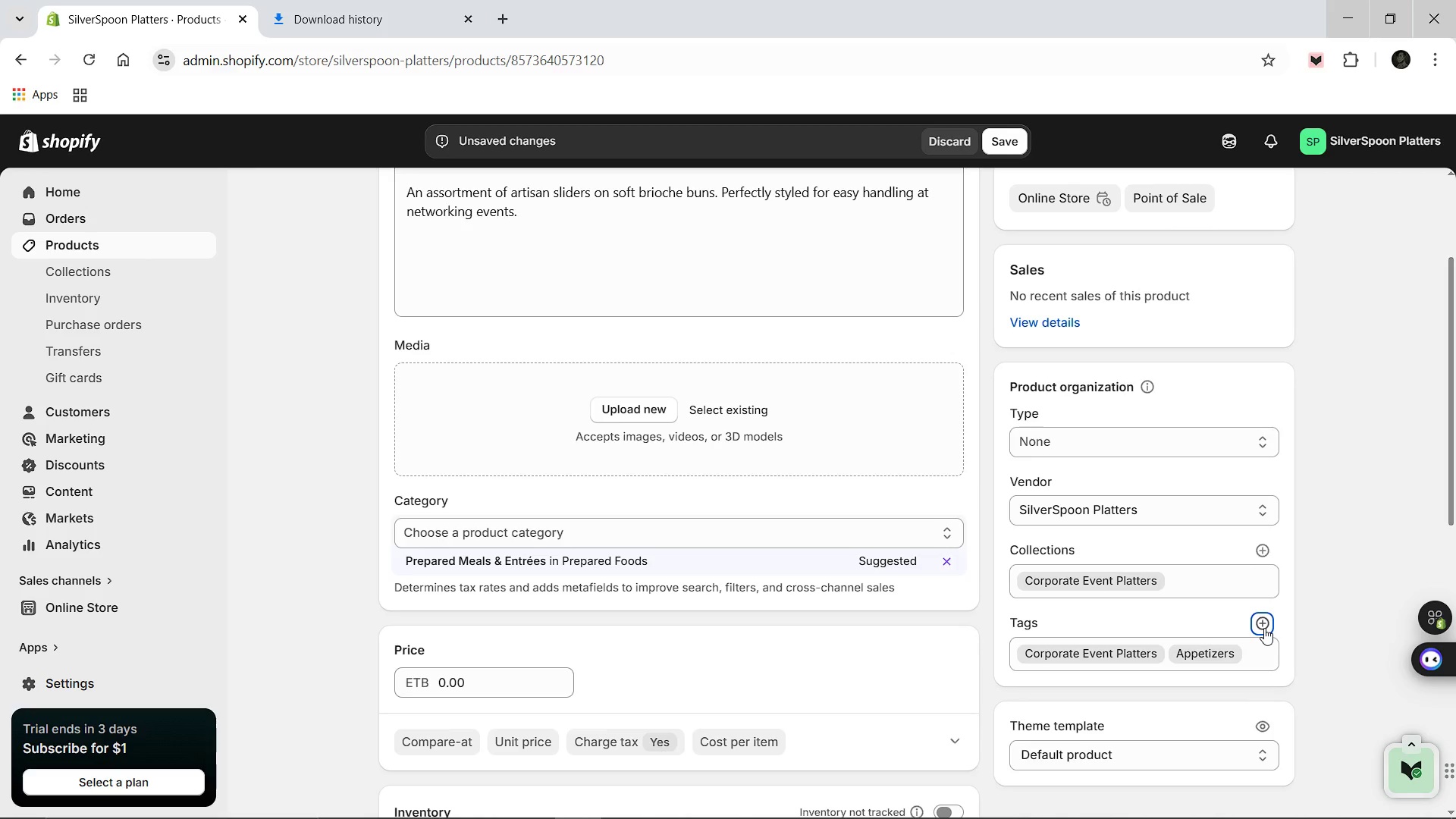 
left_click([1264, 628])
 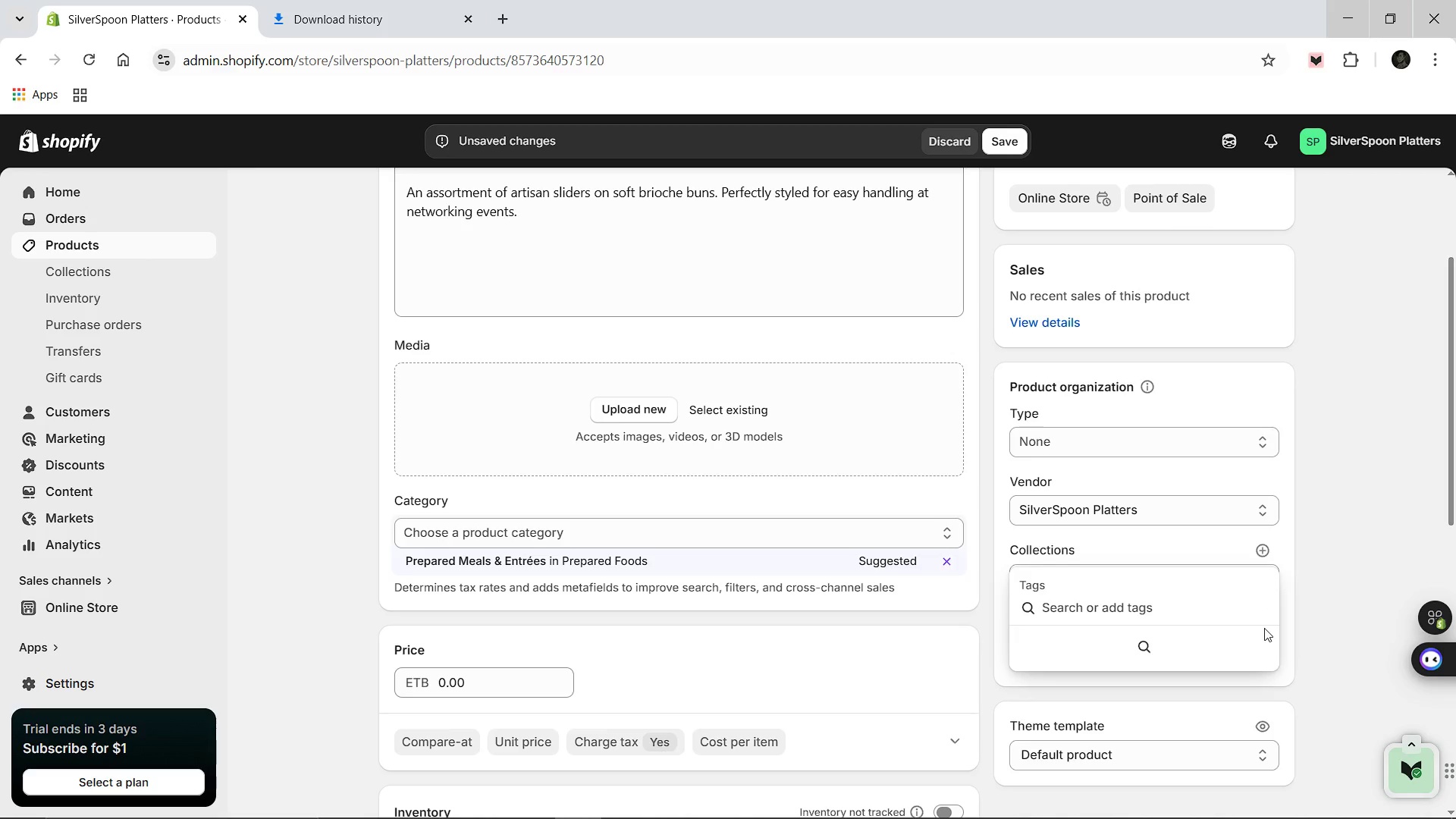 
type(Sliders)
 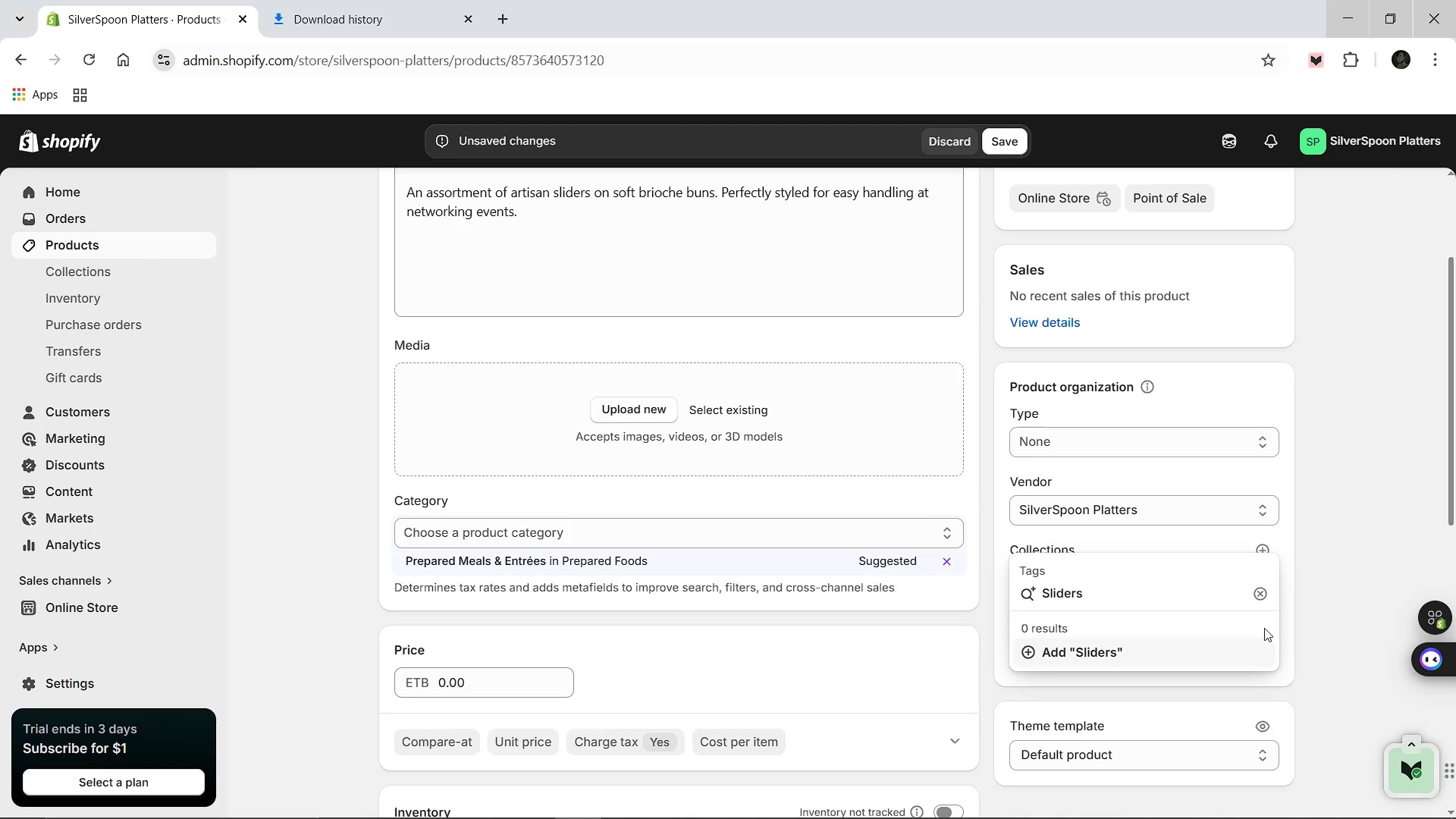 
key(Enter)
 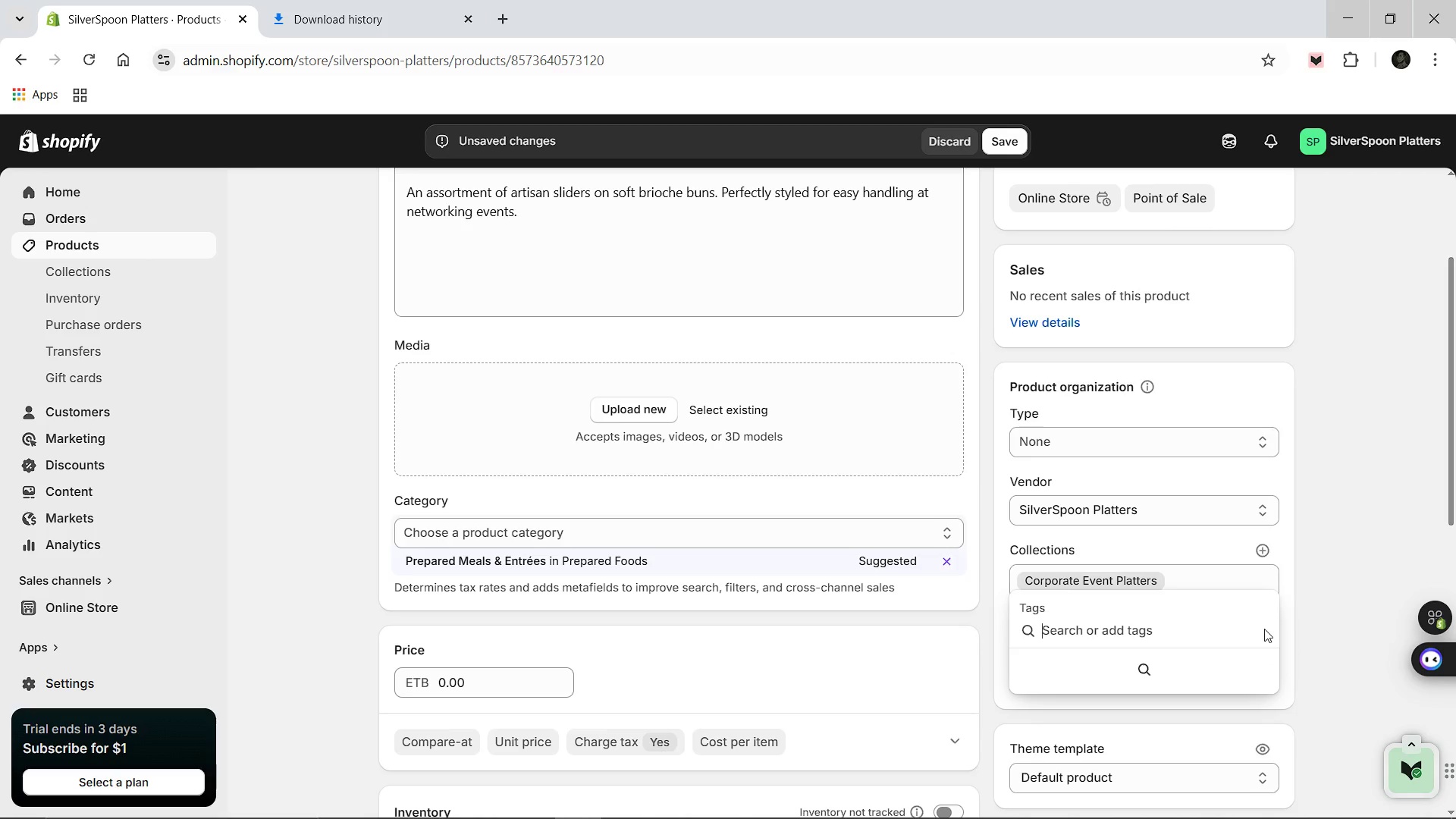 
type(Pe)
key(Backspace)
type(remium )
key(Backspace)
 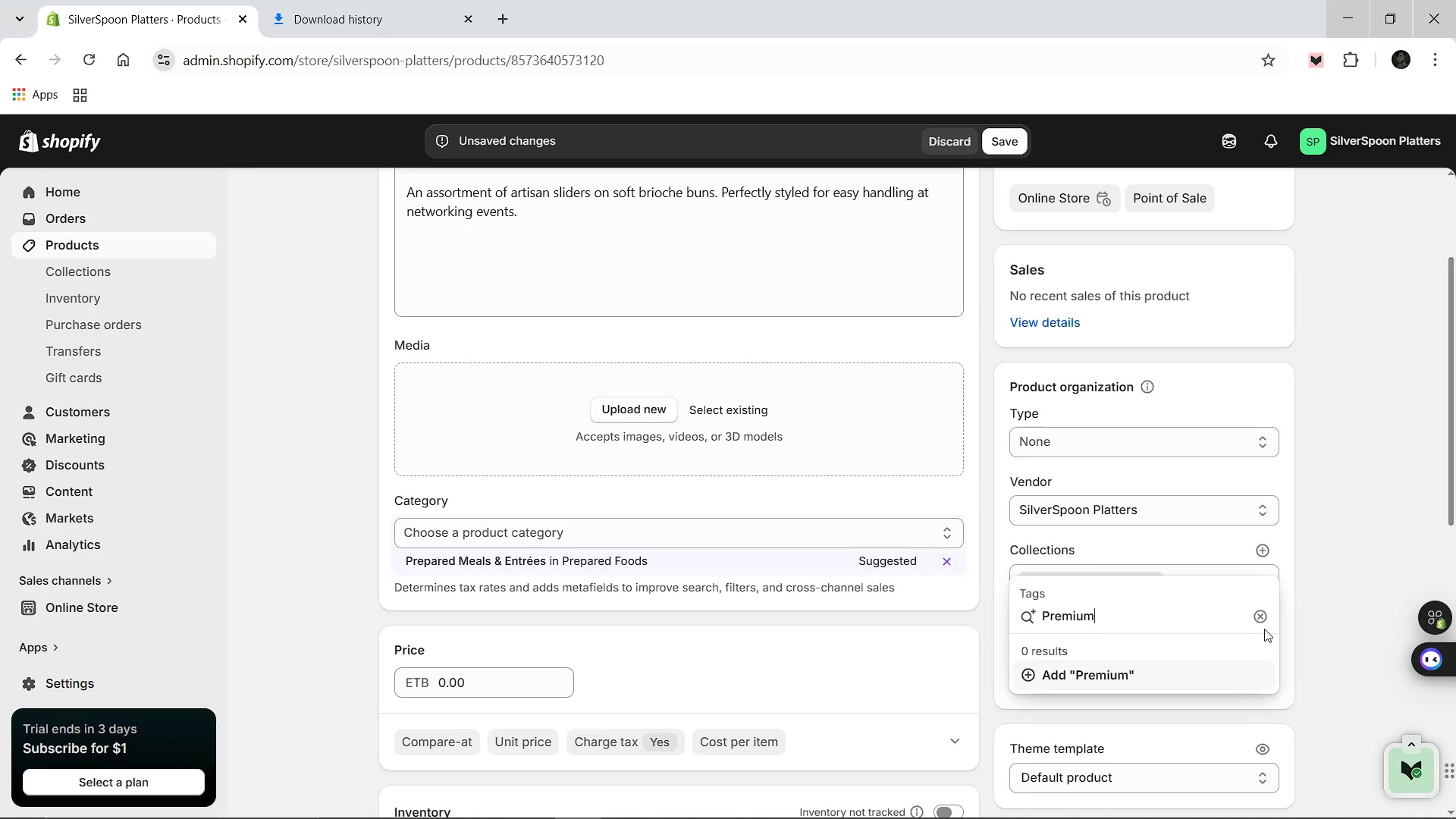 
key(Enter)
 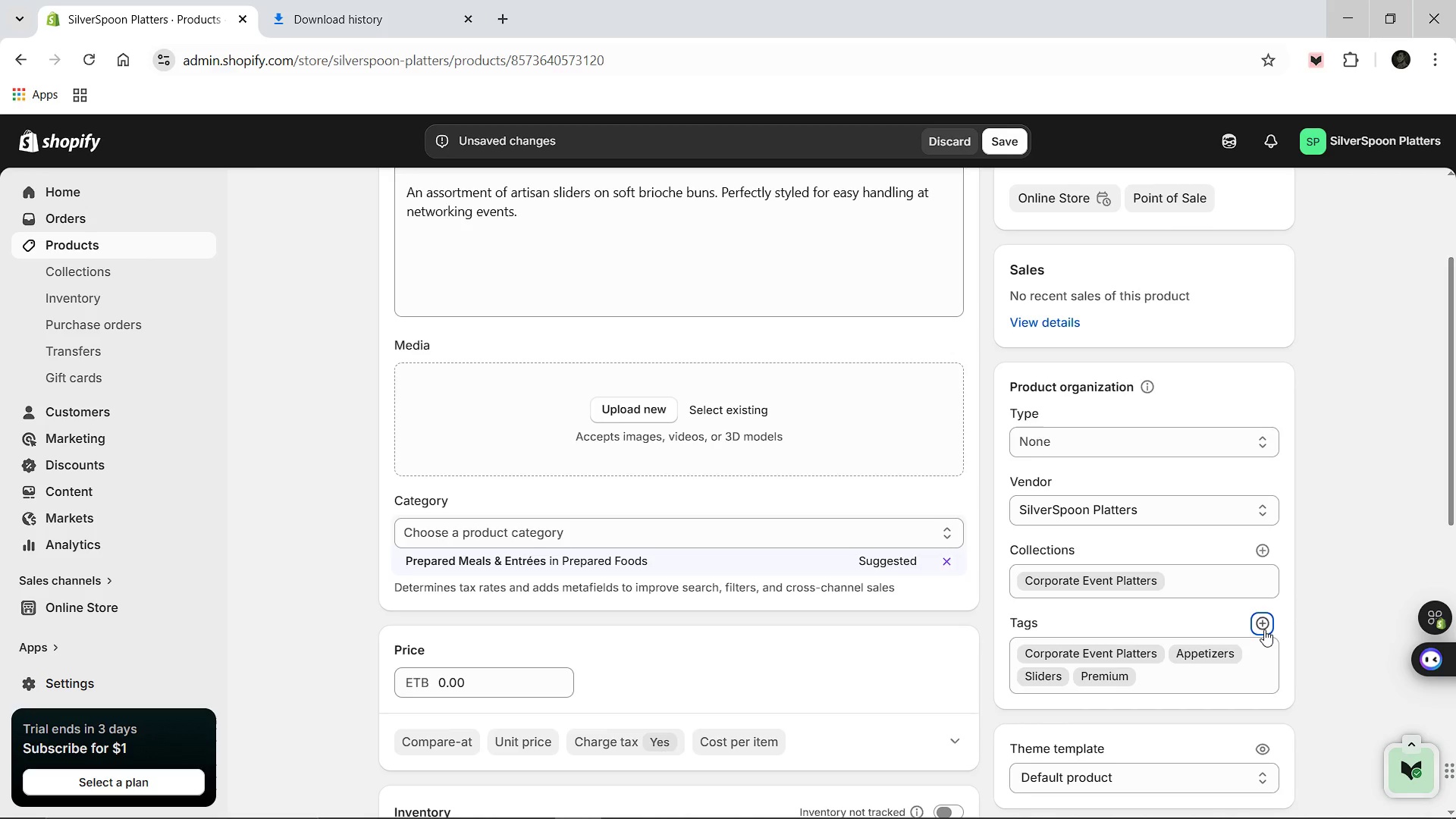 
left_click([1264, 629])
 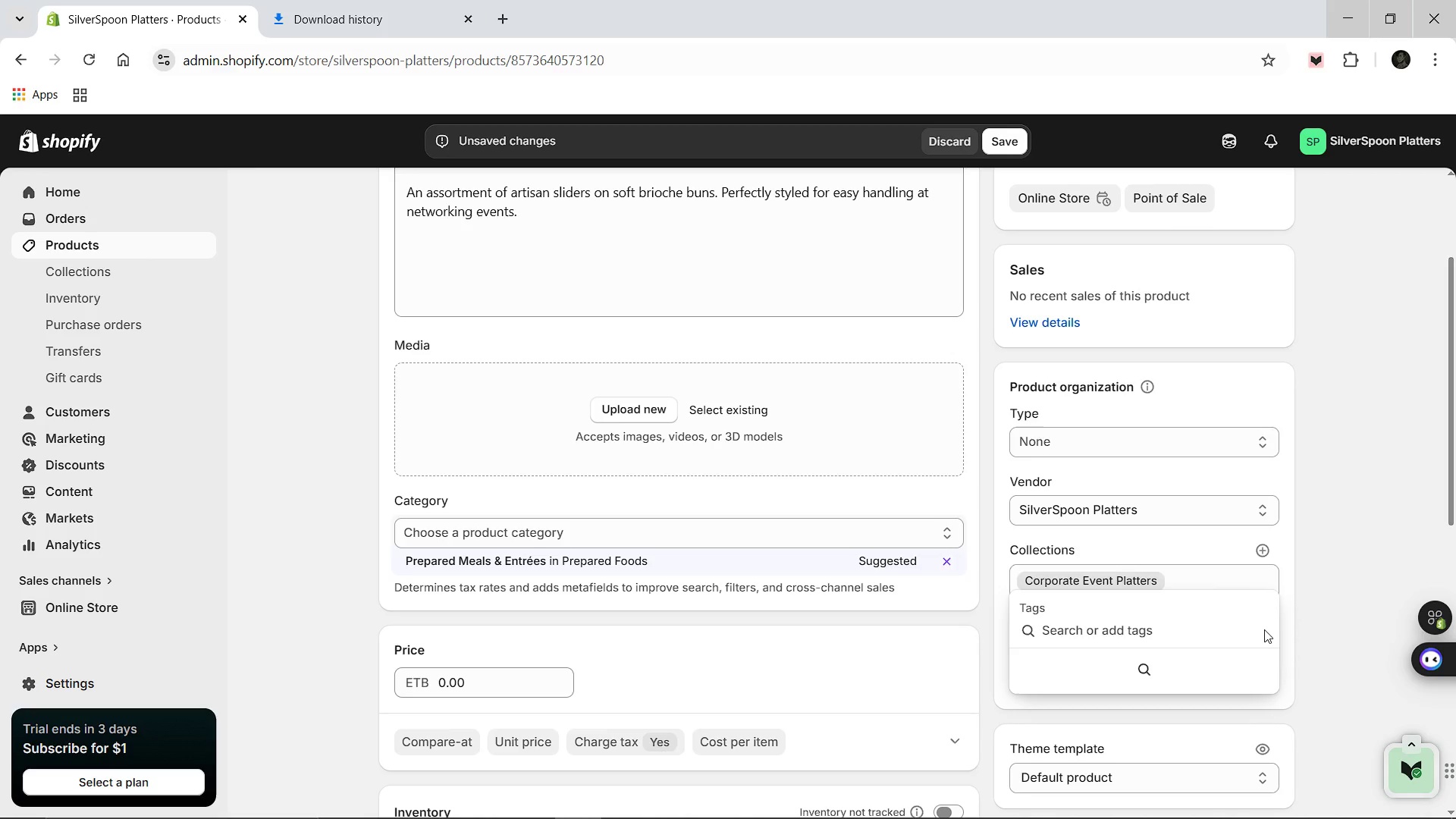 
type(Networking)
 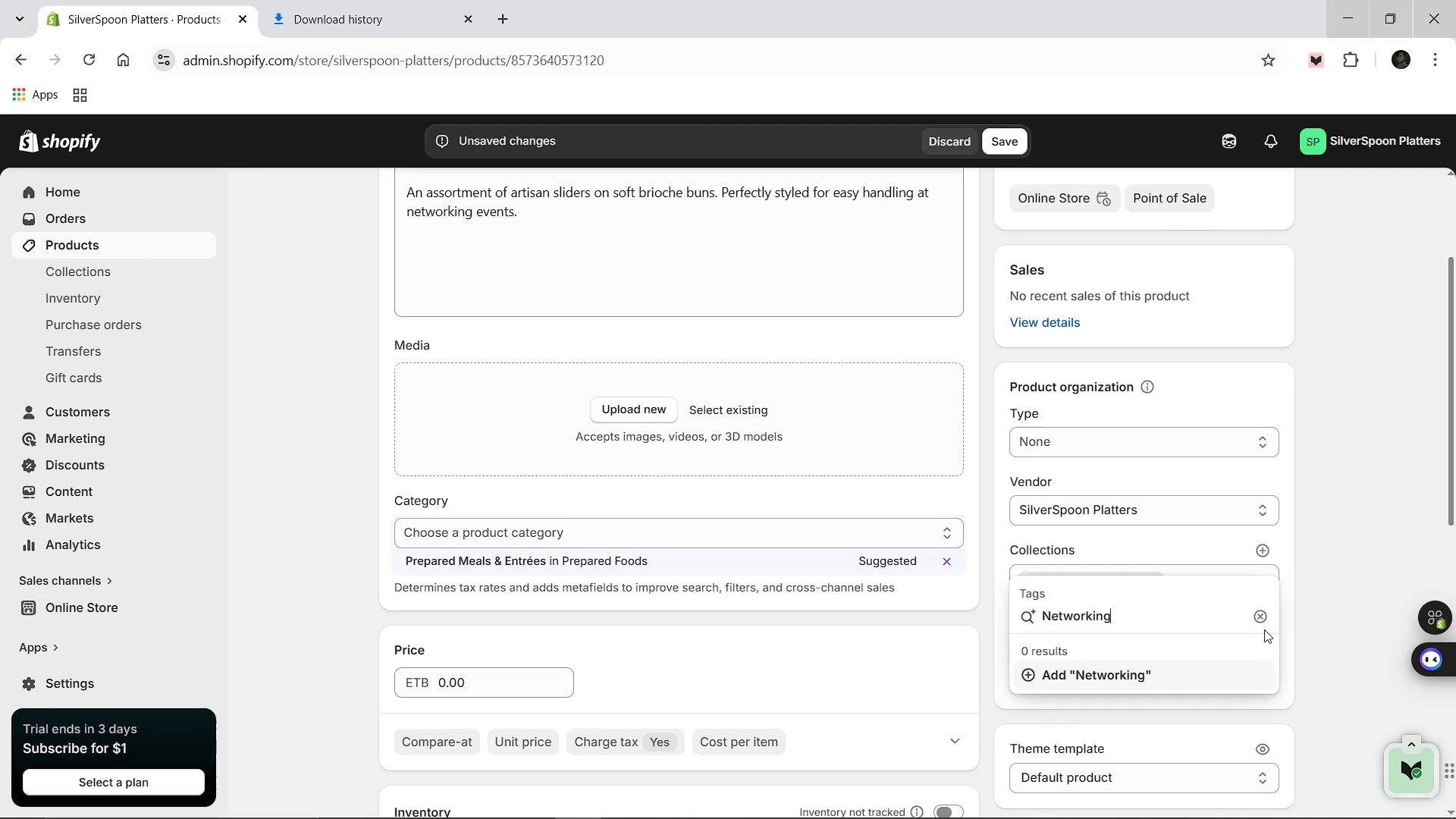 
key(Enter)
 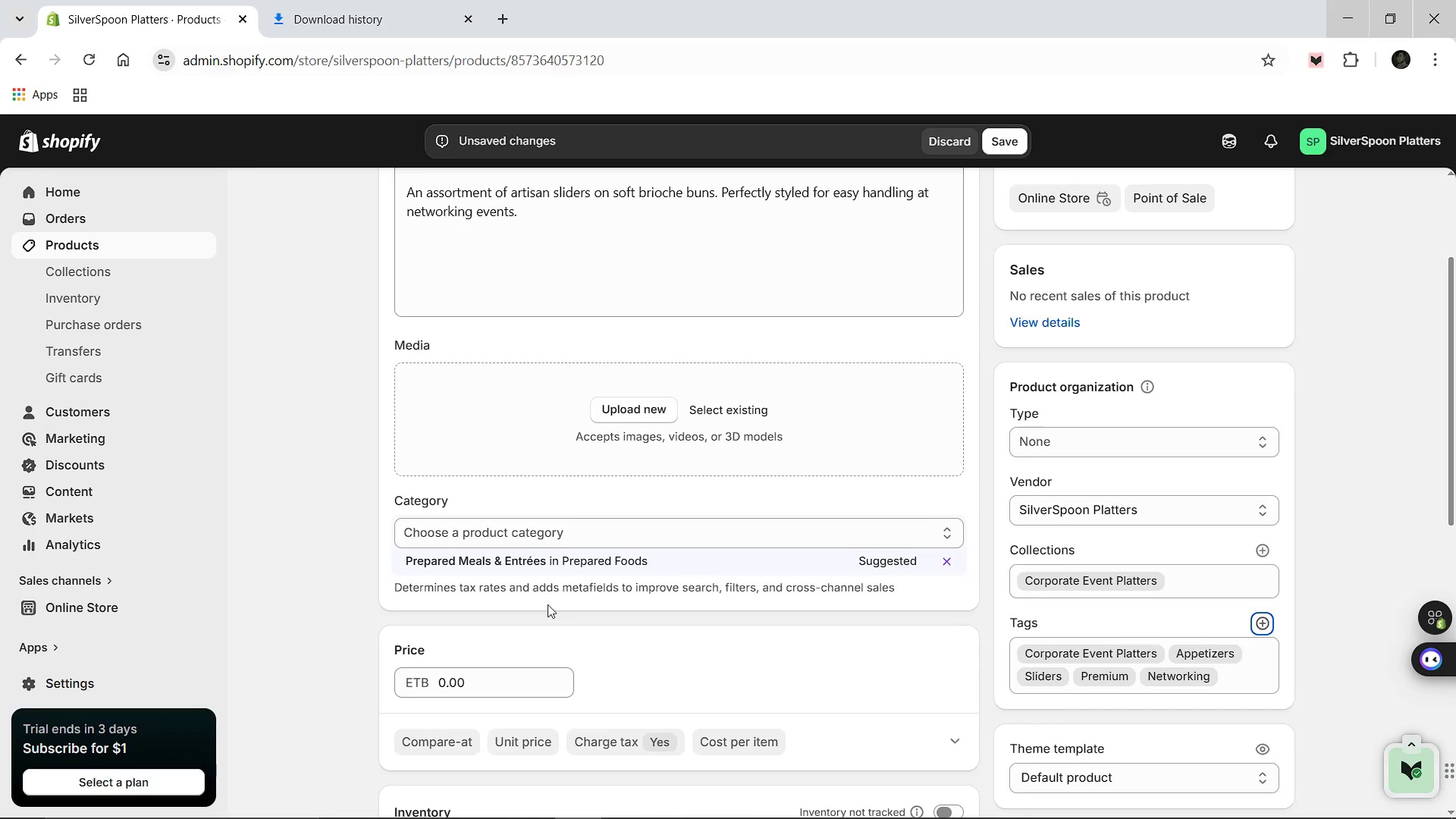 
scroll: coordinate [547, 605], scroll_direction: down, amount: 2.0
 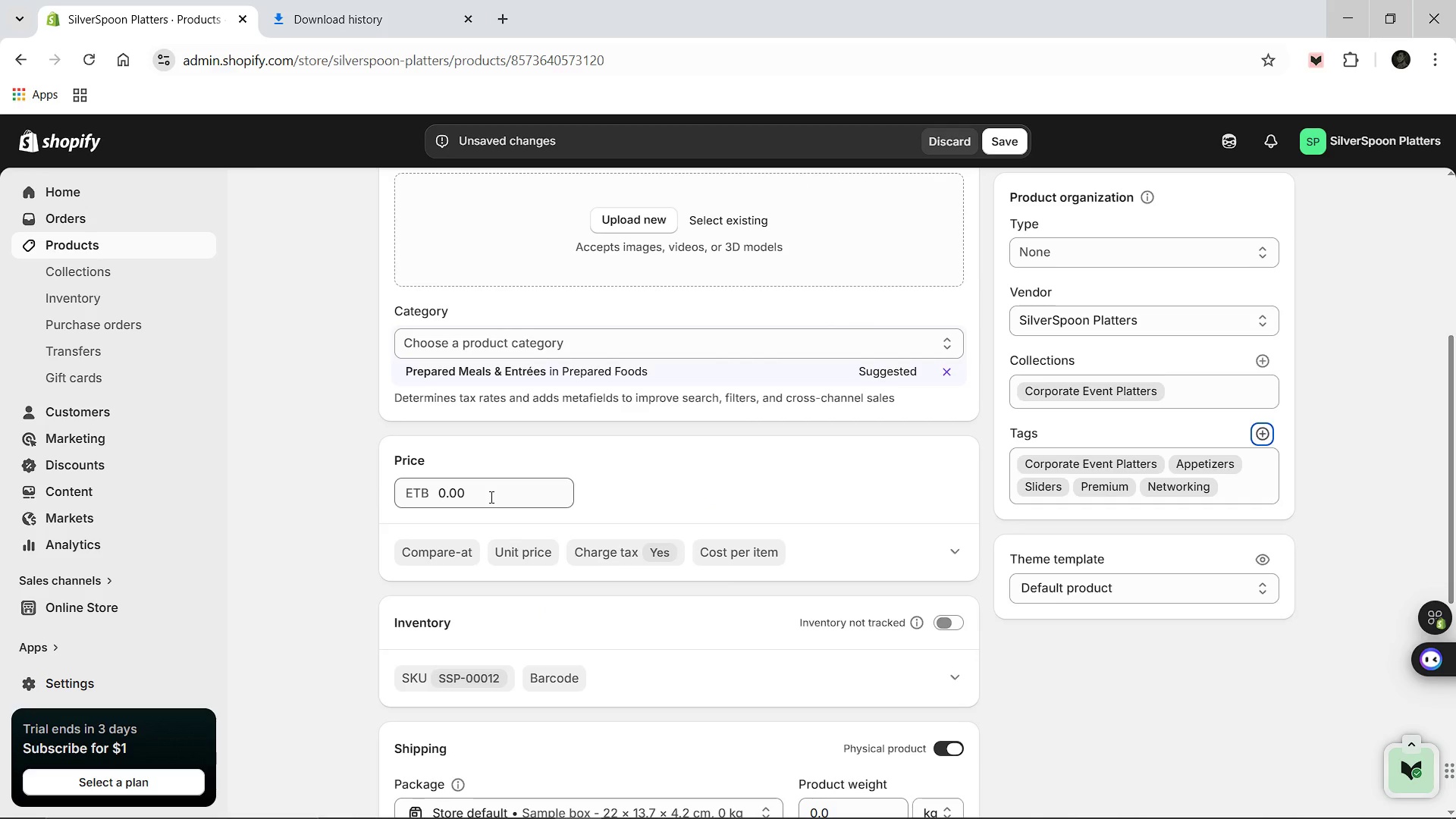 
left_click([490, 496])
 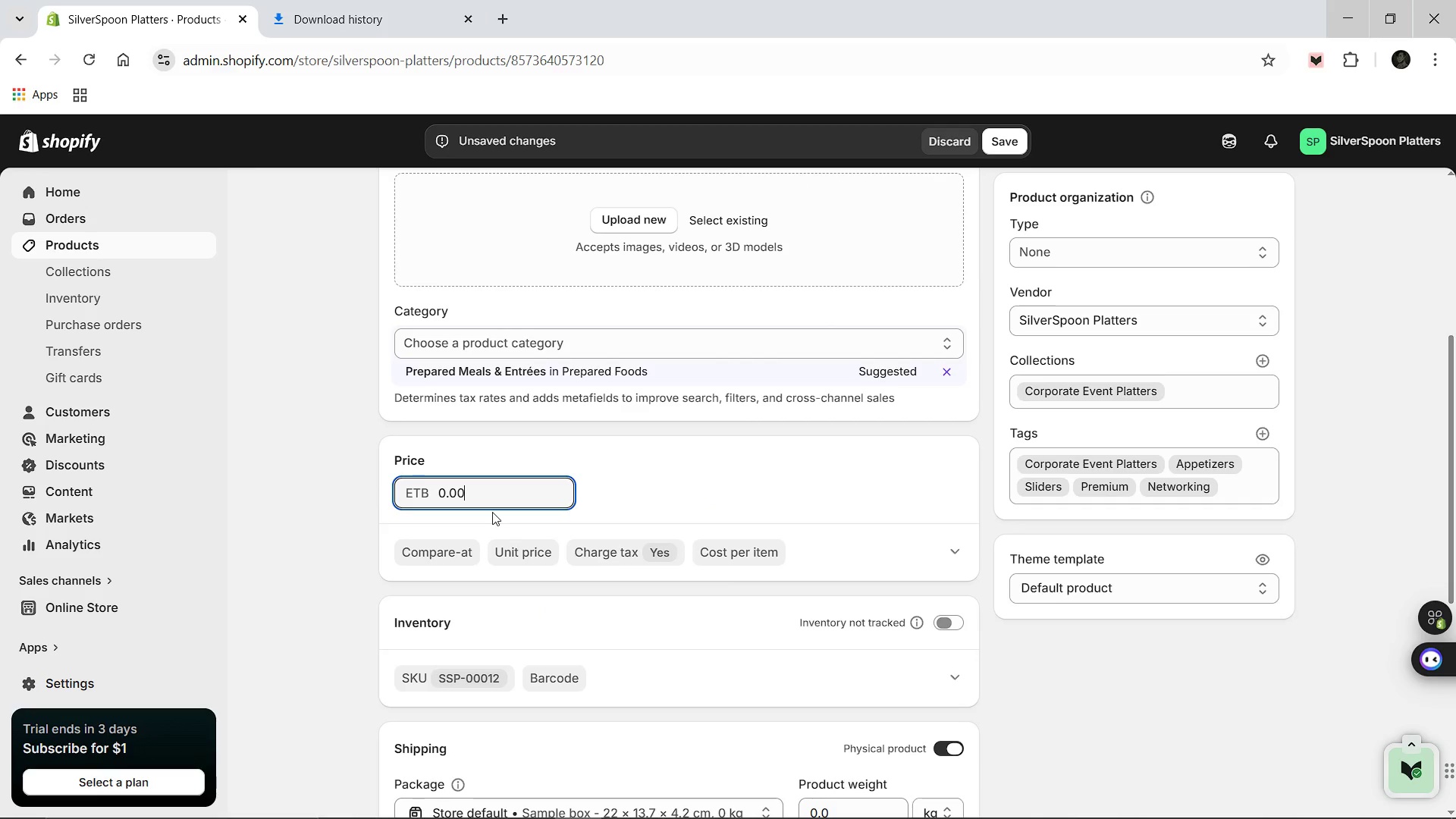 
key(Control+ControlLeft)
 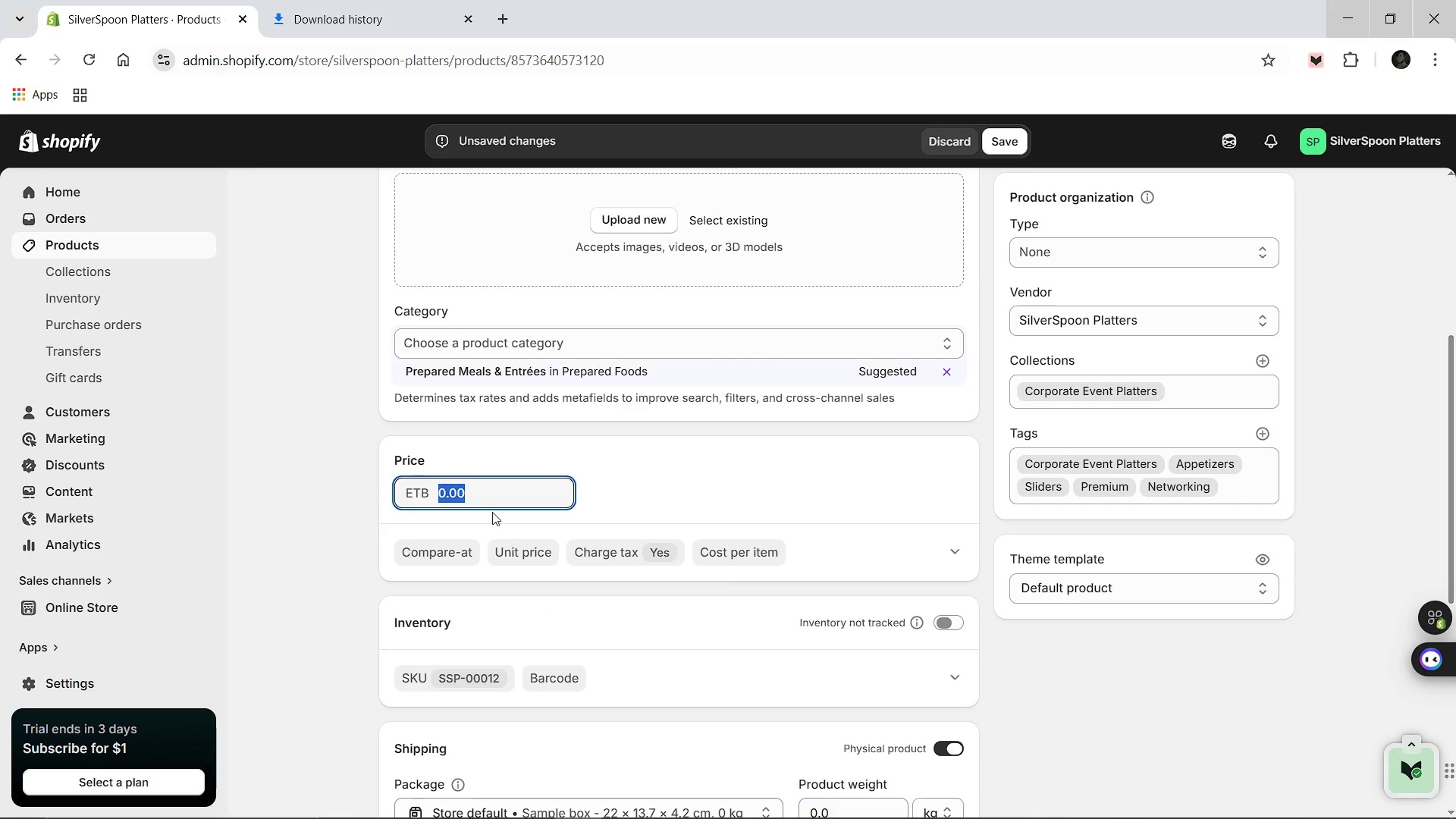 
key(Control+A)
 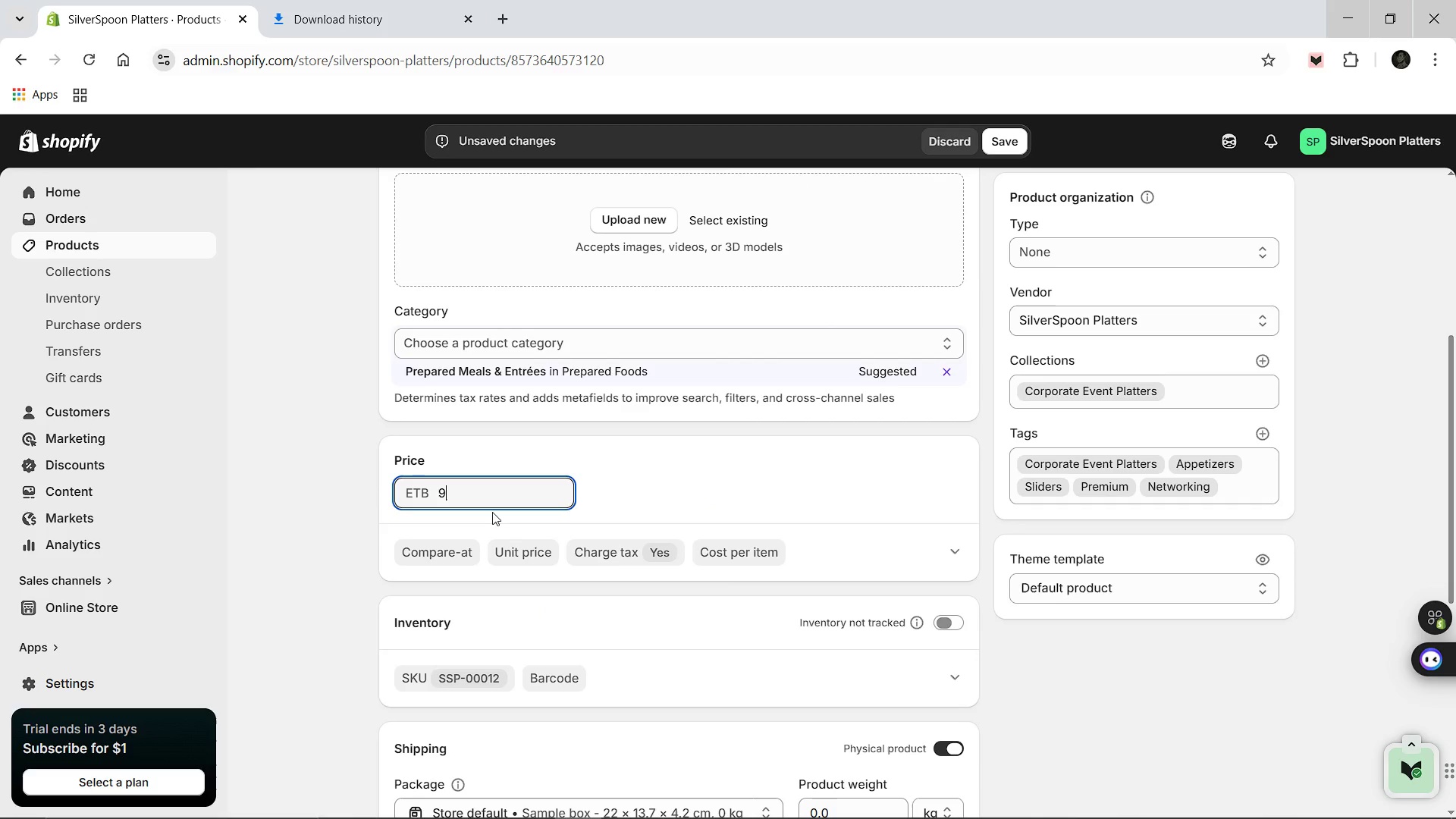 
type(95.00)
 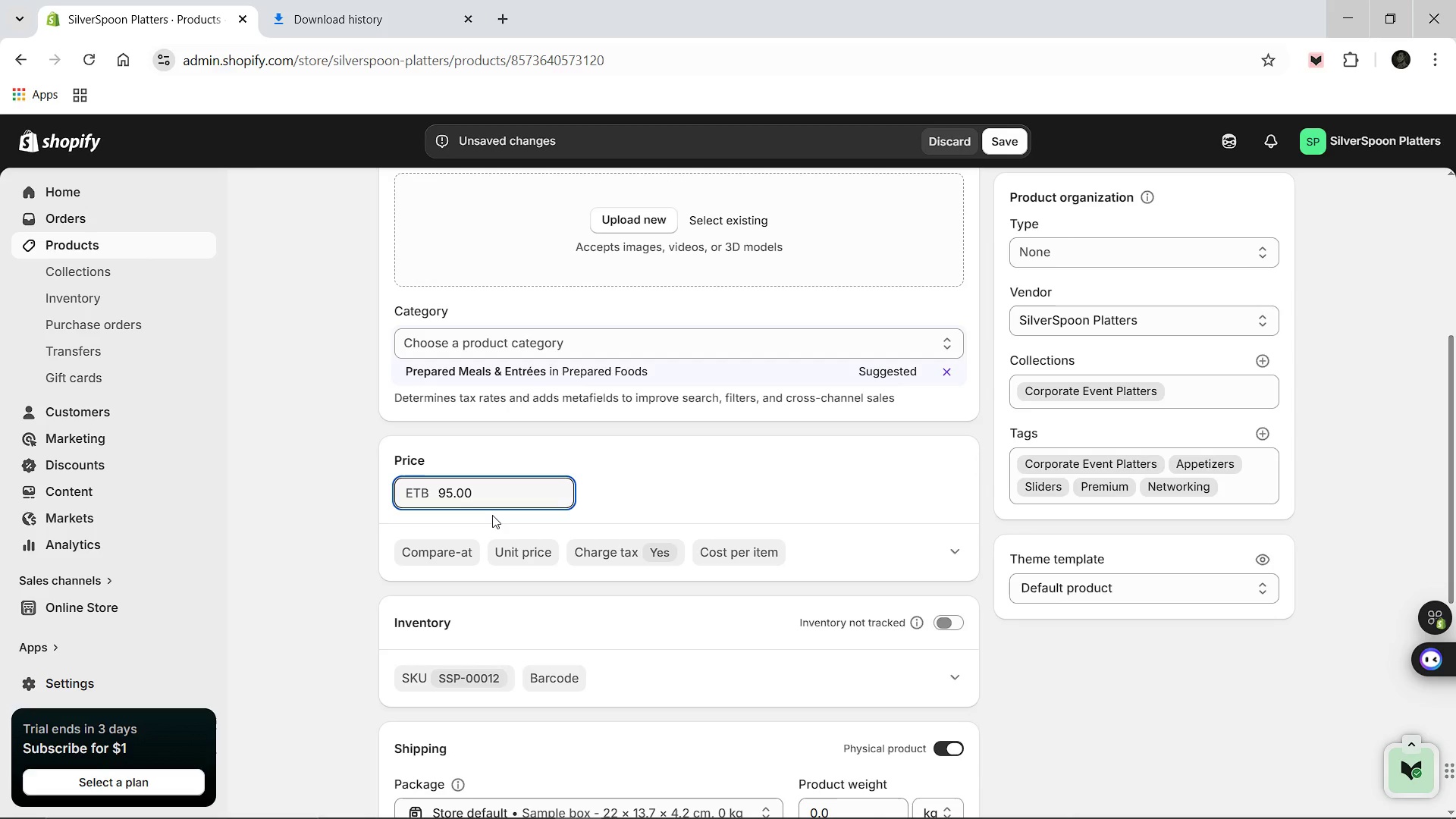 
scroll: coordinate [492, 515], scroll_direction: down, amount: 1.0
 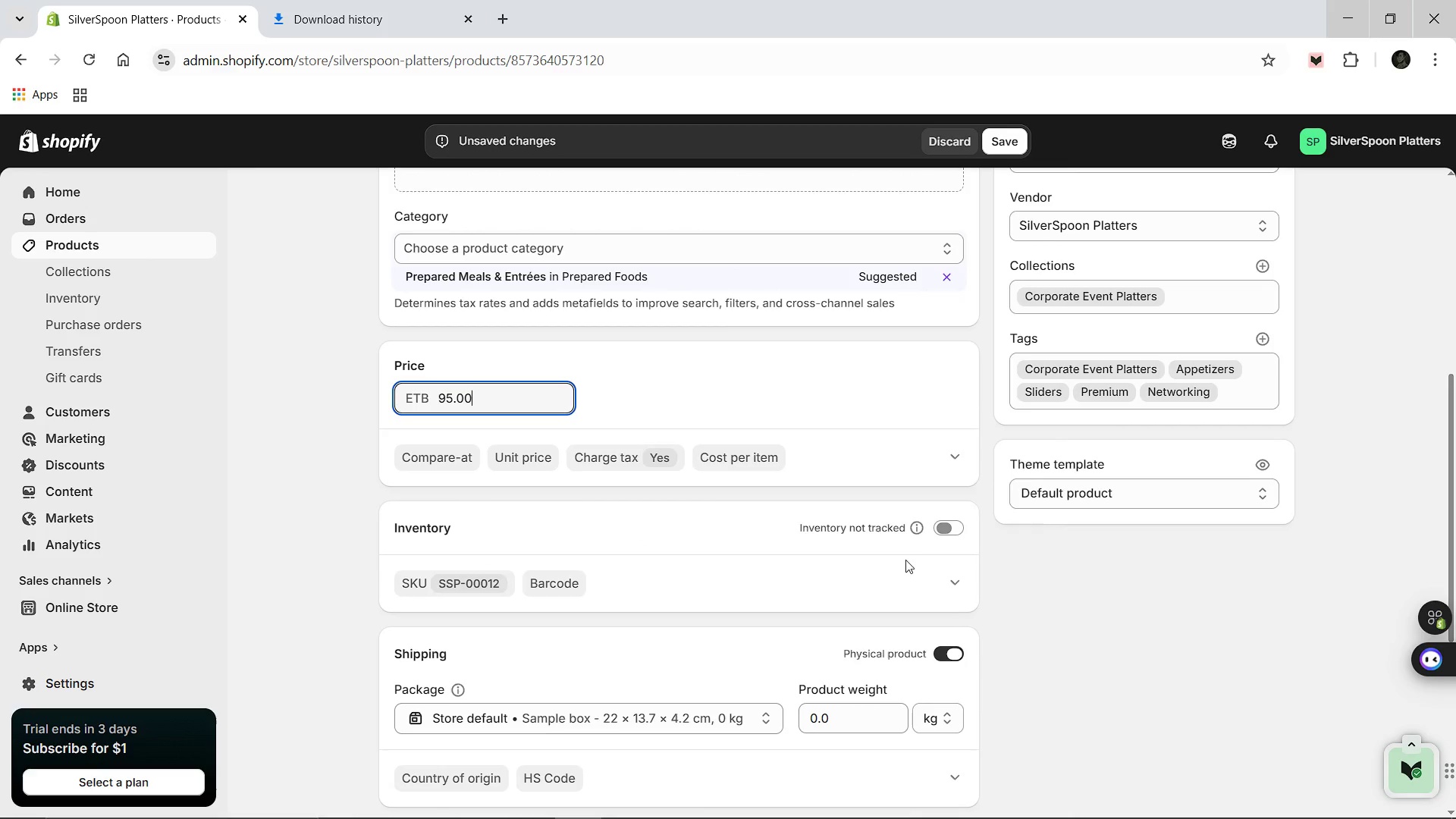 
left_click([937, 526])
 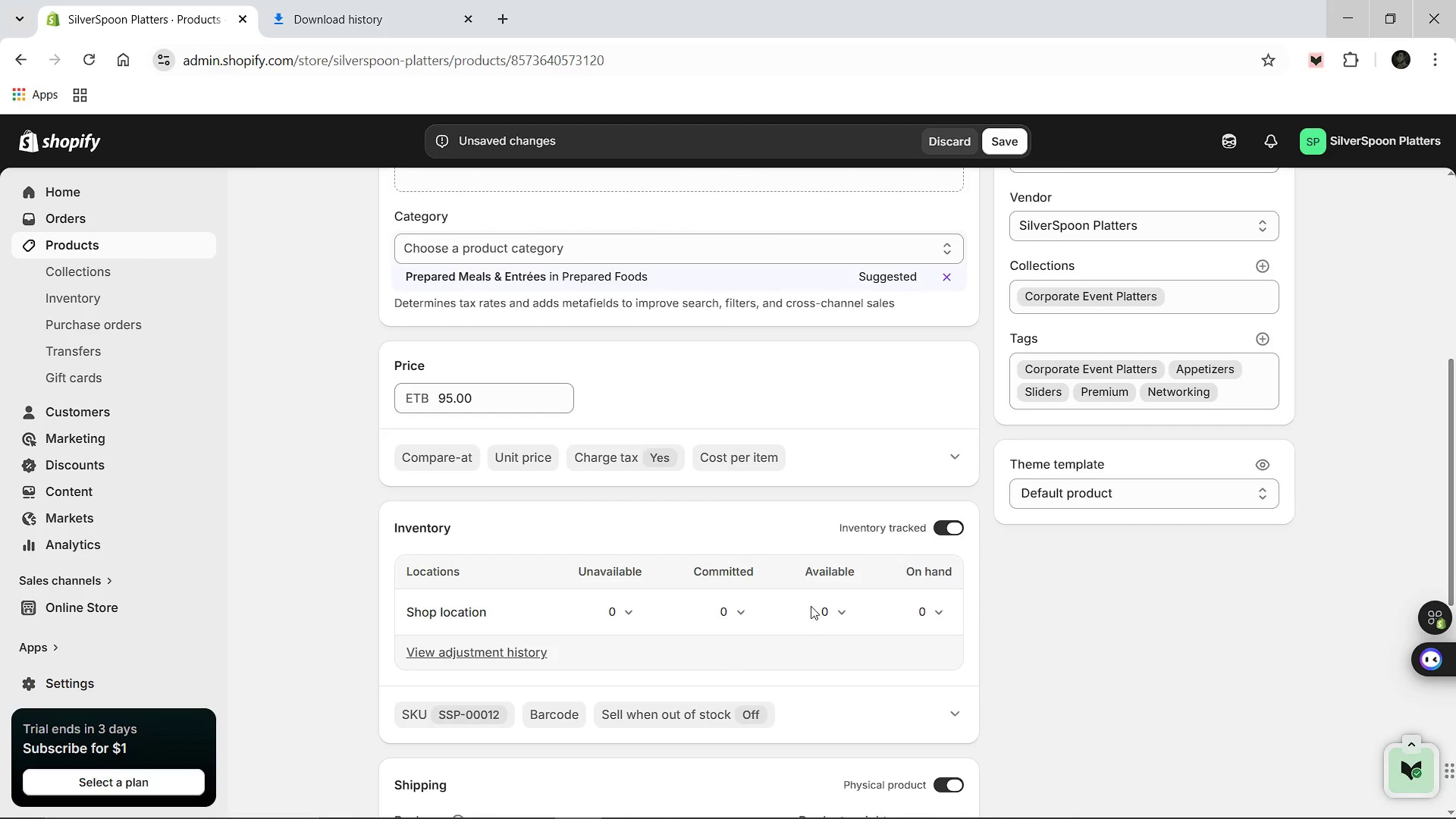 
scroll: coordinate [811, 606], scroll_direction: down, amount: 1.0
 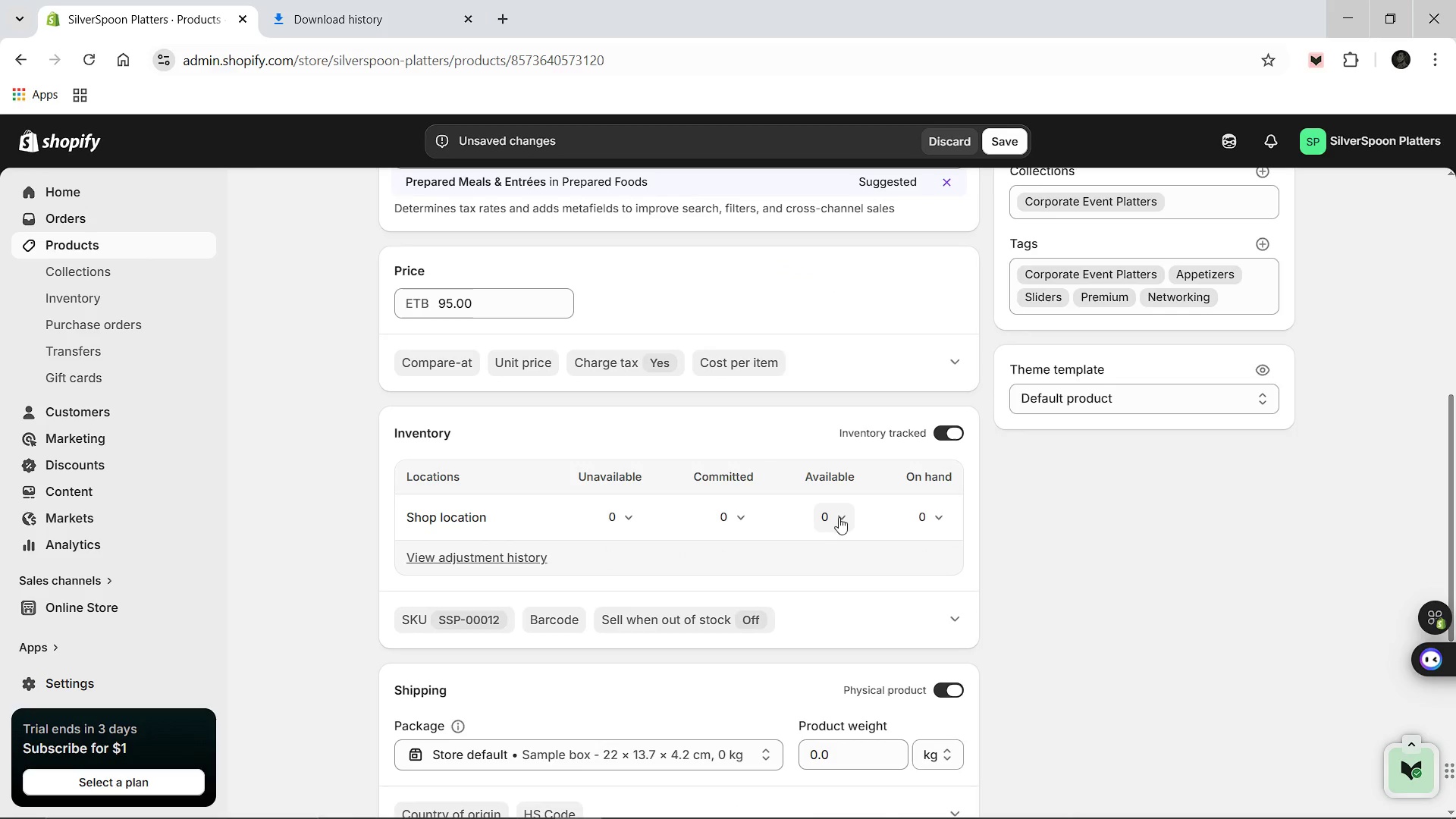 
left_click([828, 513])
 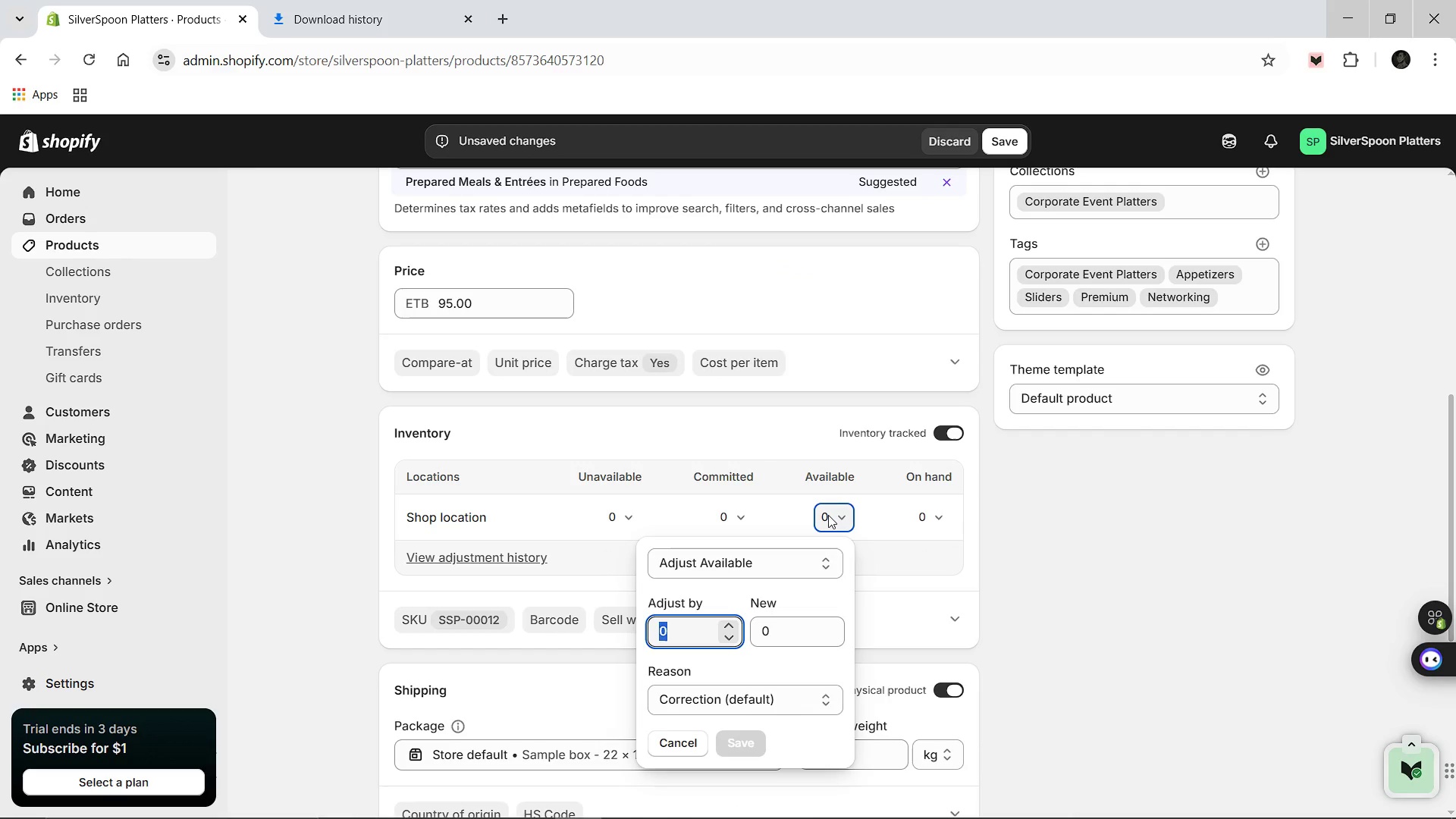 
type(10)
 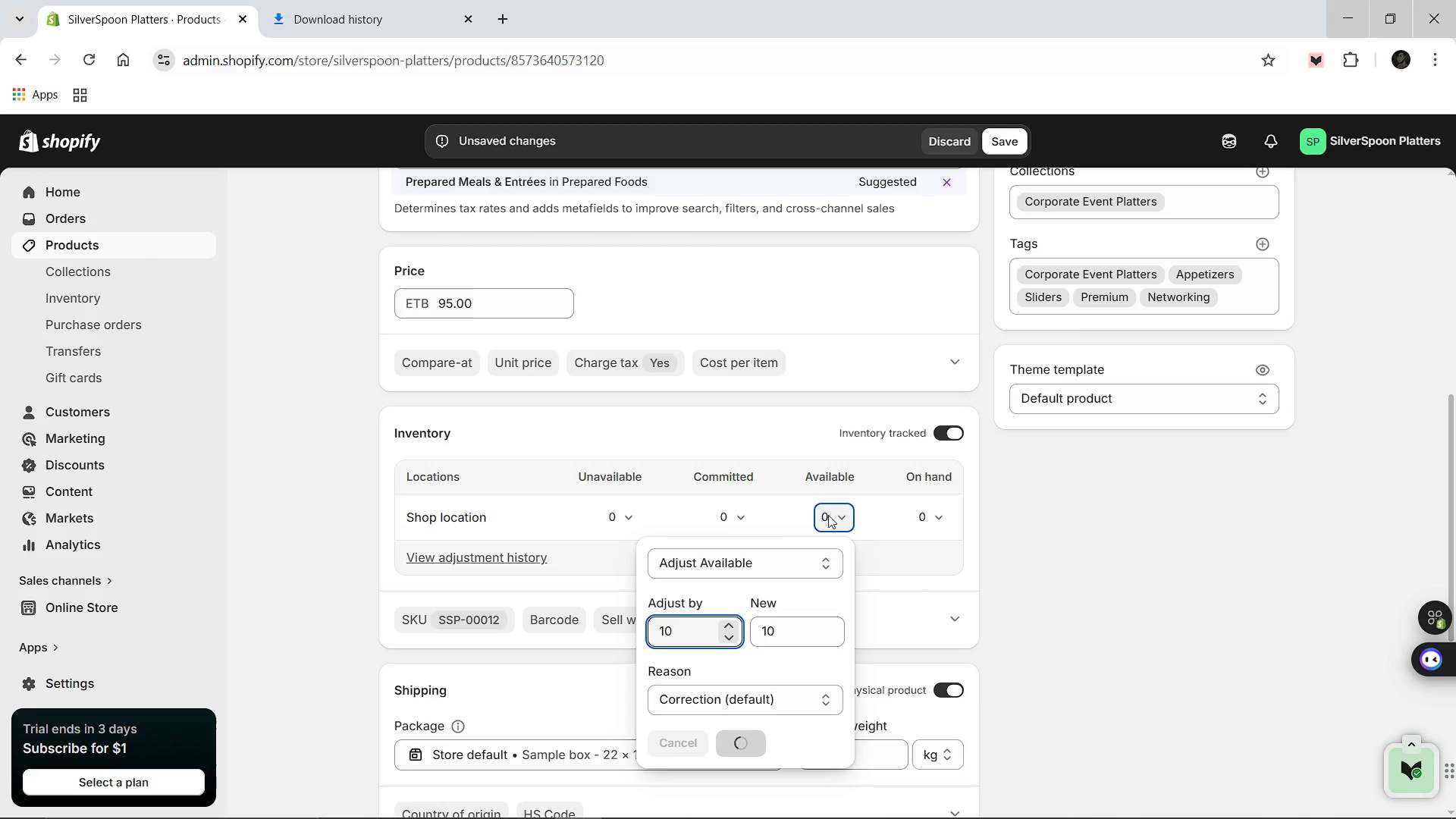 
key(Enter)
 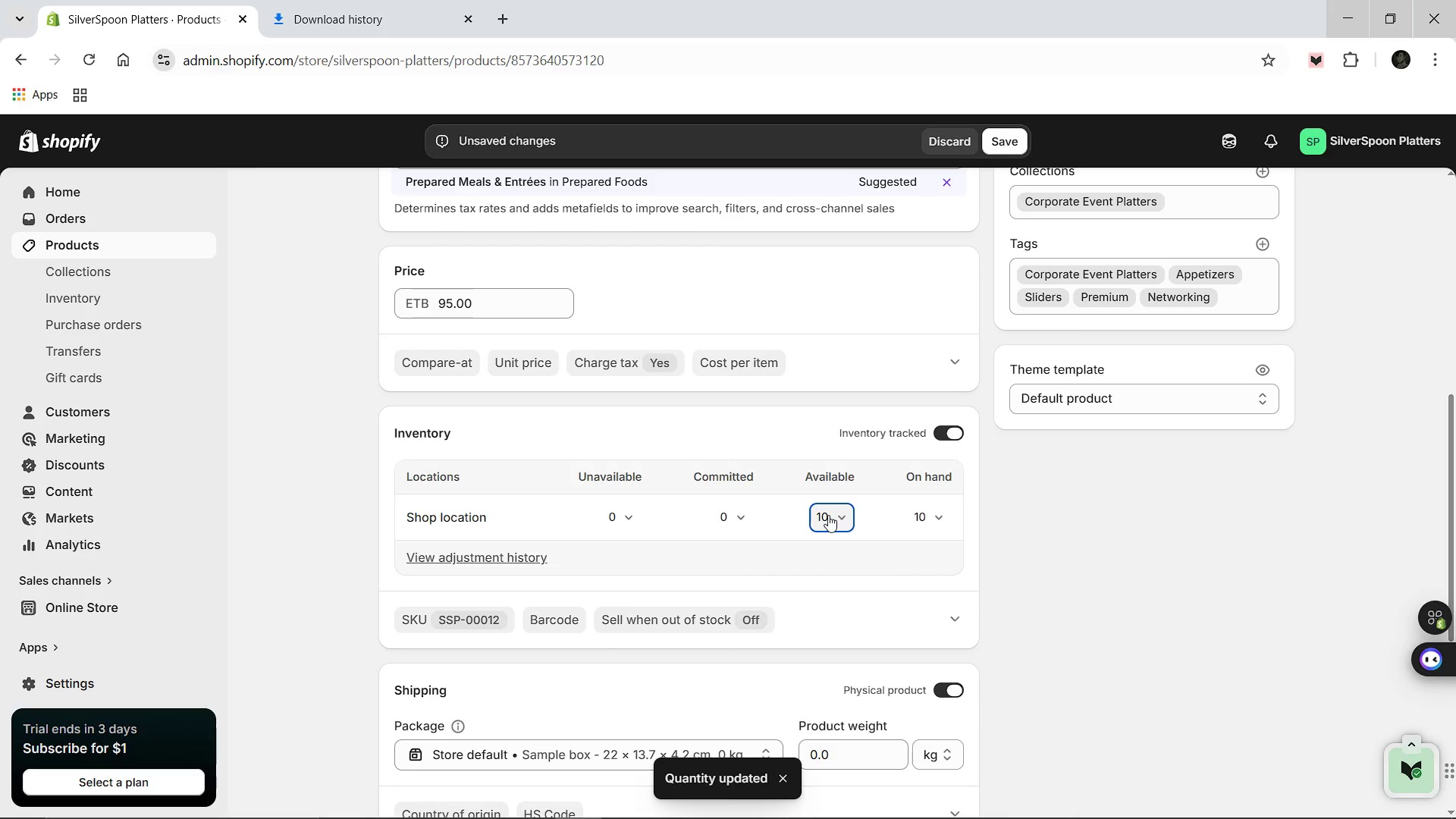 
wait(6.86)
 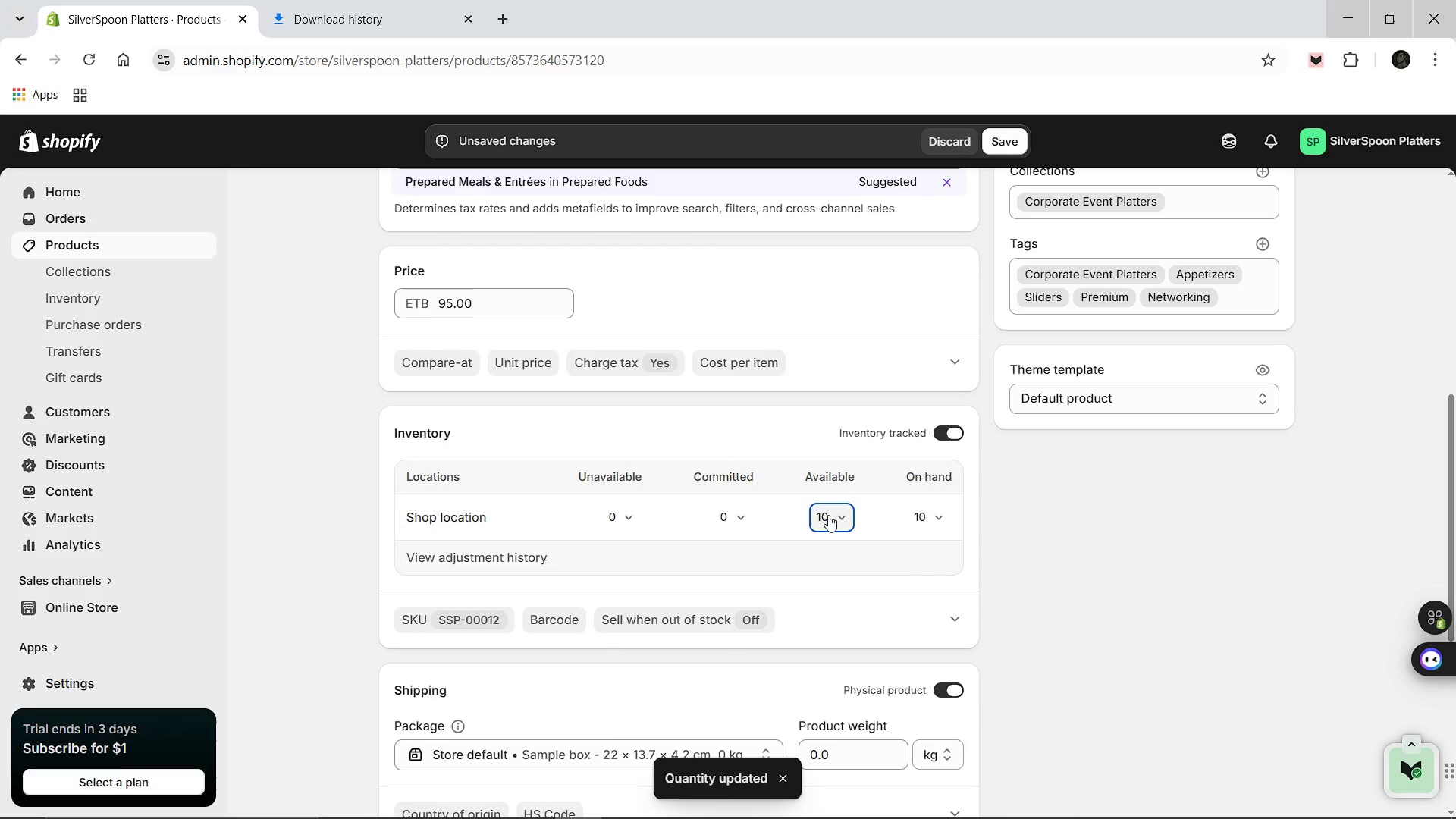 
scroll: coordinate [741, 569], scroll_direction: down, amount: 4.0
 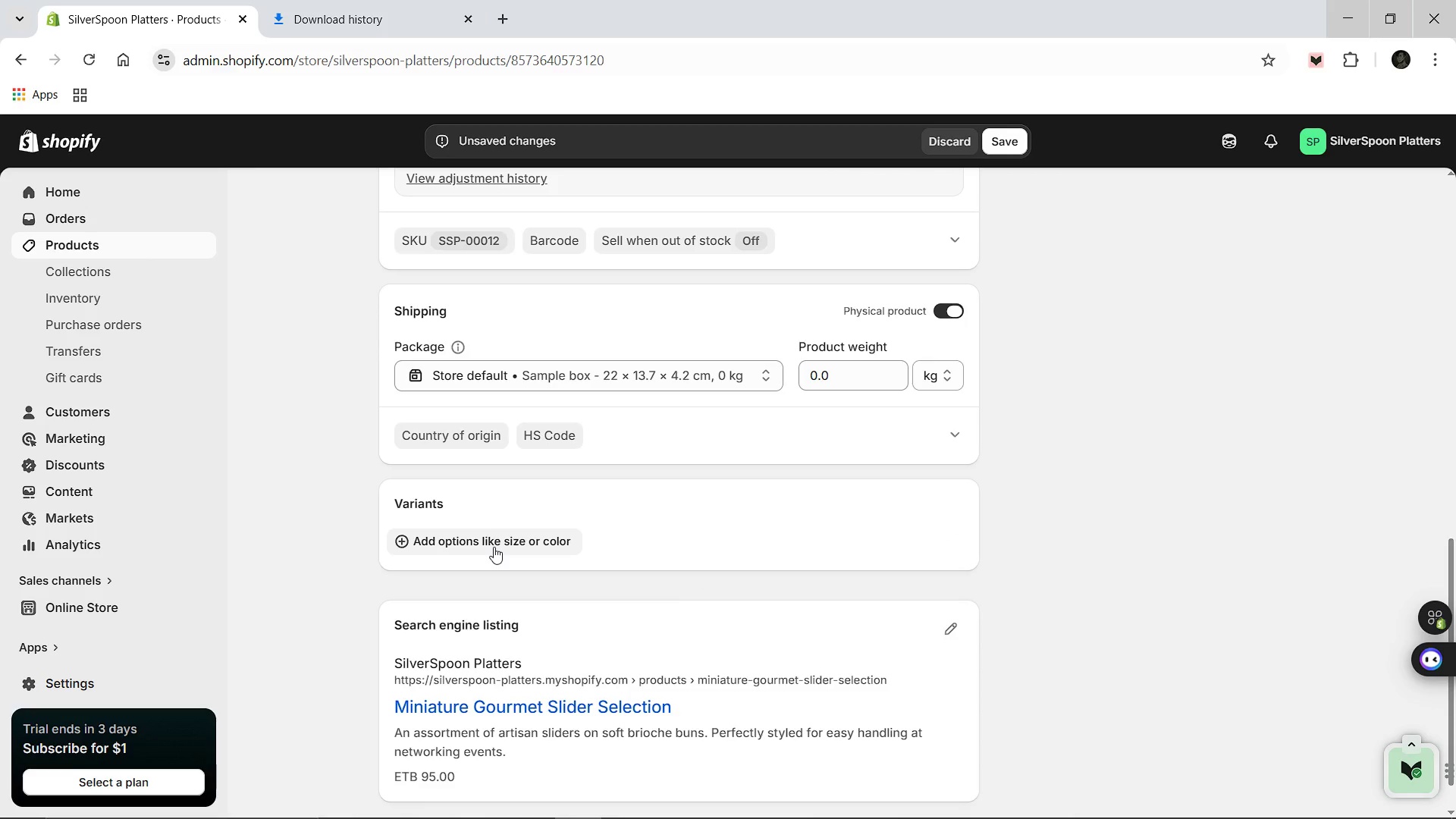 
left_click([494, 547])
 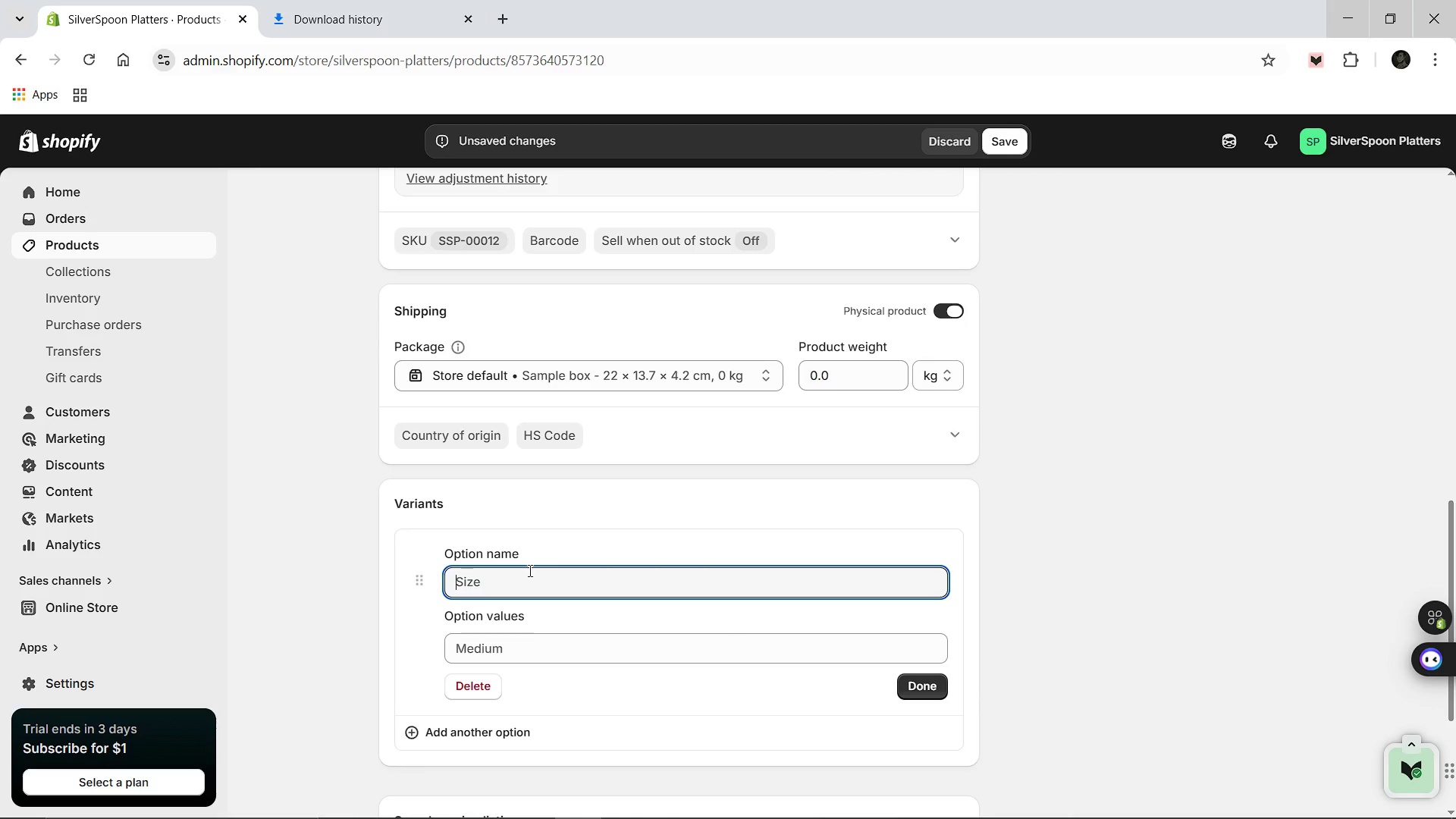 
type(Dietary Preferece)
key(Backspace)
key(Backspace)
key(Backspace)
key(Backspace)
key(Backspace)
key(Backspace)
type(ference)
 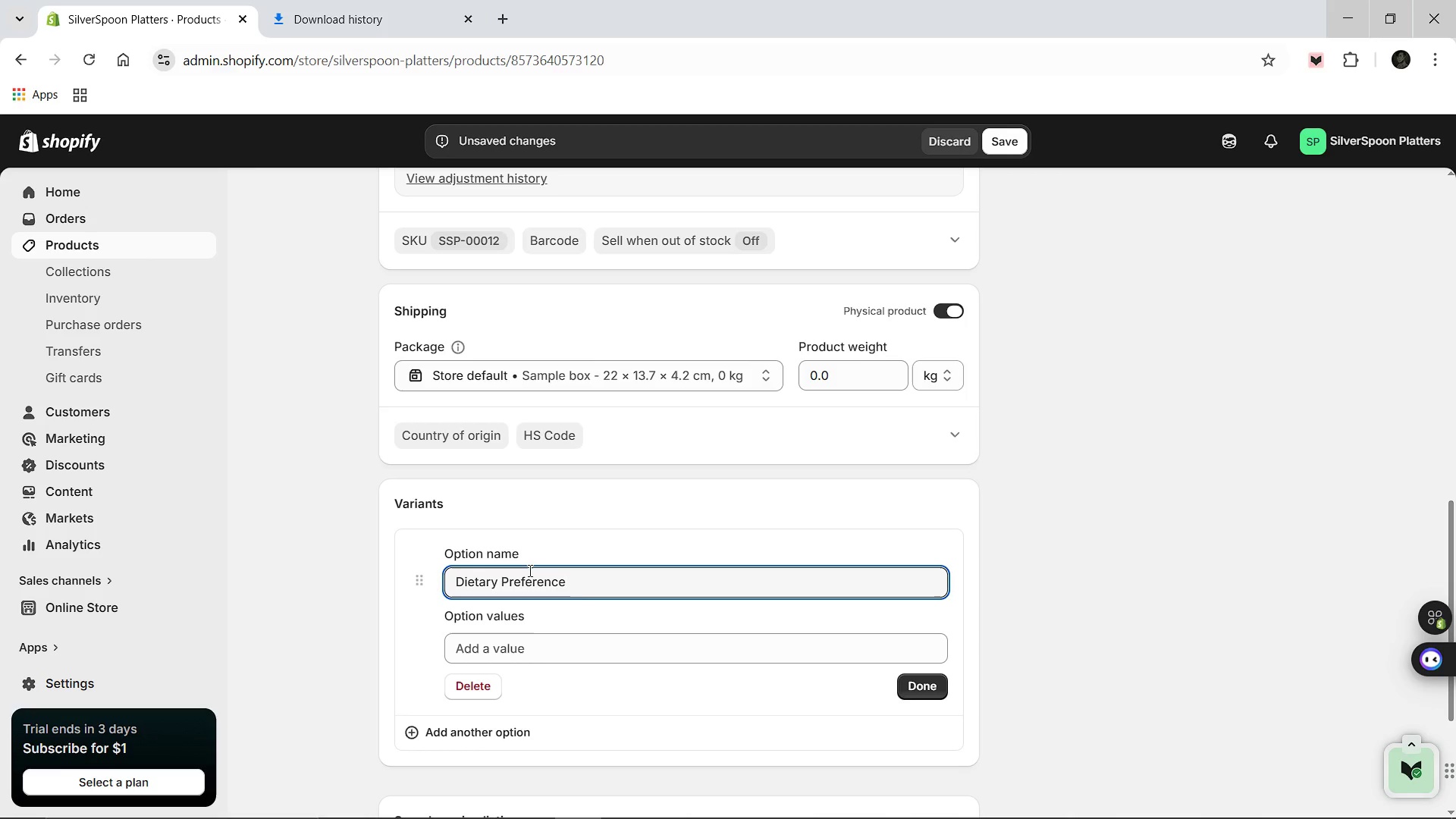 
left_click([555, 644])
 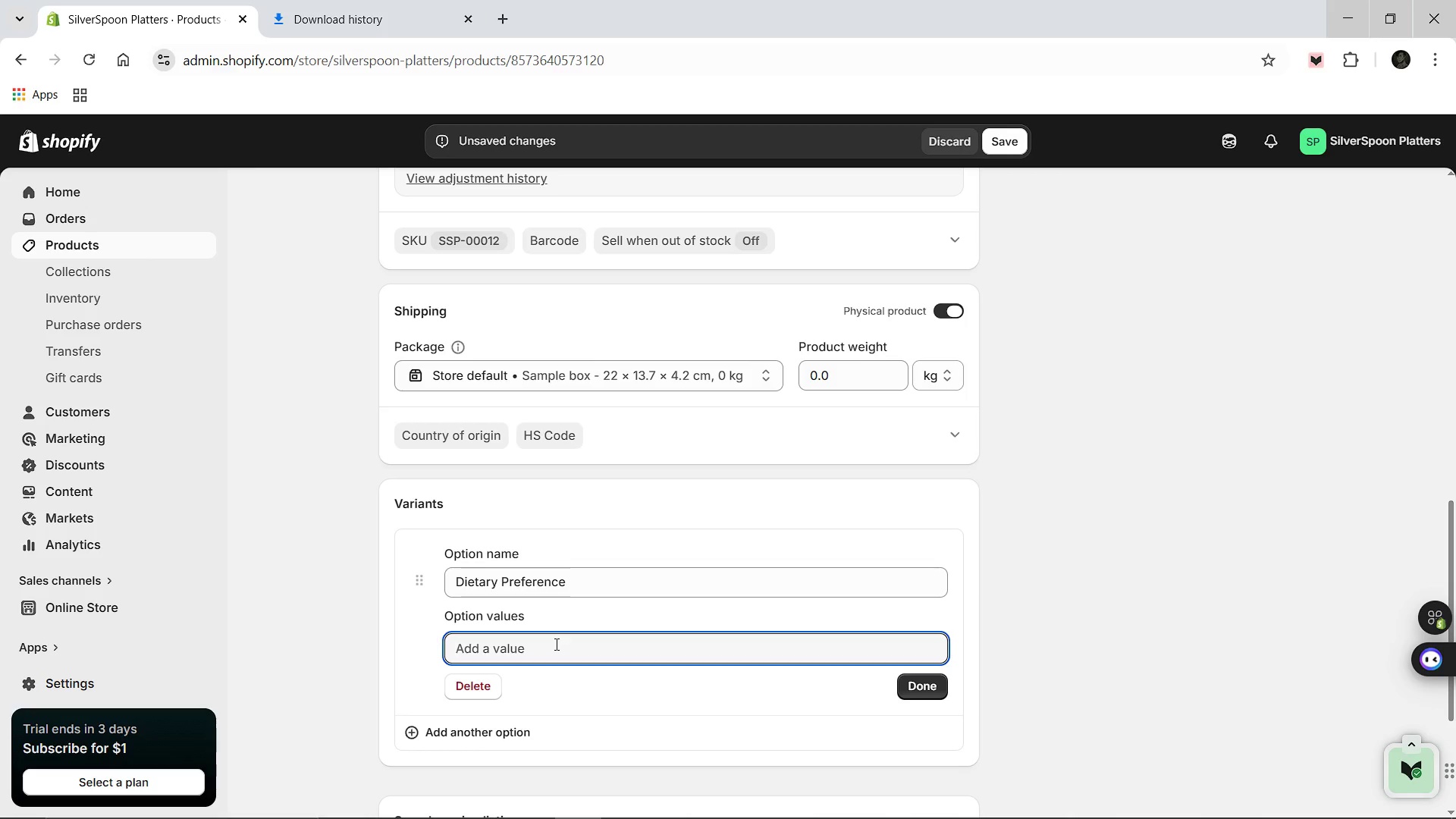 
type(Standard)
 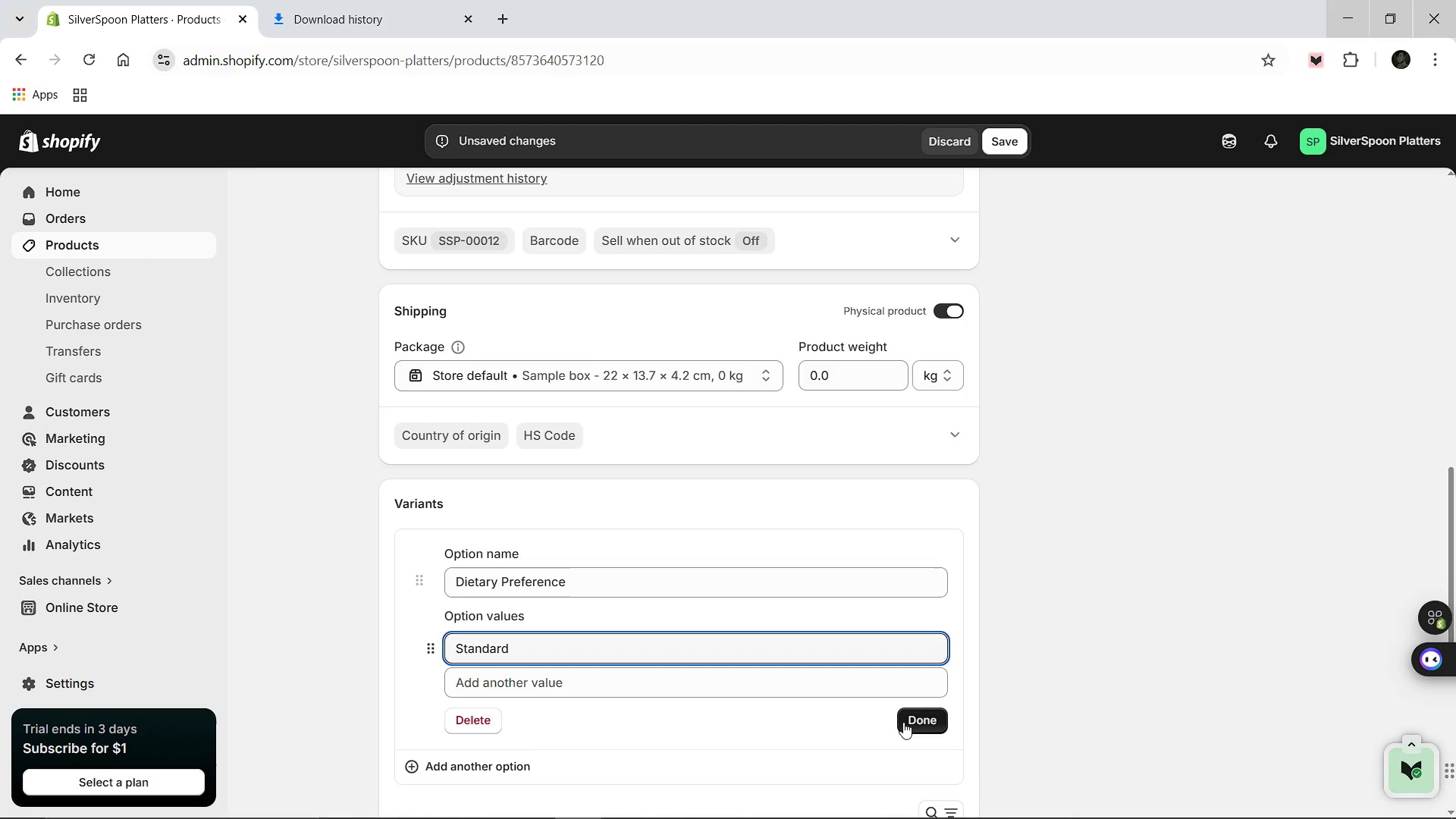 
left_click([903, 722])
 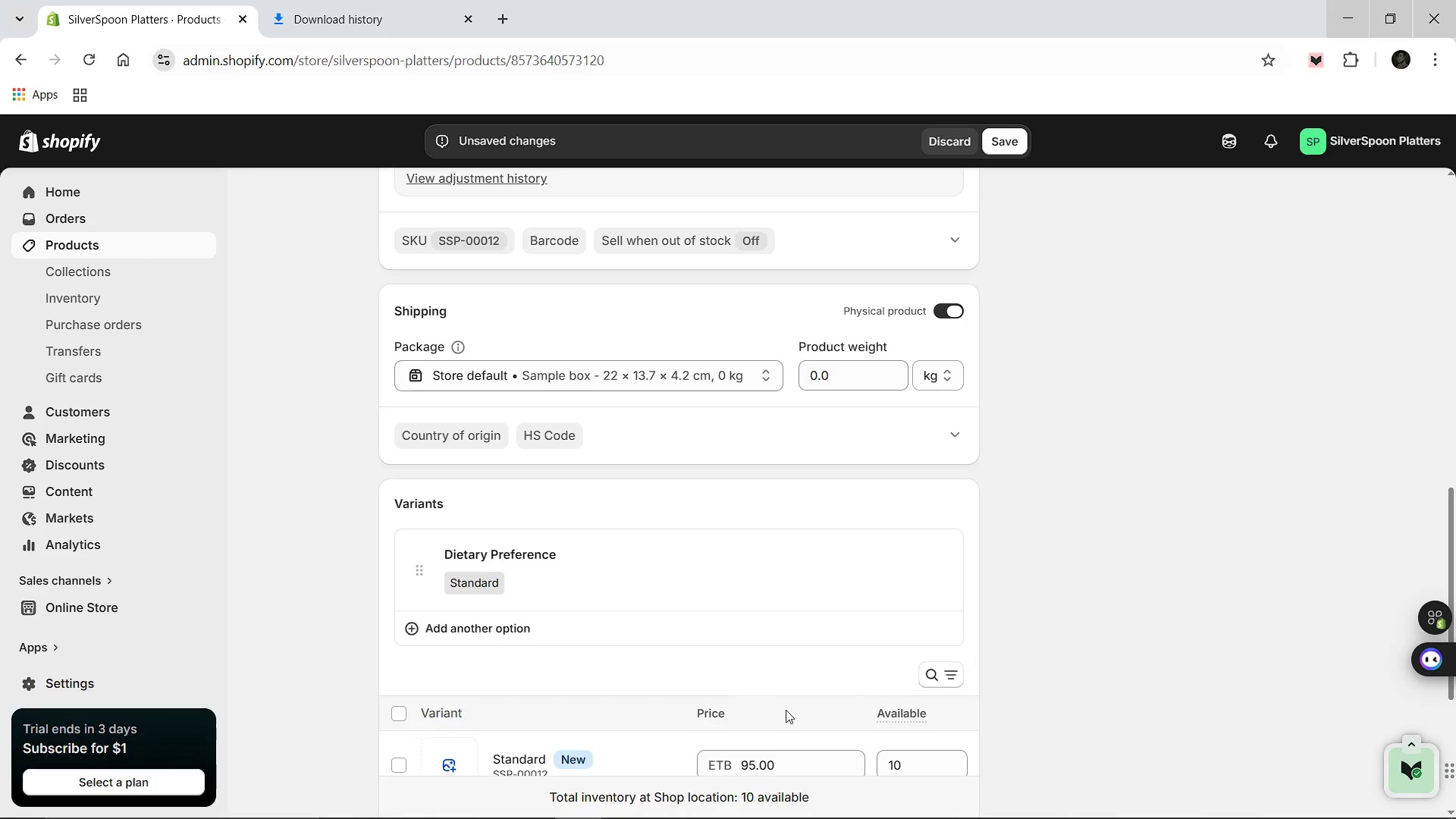 
scroll: coordinate [786, 710], scroll_direction: down, amount: 3.0
 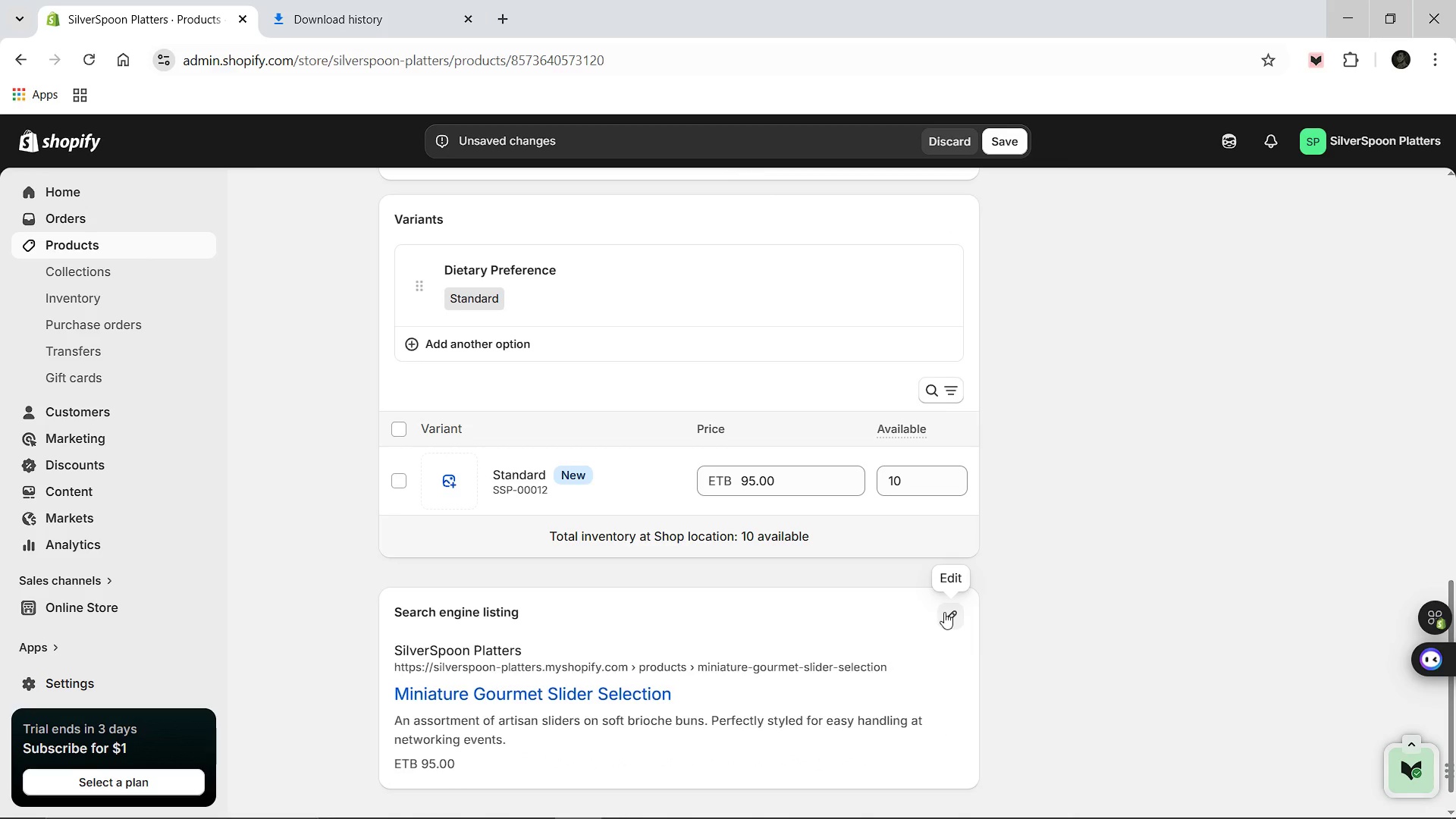 
left_click([944, 612])
 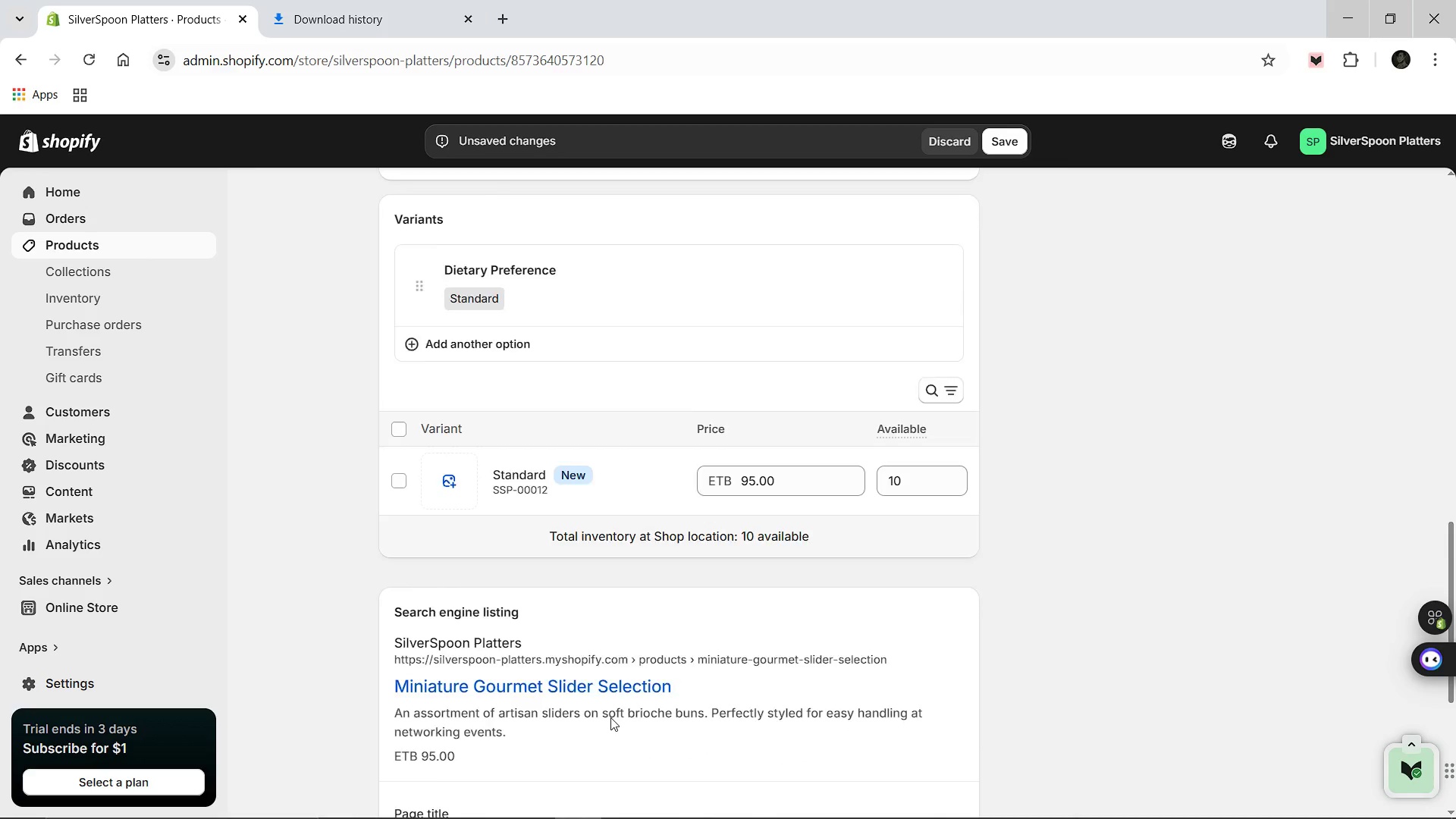 
scroll: coordinate [610, 717], scroll_direction: down, amount: 3.0
 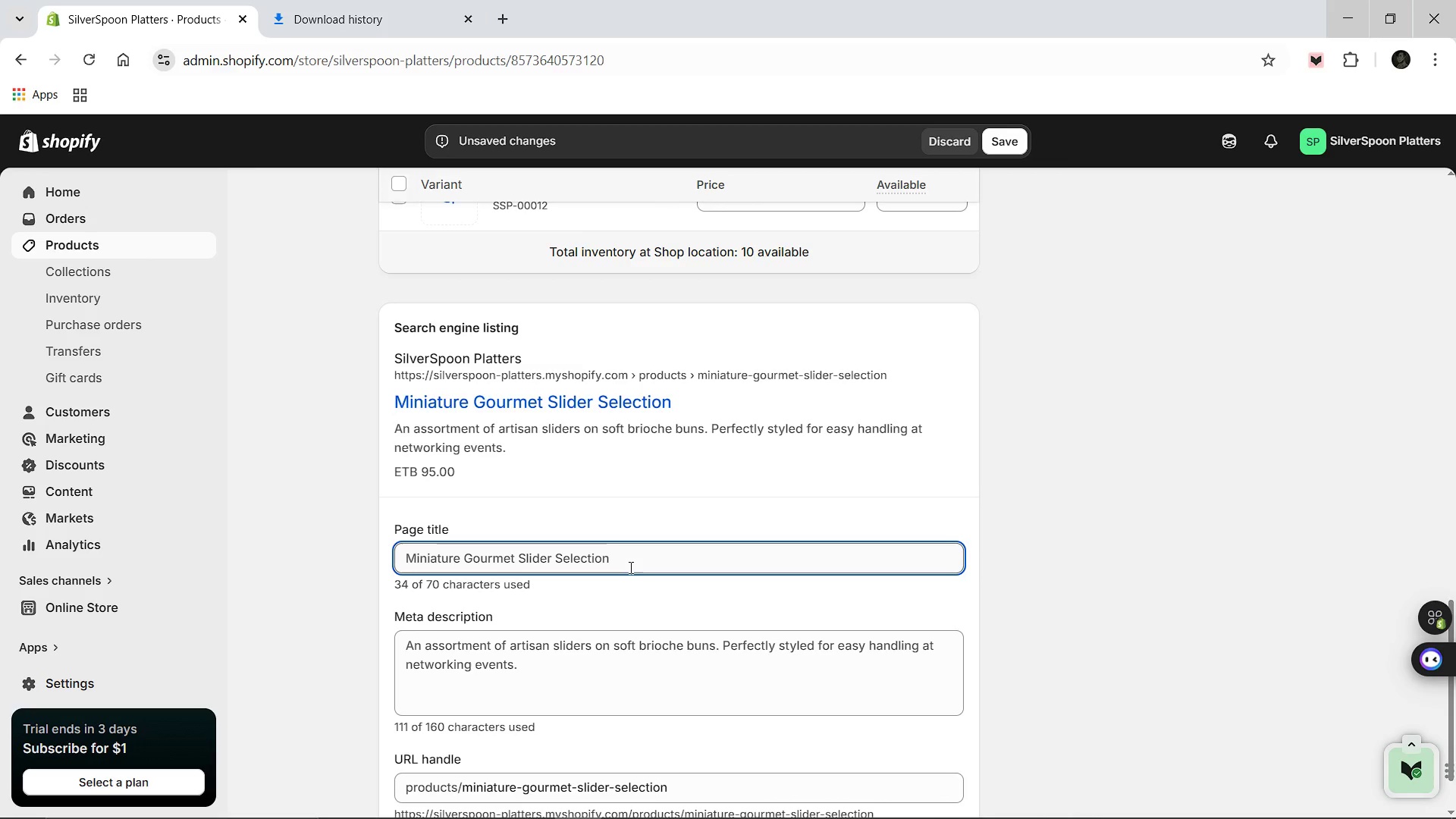 
left_click([629, 567])
 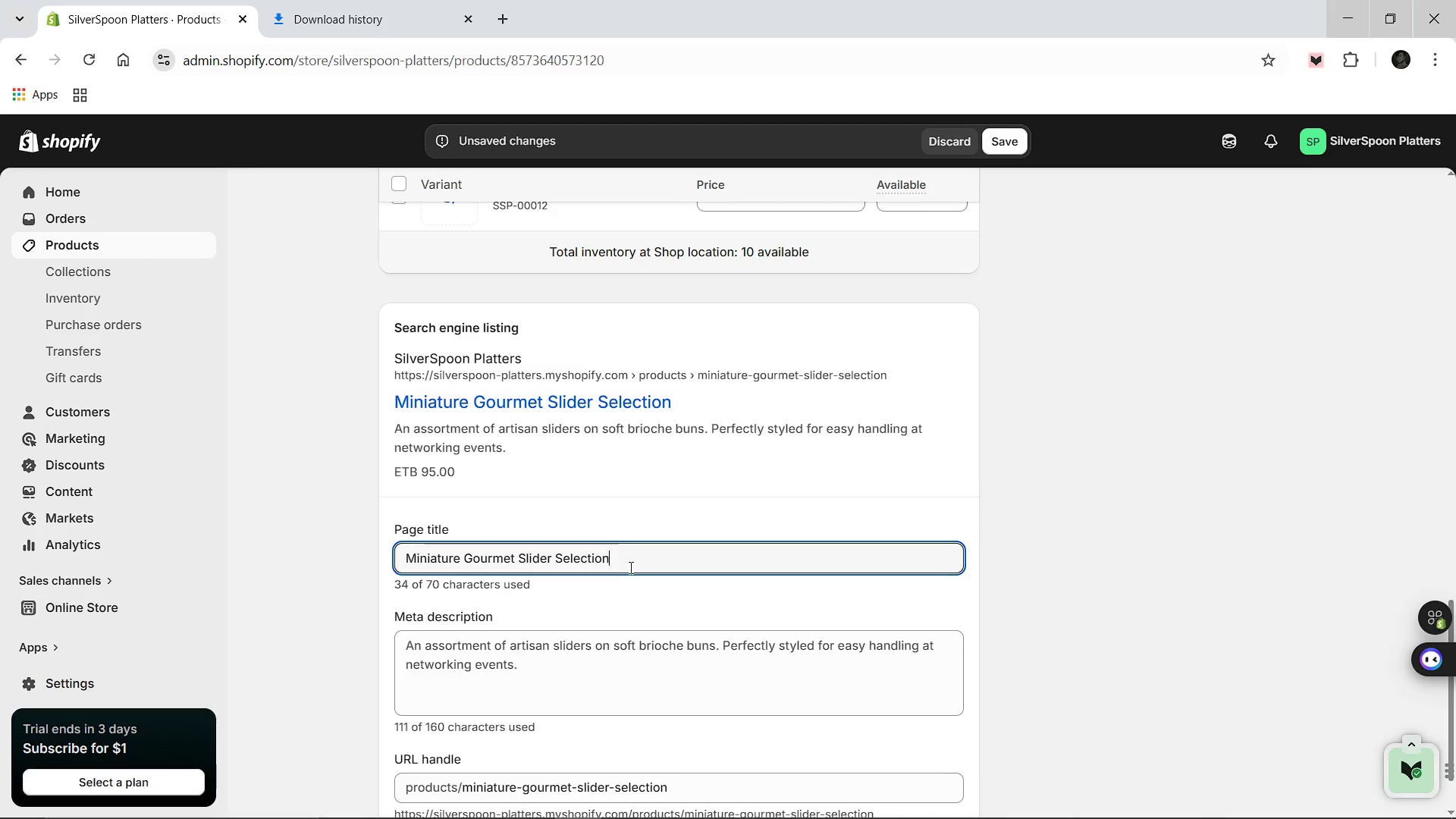 
type( [Break] Silvers)
key(Backspace)
type(Sp)
key(Backspace)
type(poon Platters)
 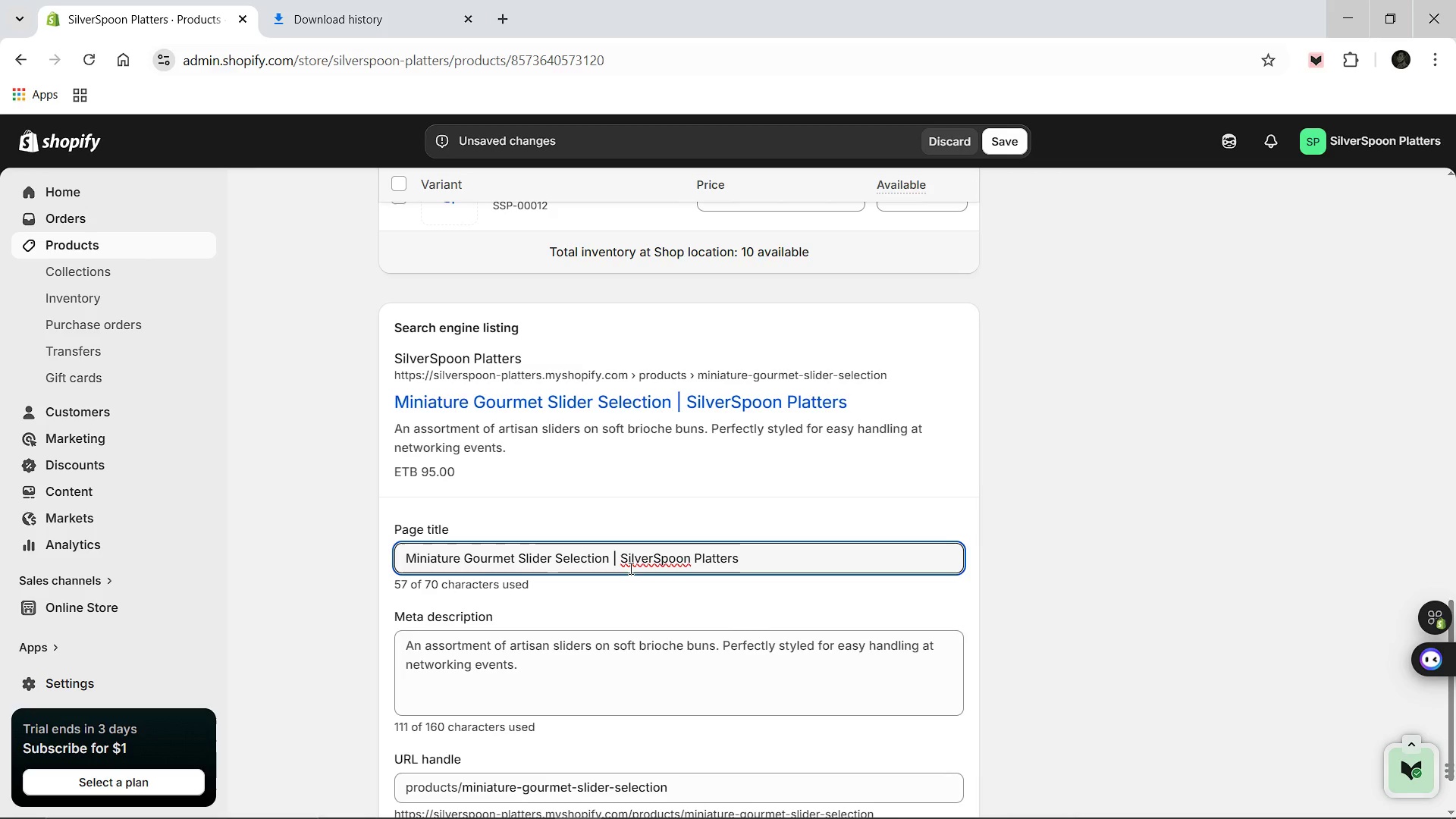 
left_click([620, 667])
 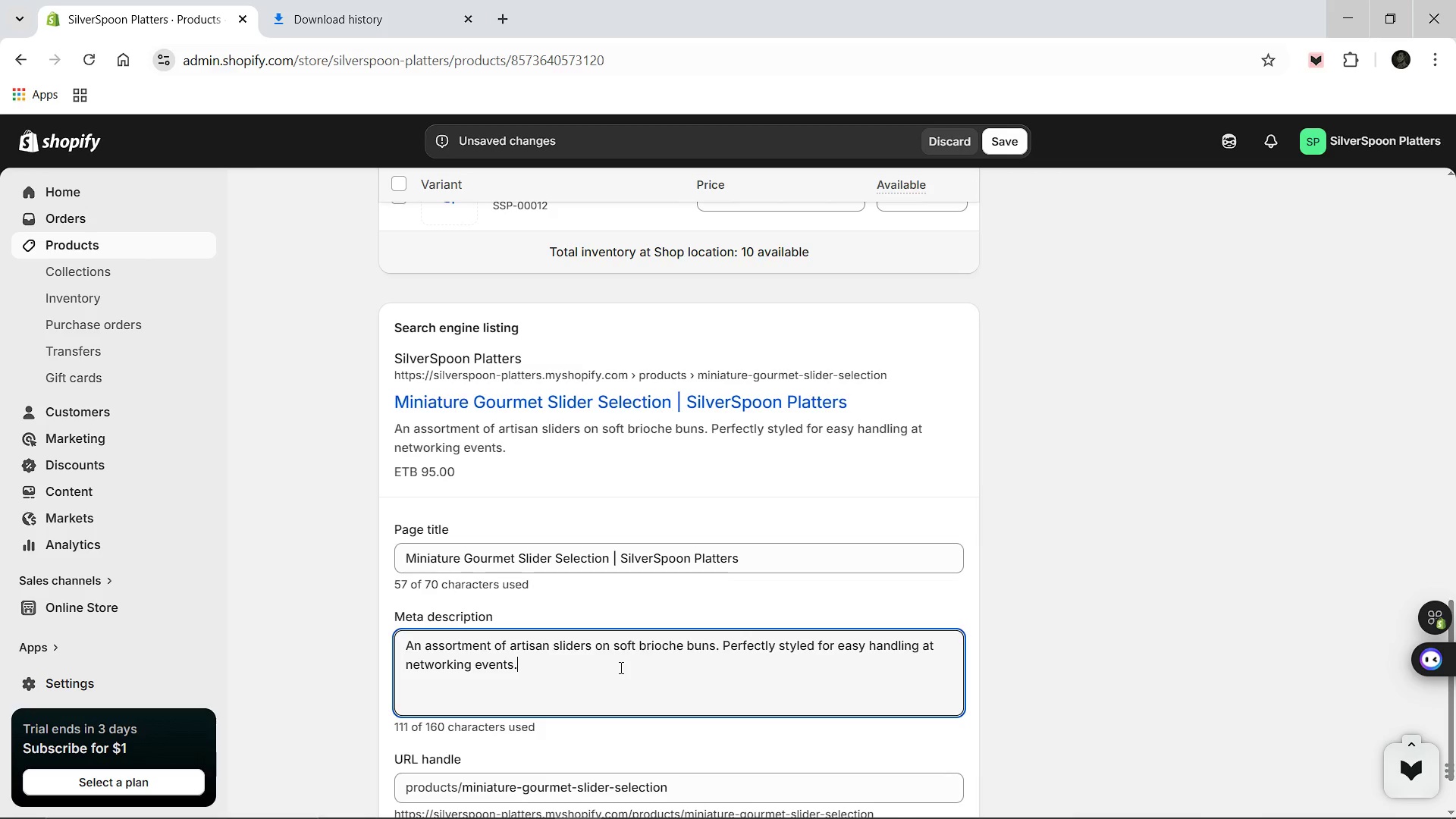 
key(Control+A)
 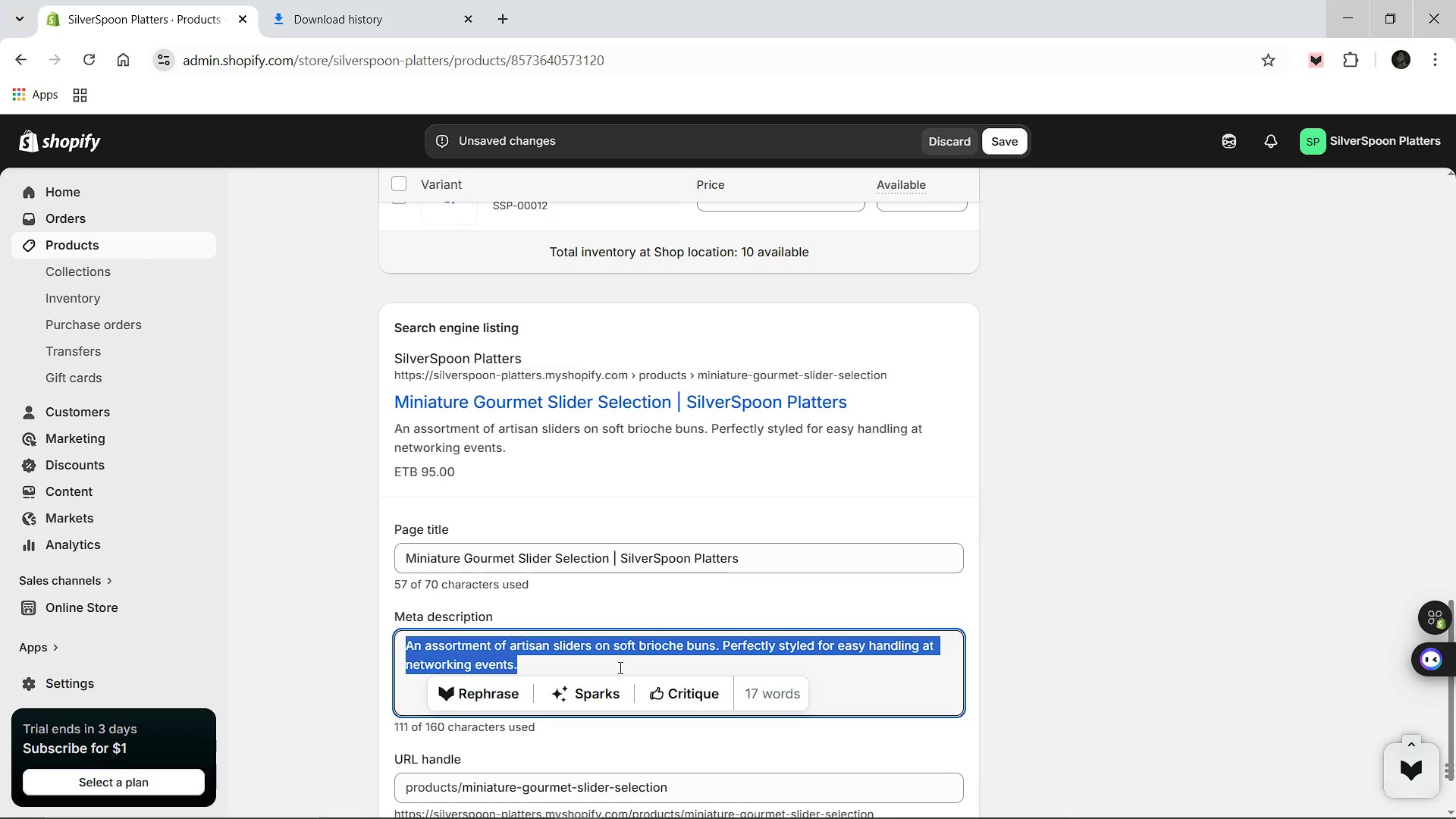 
type(Gourmet miniature sliders for corporate events. Artisan fillings on brioche buns. Premium catering by SilverSpoon Platters)
 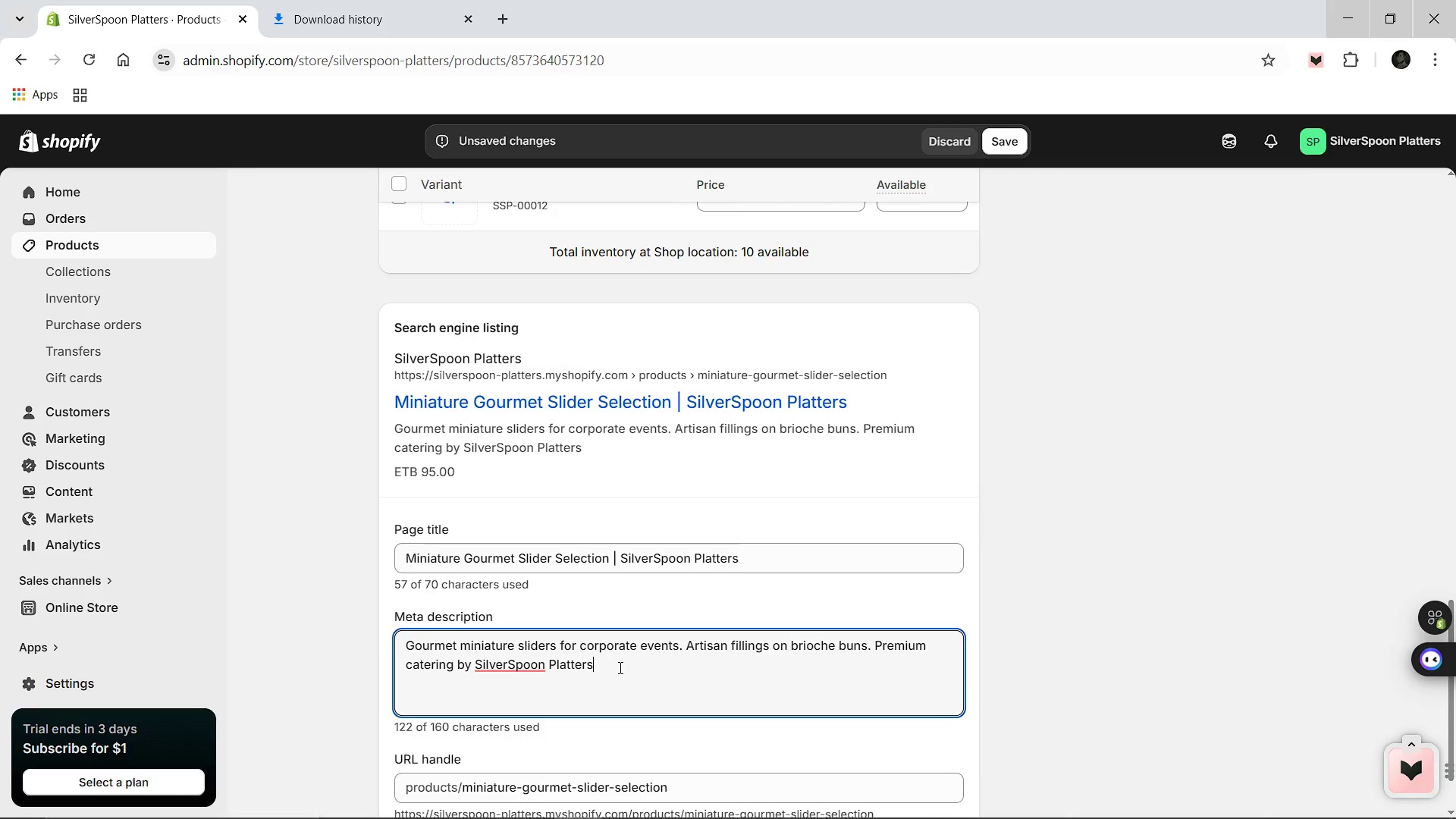 
key(Period)
 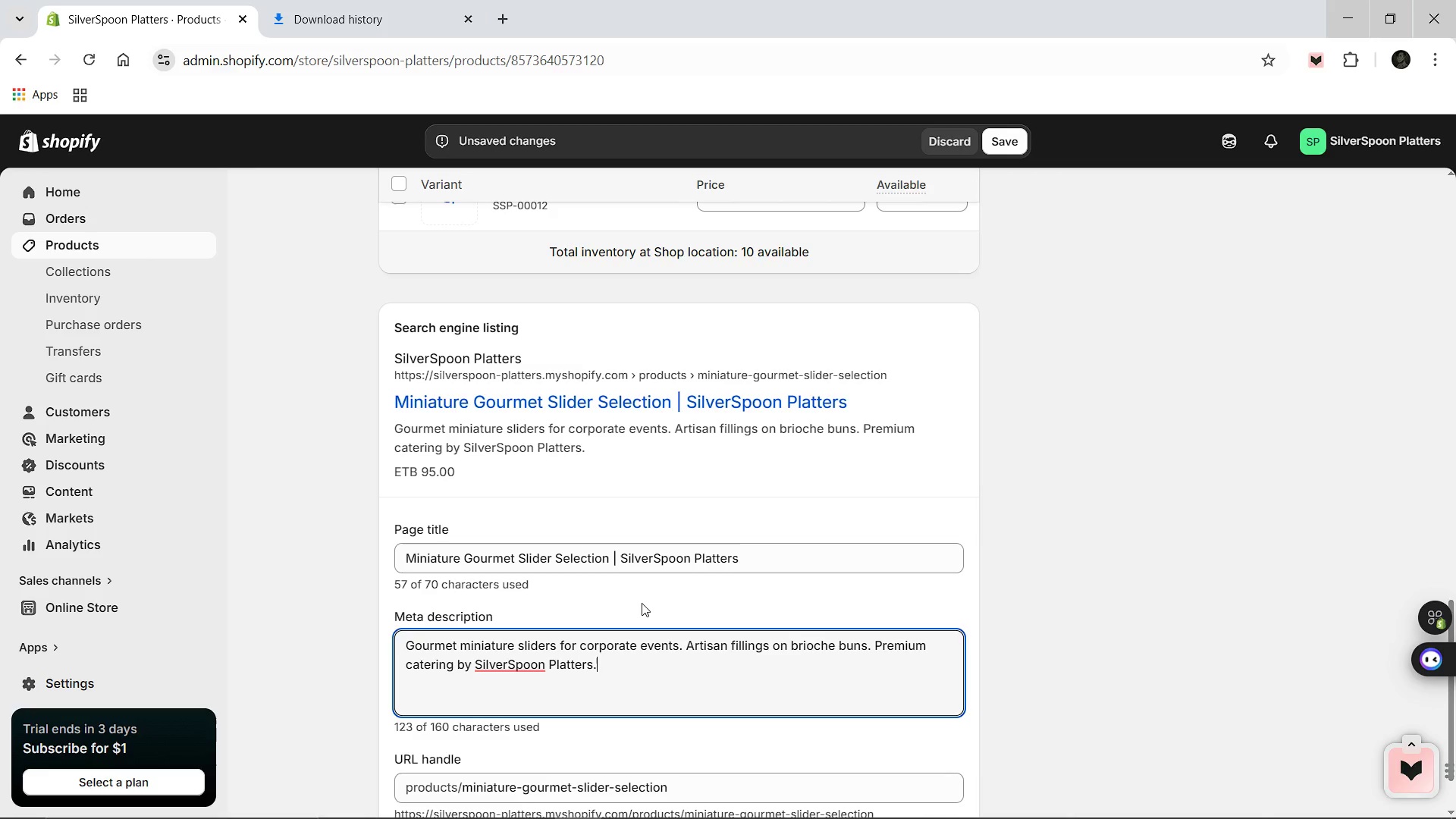 
scroll: coordinate [641, 602], scroll_direction: down, amount: 3.0
 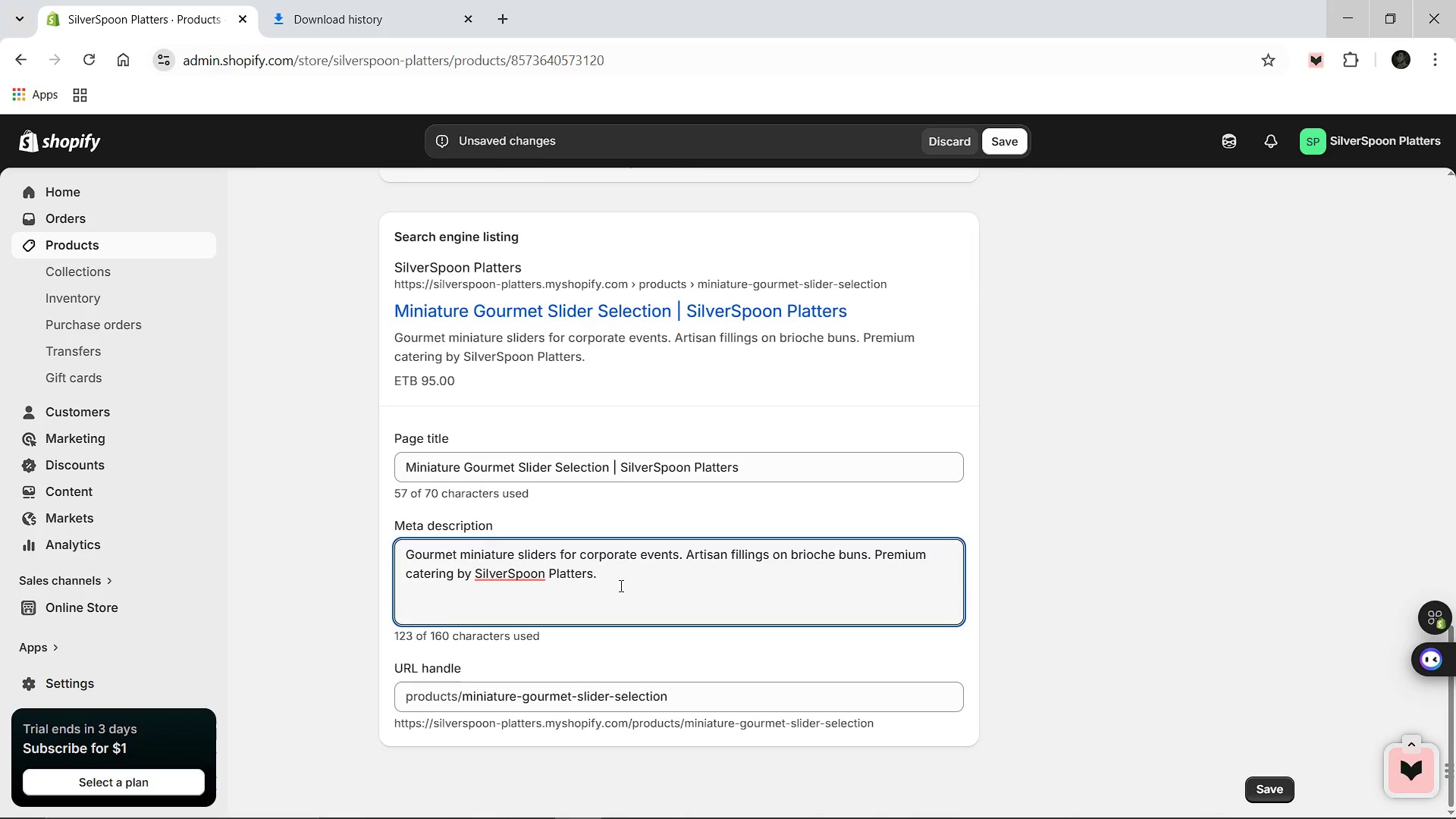 
scroll: coordinate [743, 433], scroll_direction: up, amount: 16.0
 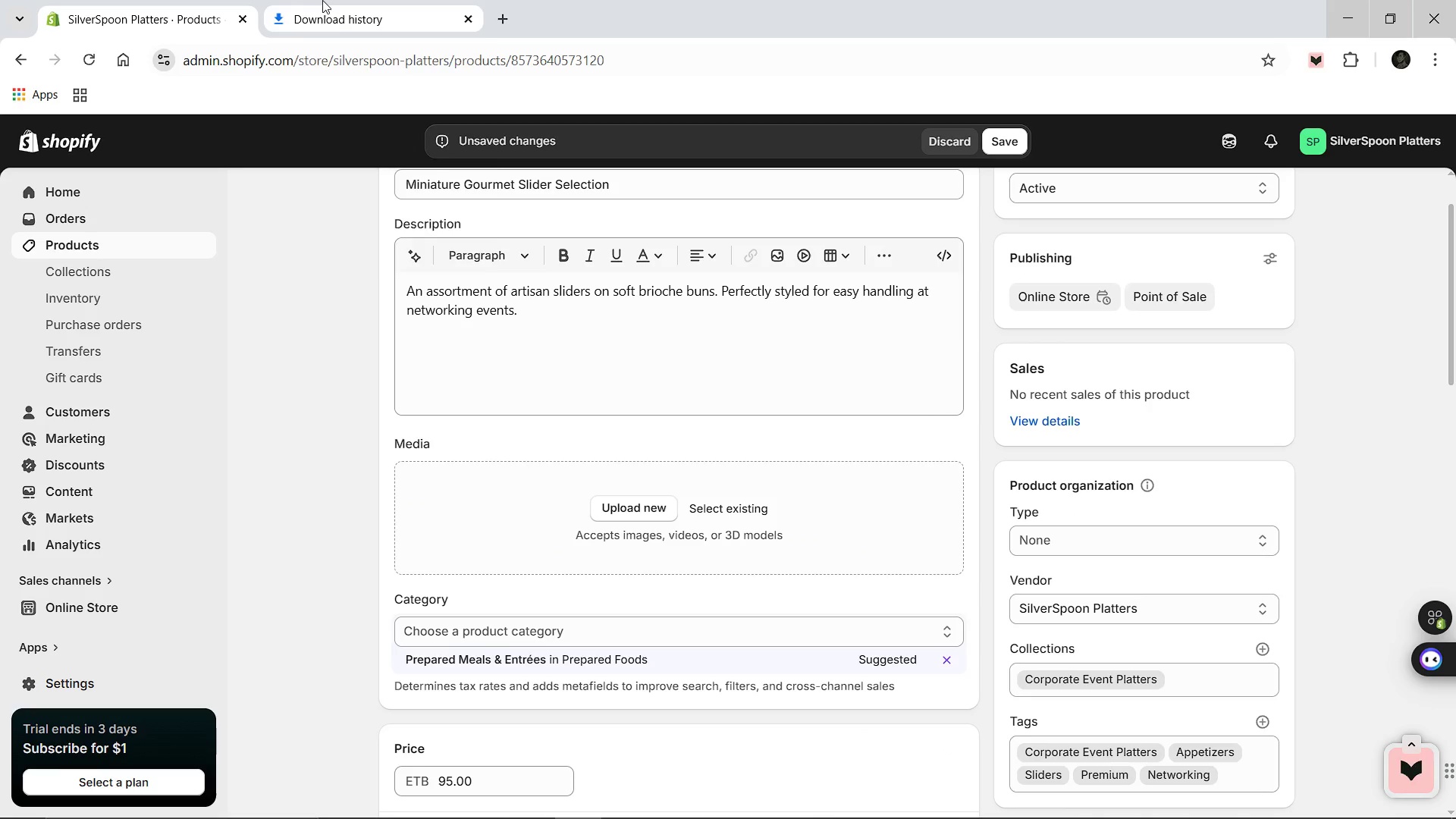 
left_click([322, 0])
 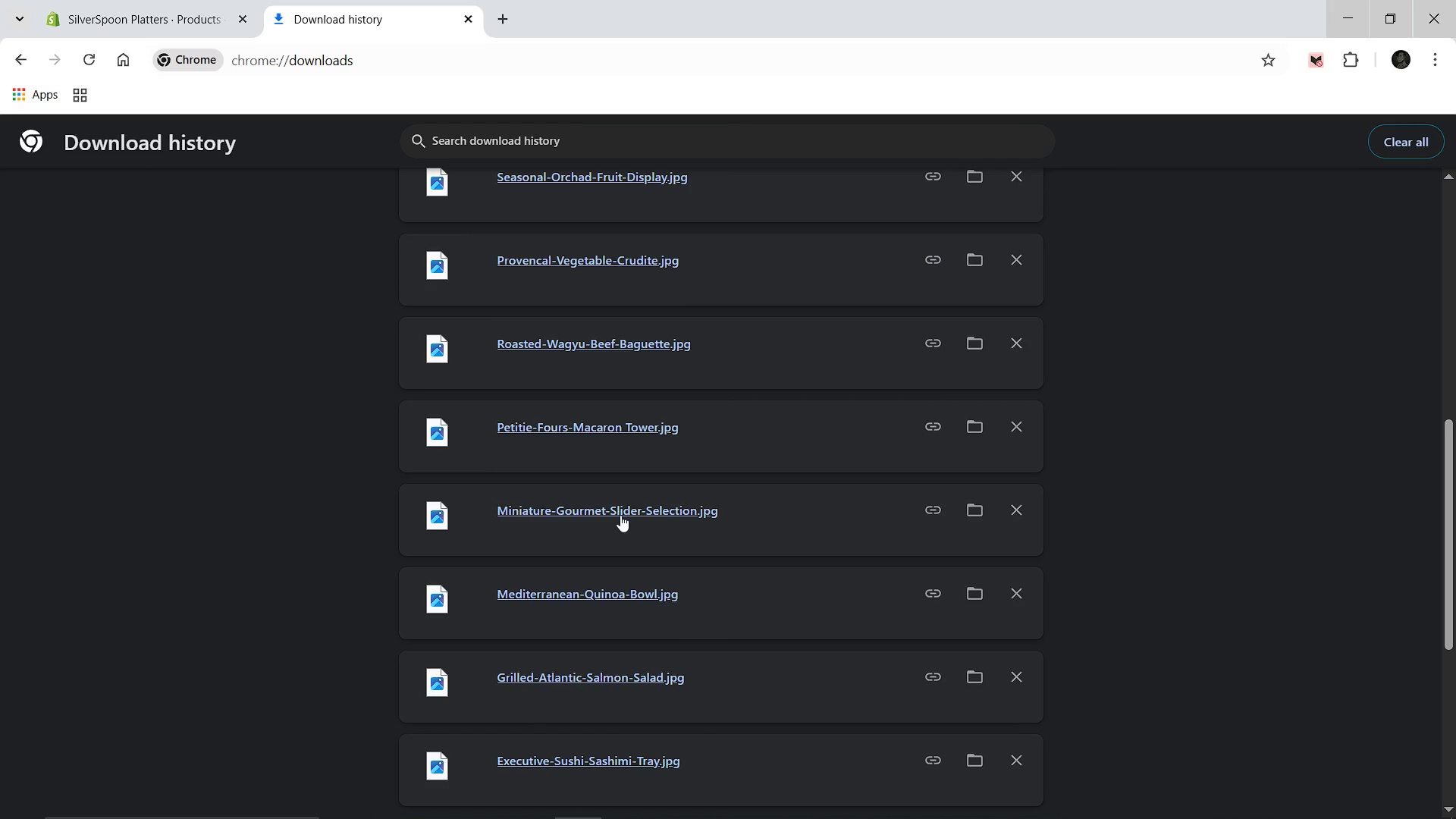 
left_click_drag(start_coordinate=[620, 513], to_coordinate=[540, 534])
 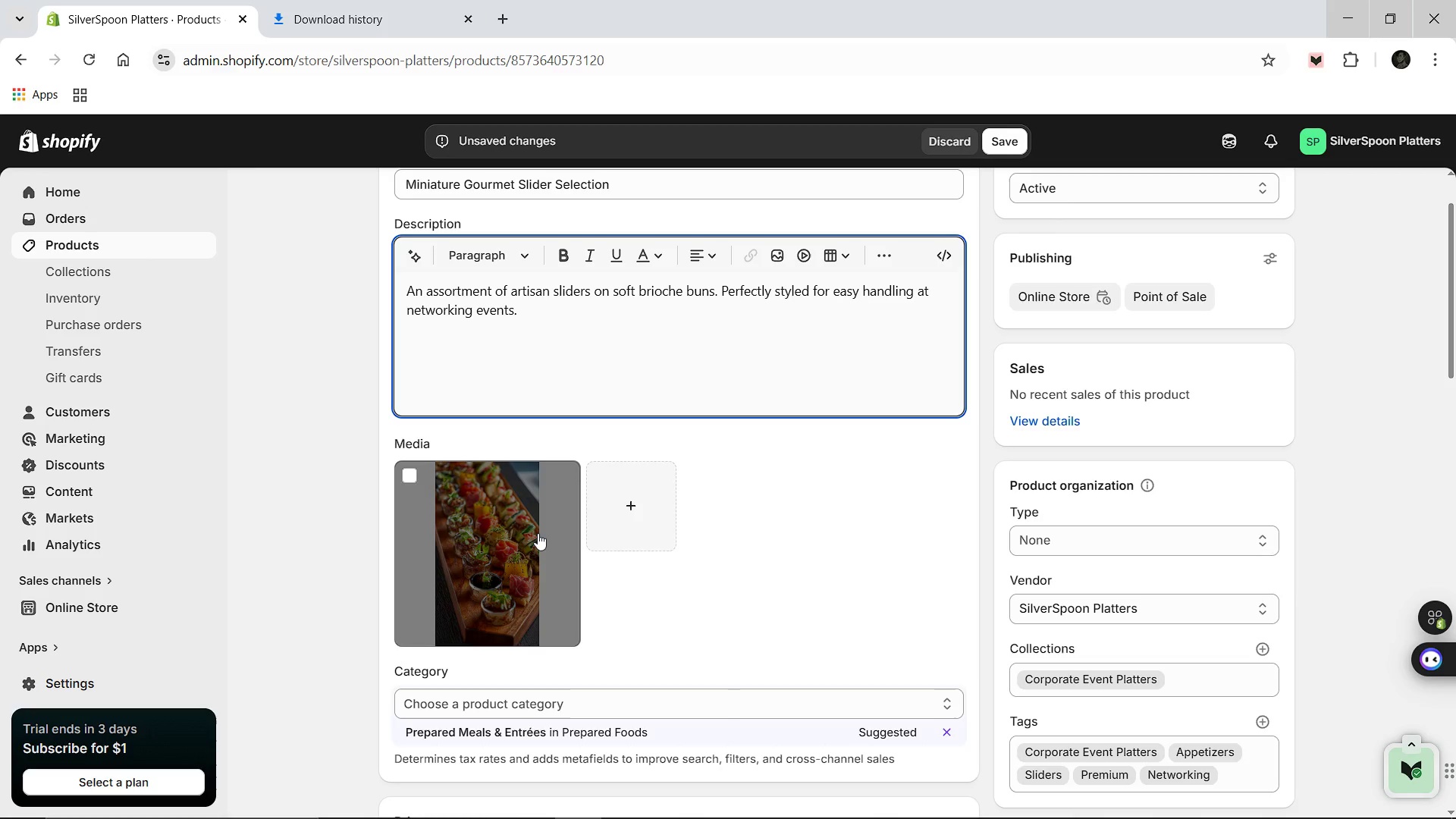 
wait(14.33)
 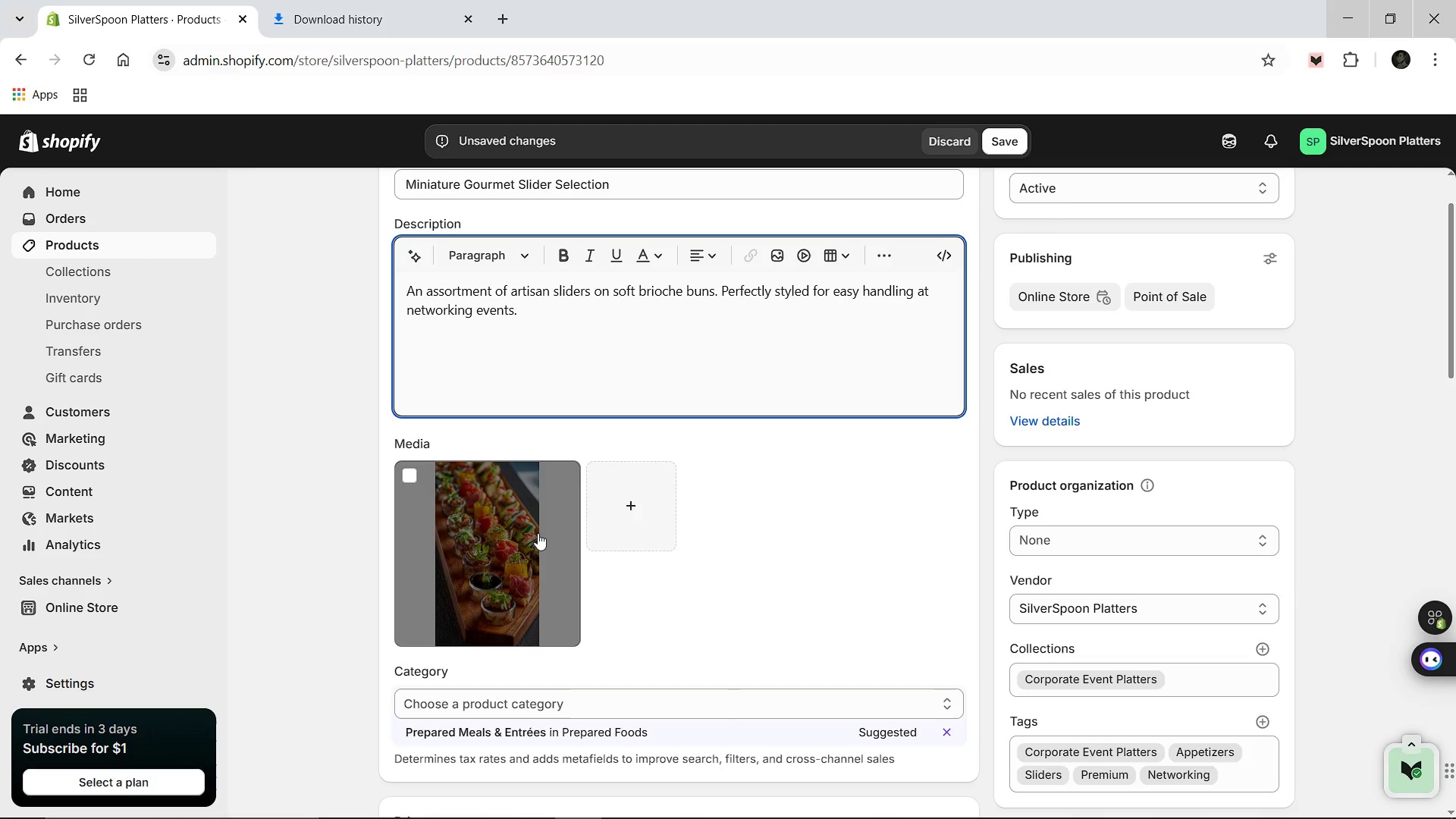 
left_click([519, 552])
 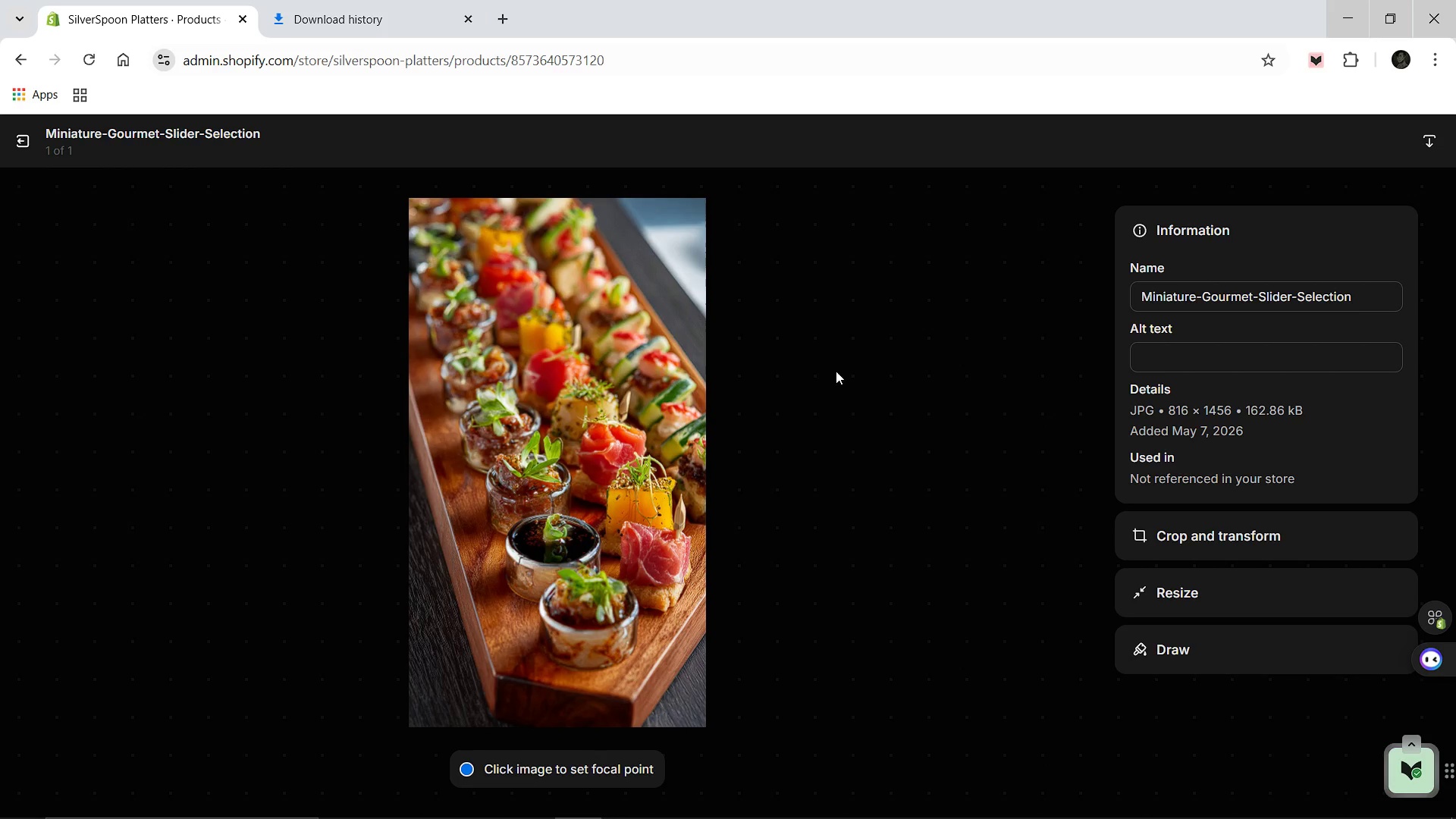 
wait(5.36)
 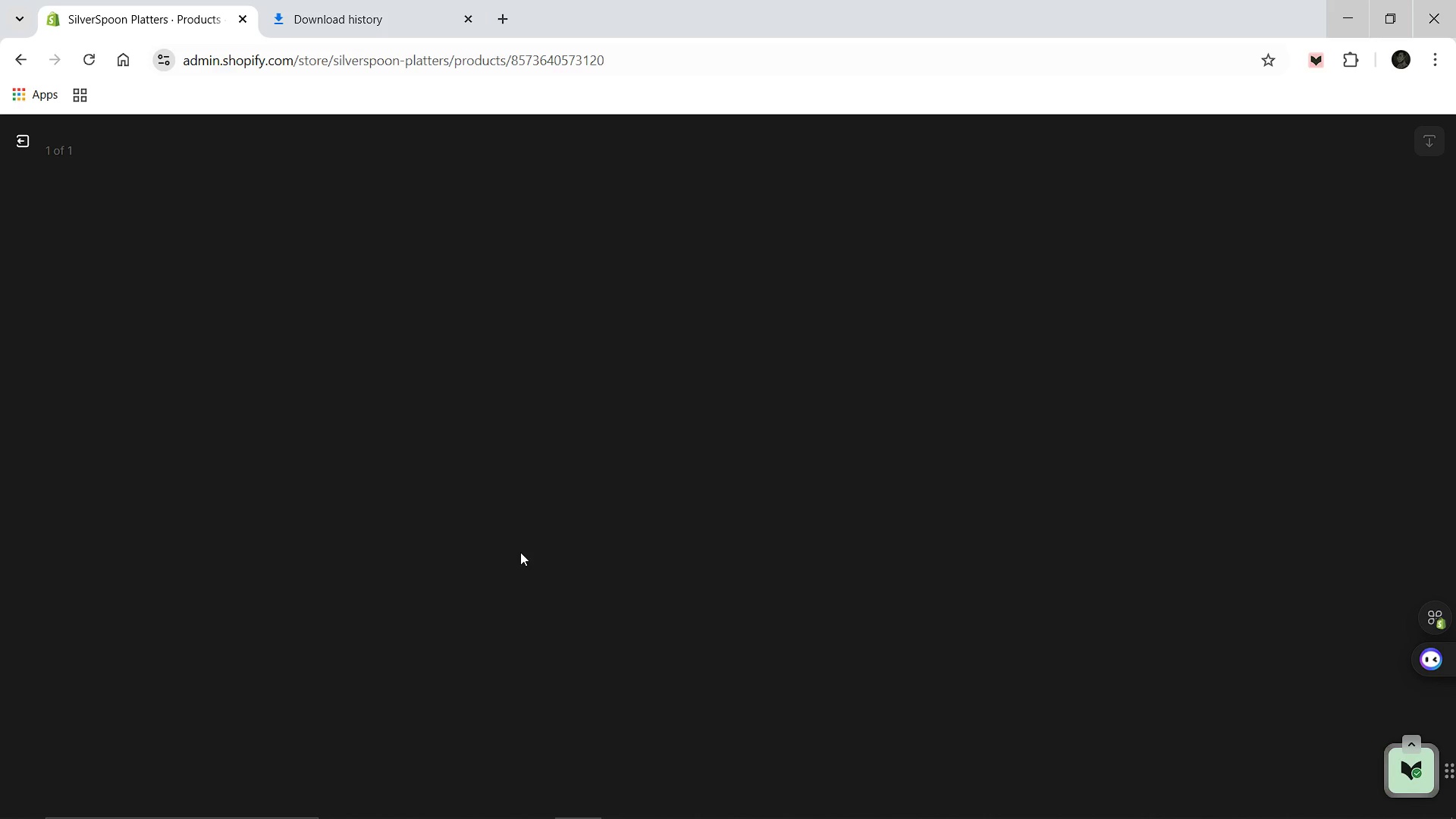 
left_click([1191, 369])
 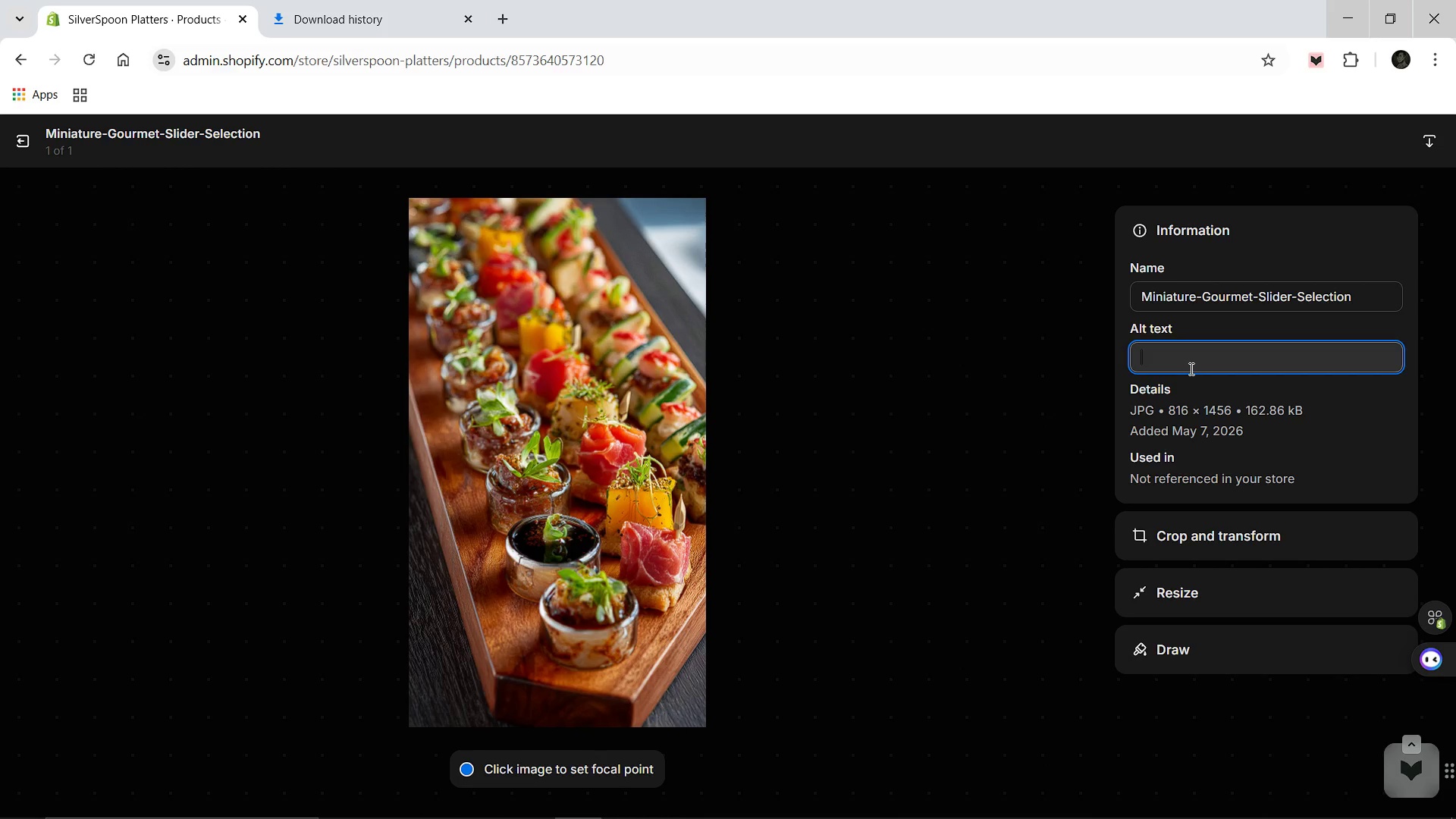 
type(A professional arrangment of gourment)
 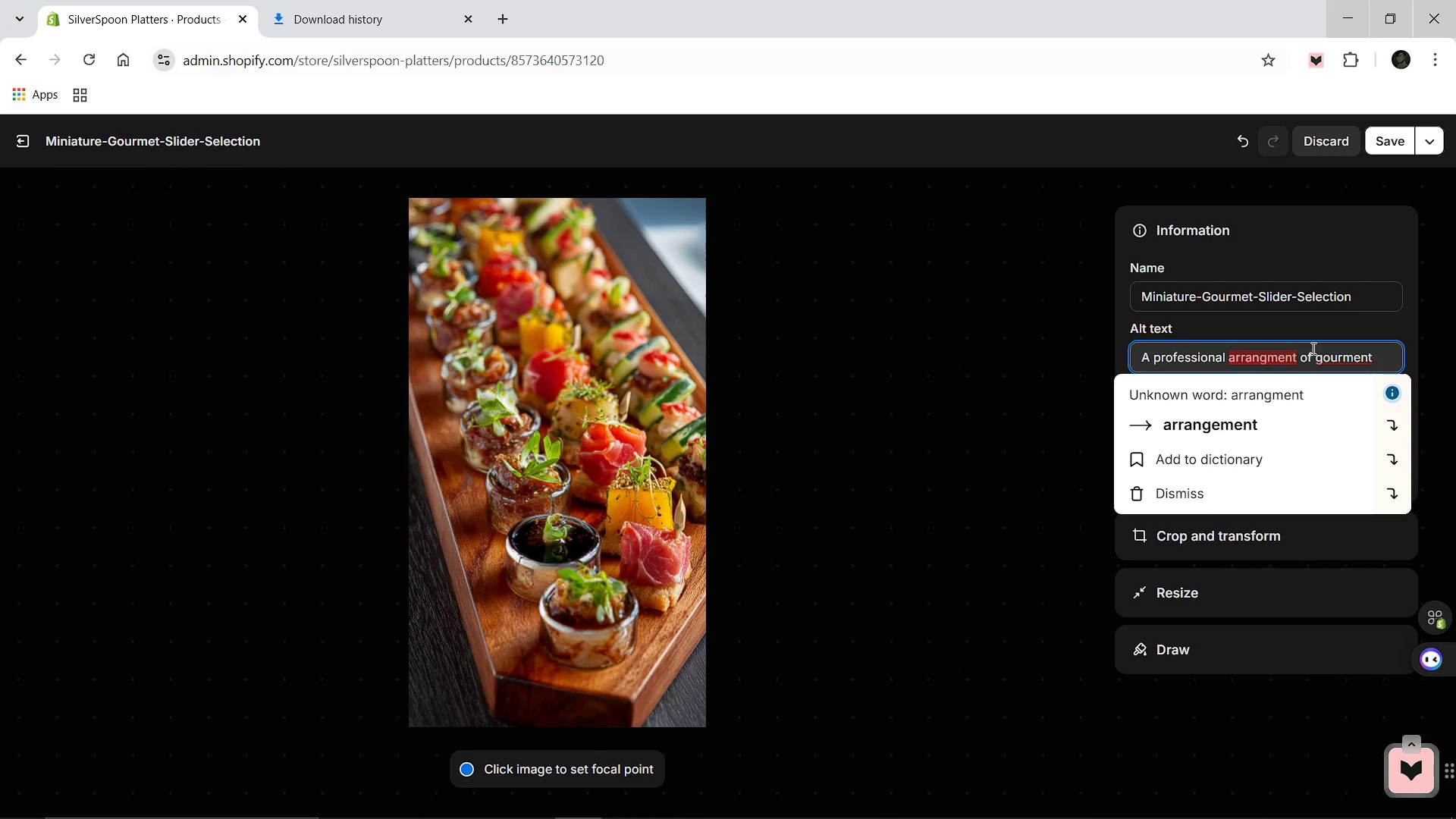 
type( mini sliders for event catering.)
 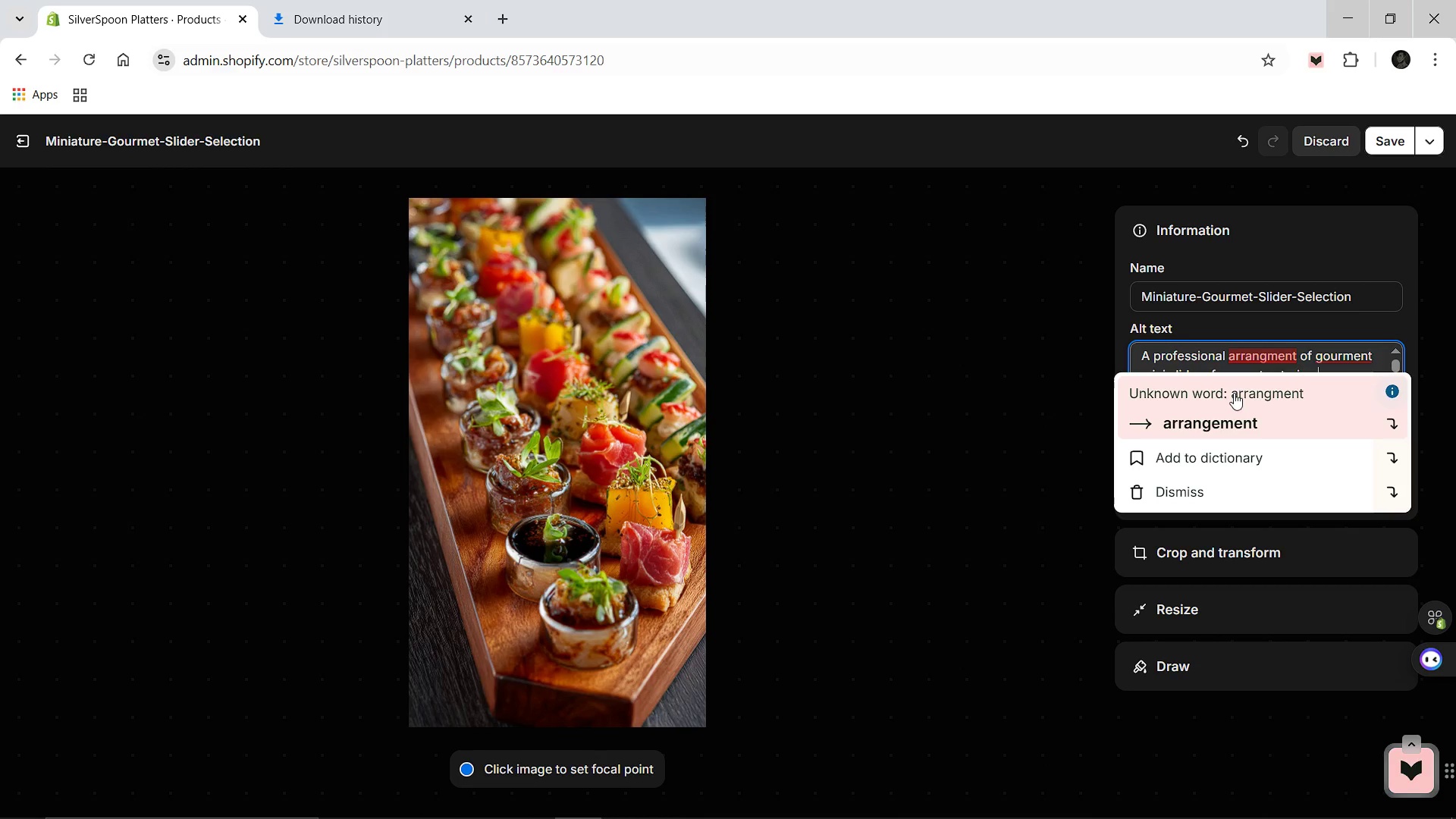 
left_click([1223, 422])
 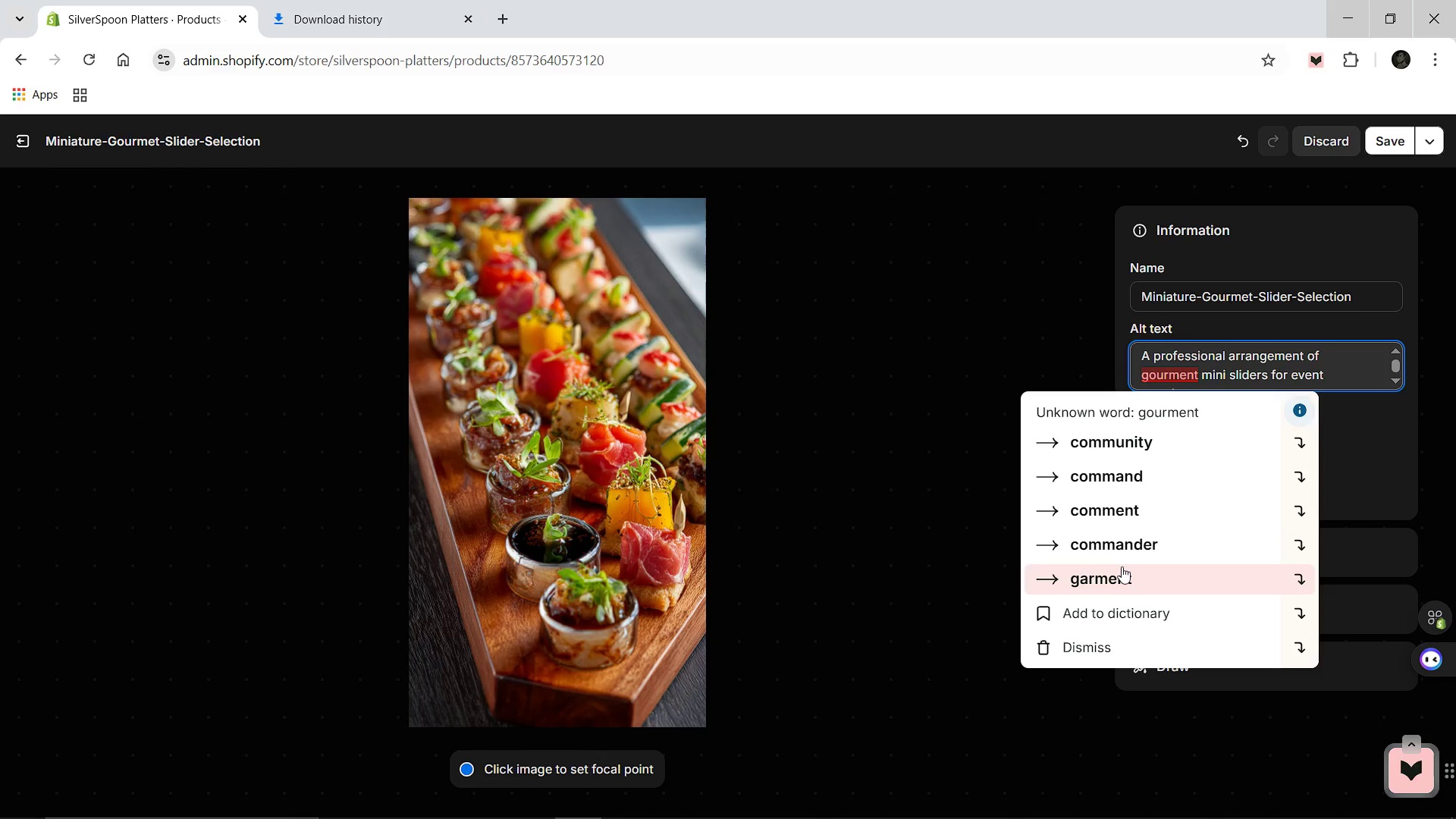 
wait(7.72)
 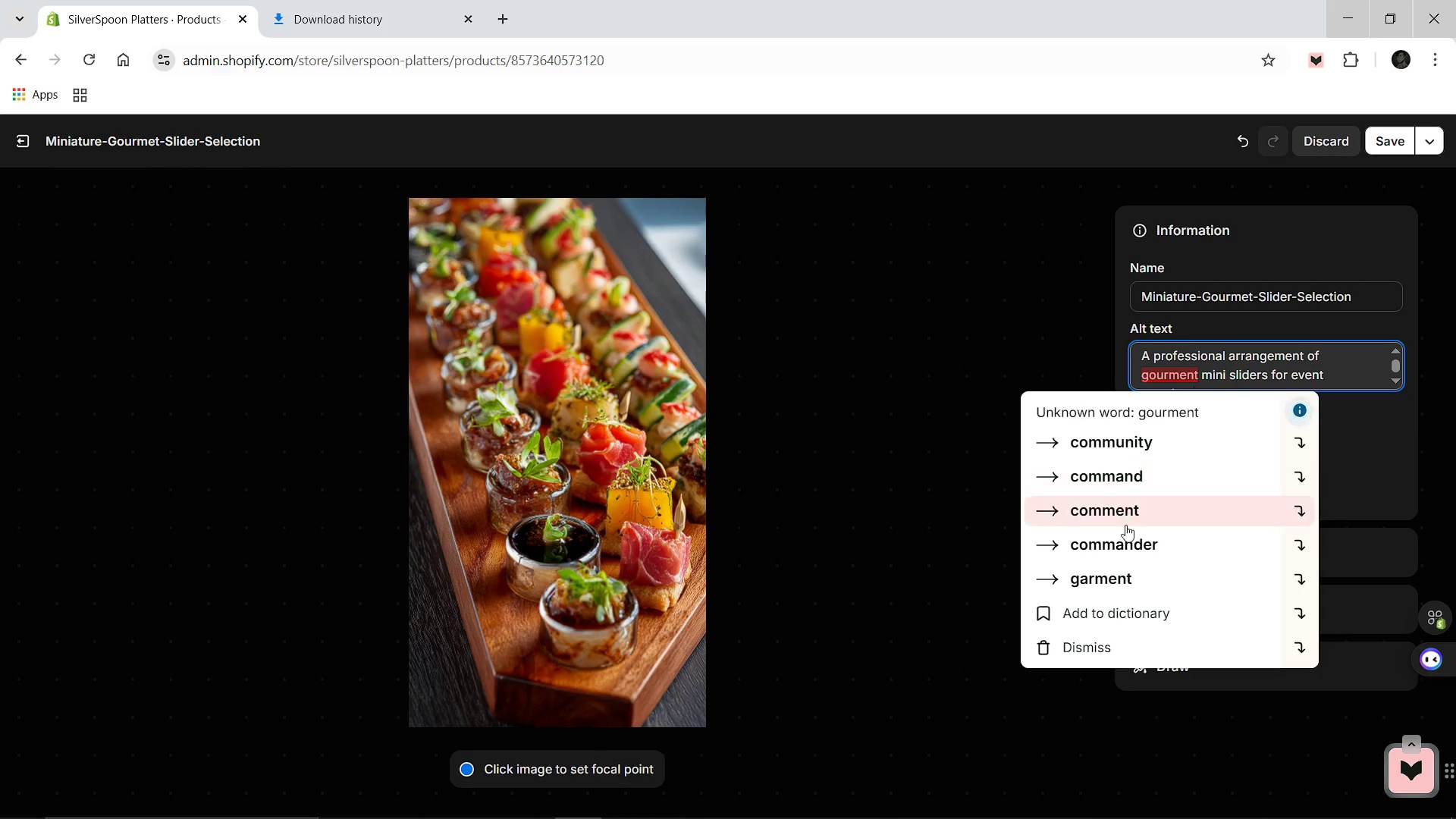 
left_click([1188, 374])
 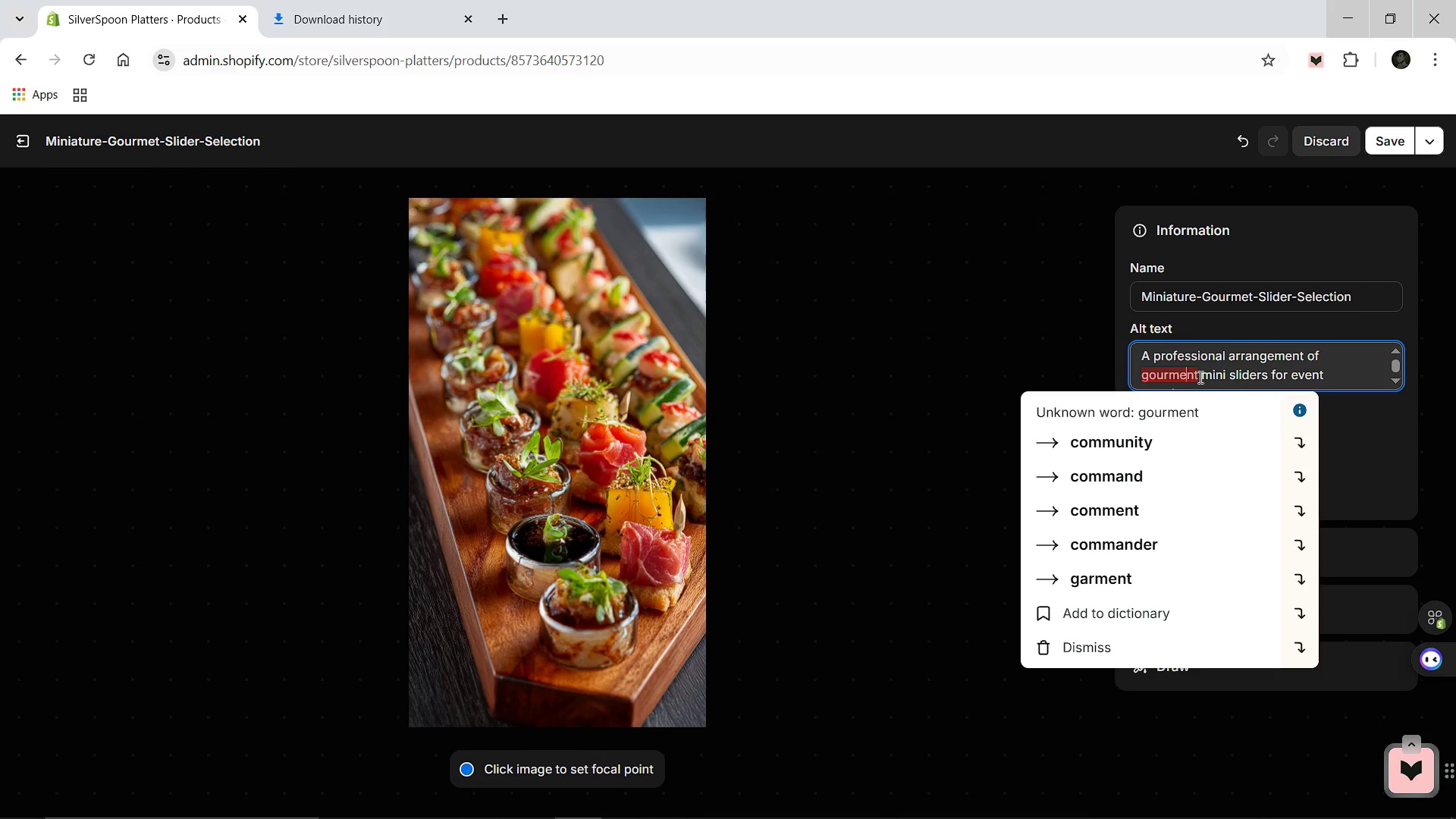 
left_click_drag(start_coordinate=[1198, 376], to_coordinate=[1193, 369])
 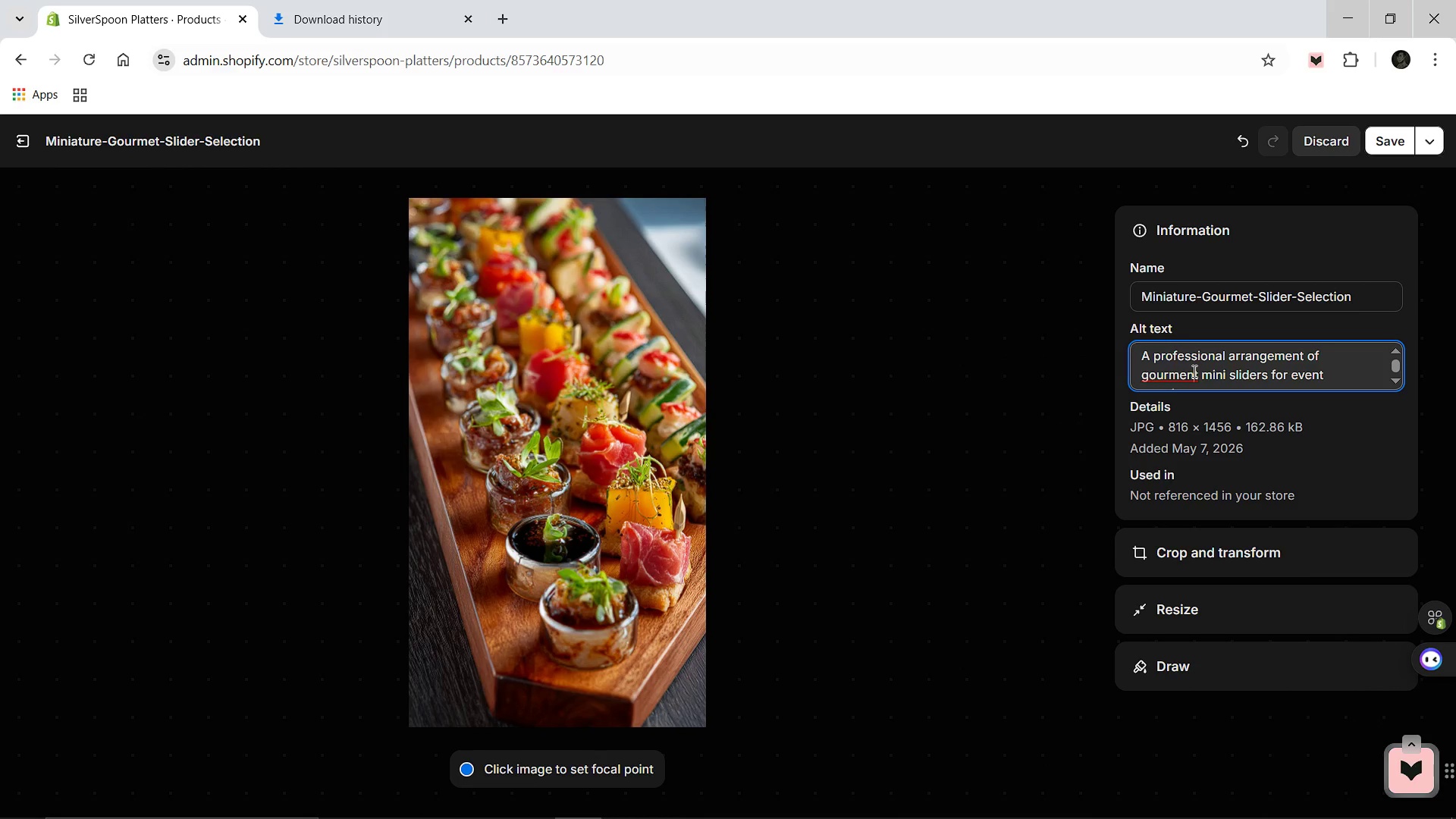 
left_click([1193, 371])
 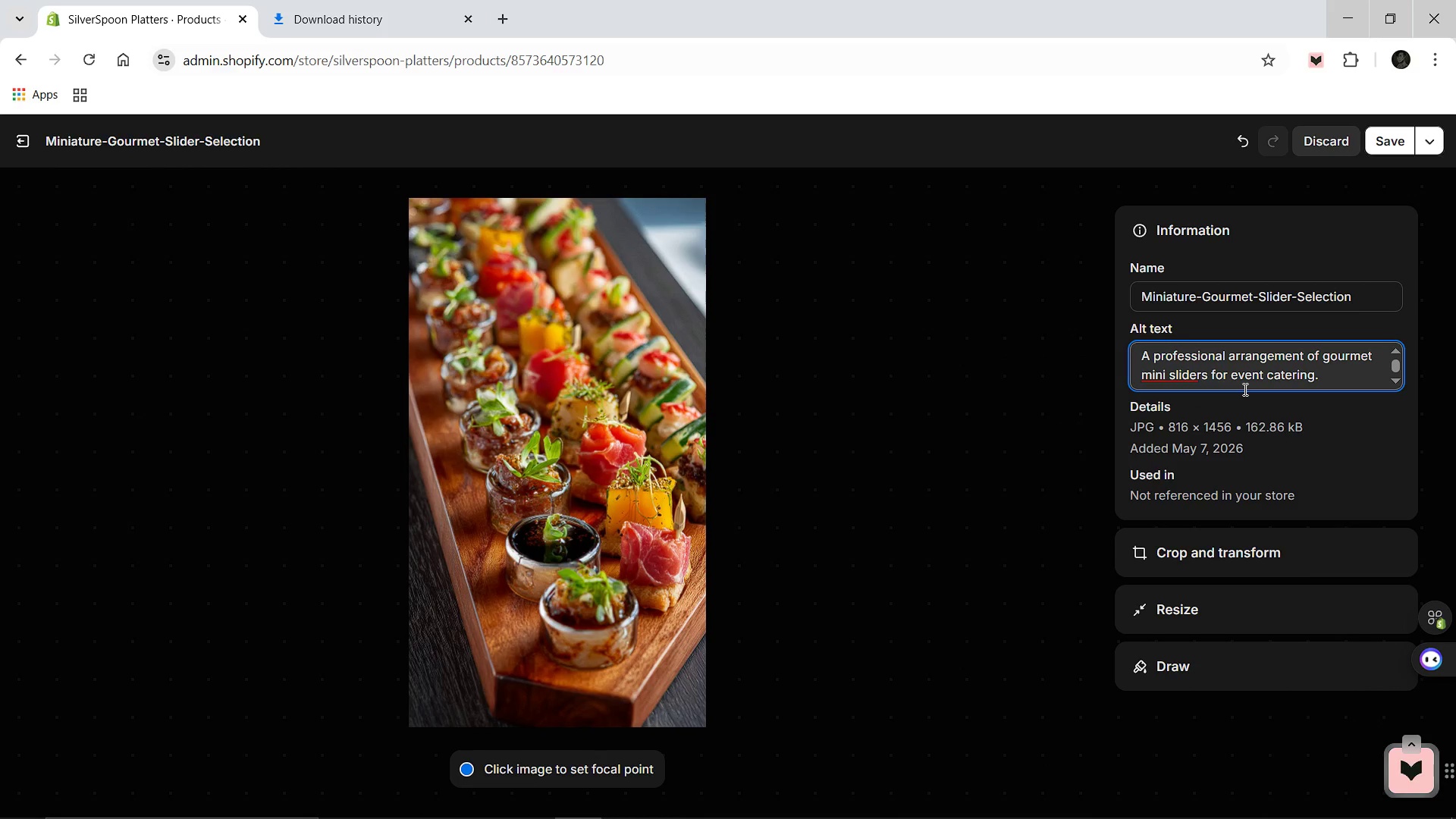 
key(Backspace)
 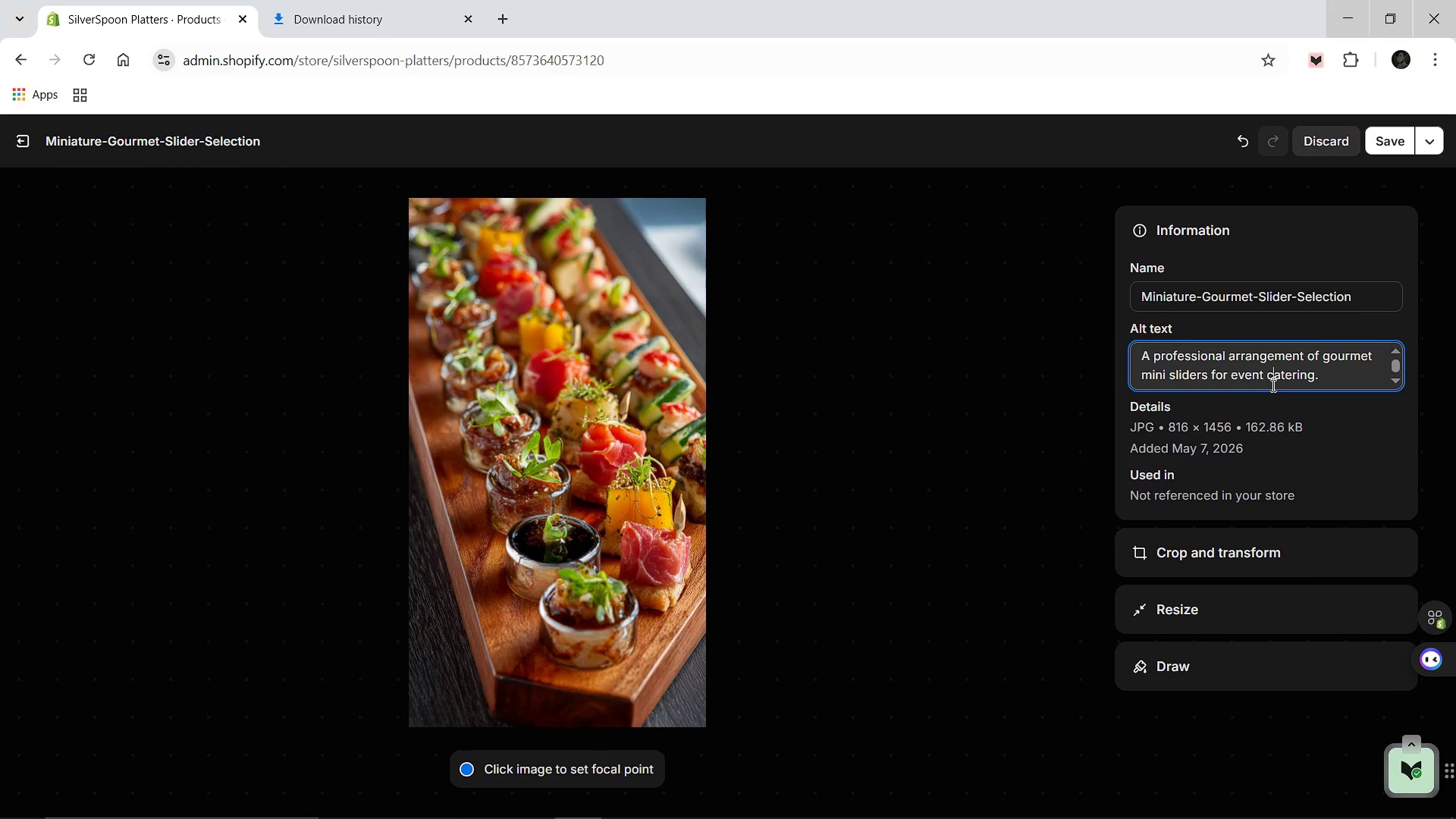 
left_click([1272, 385])
 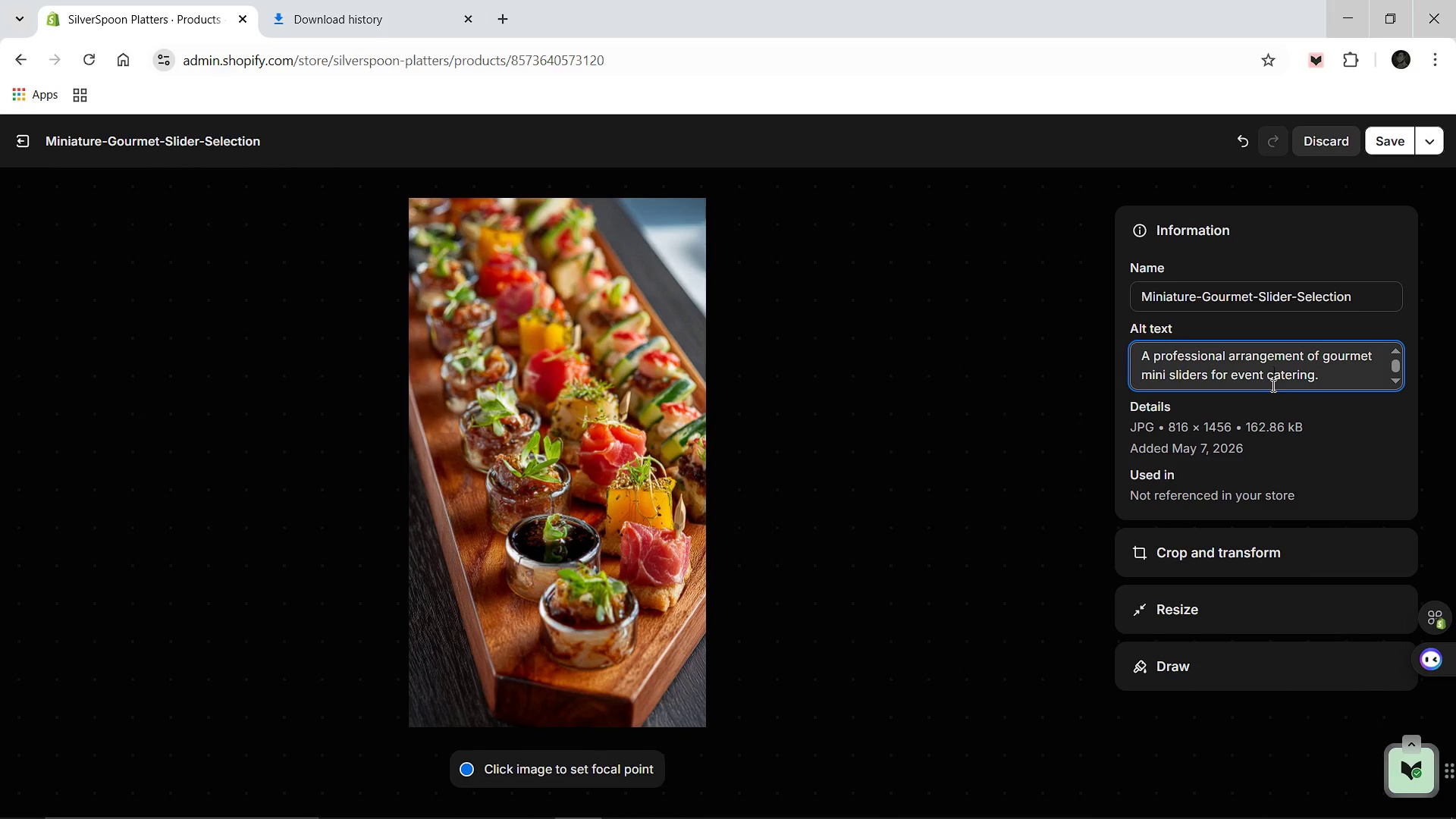 
scroll: coordinate [1272, 385], scroll_direction: down, amount: 2.0
 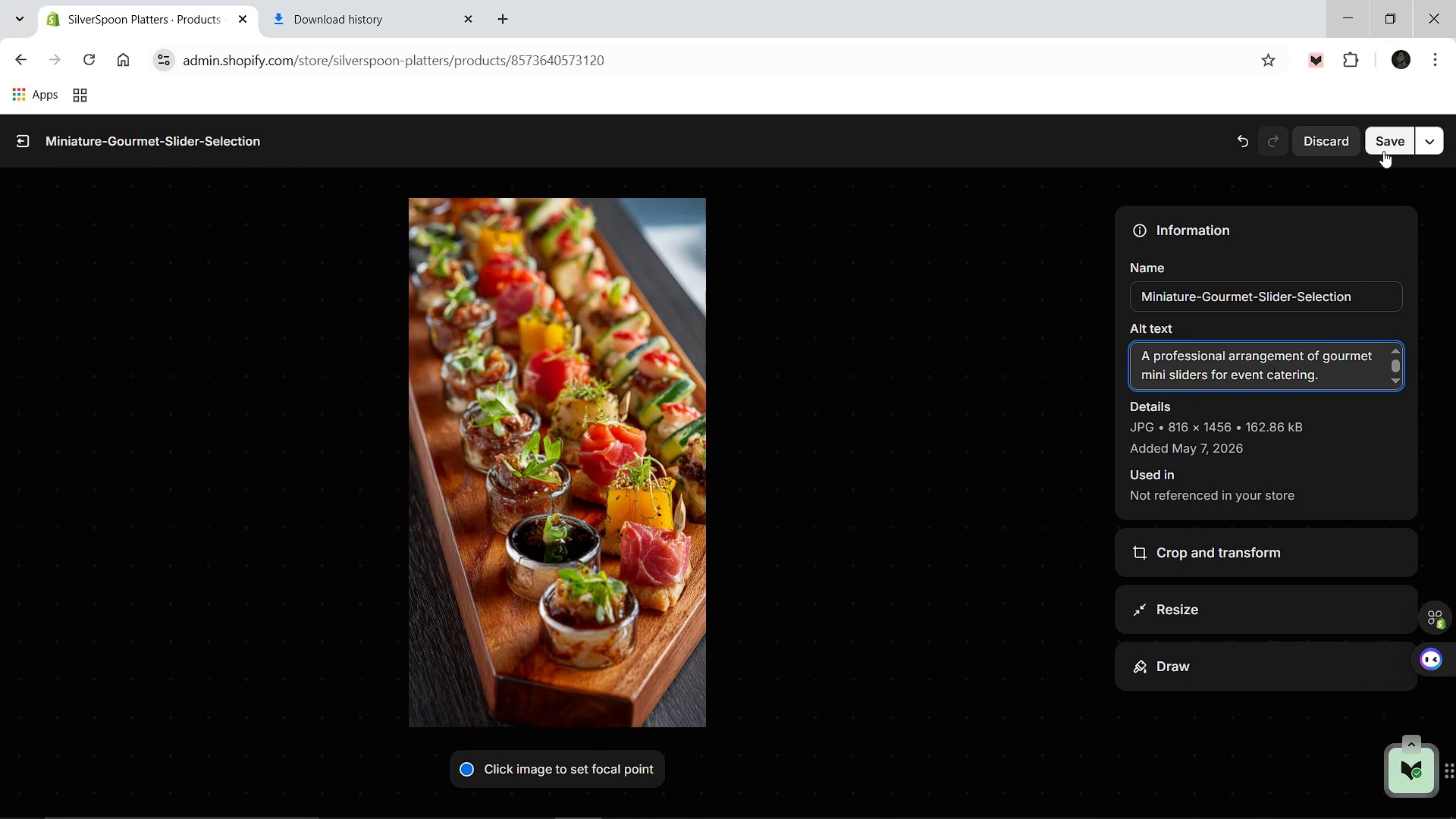 
left_click([1383, 150])
 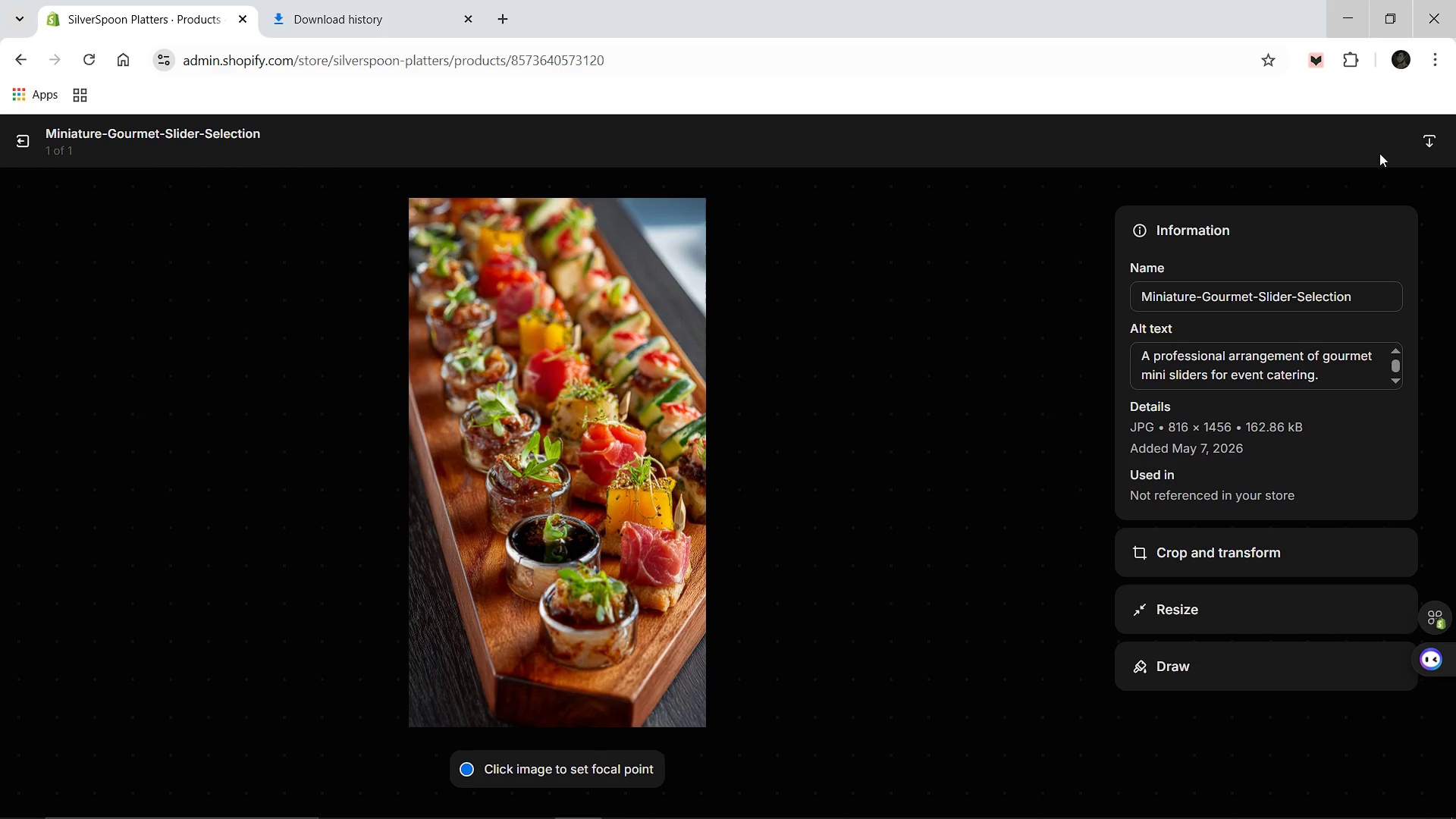 
wait(6.0)
 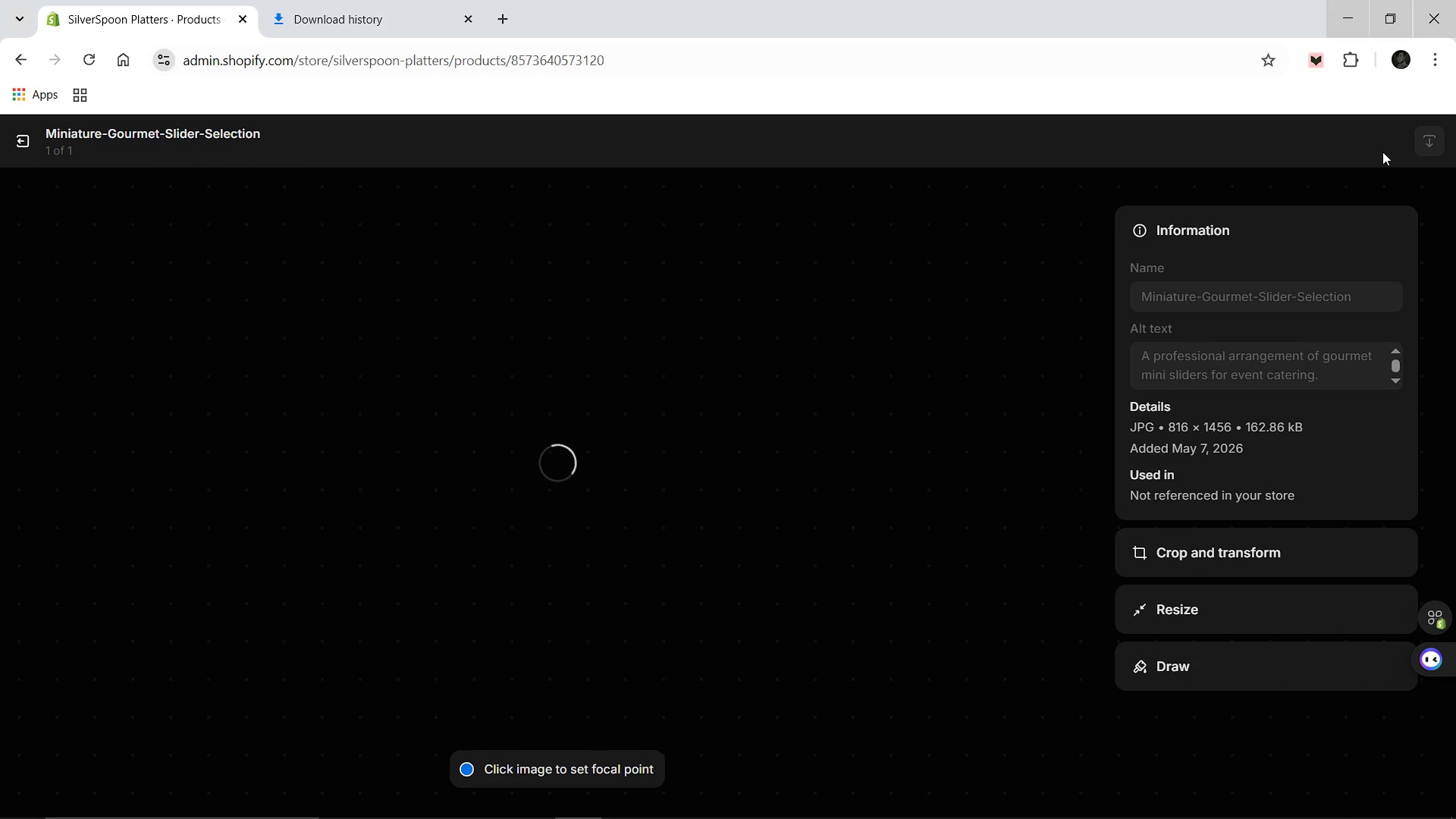 
left_click([23, 132])
 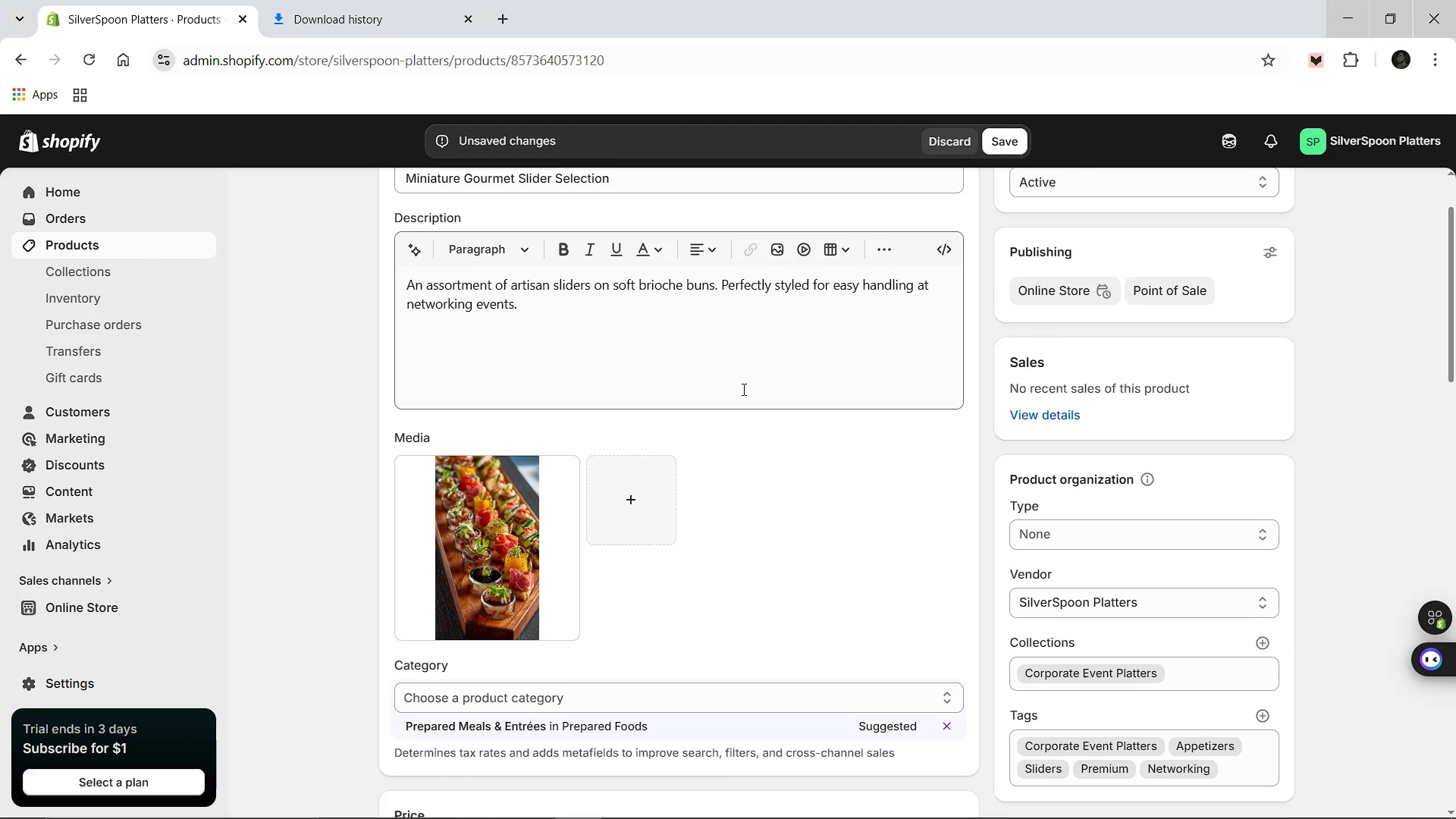 
scroll: coordinate [741, 389], scroll_direction: down, amount: 6.0
 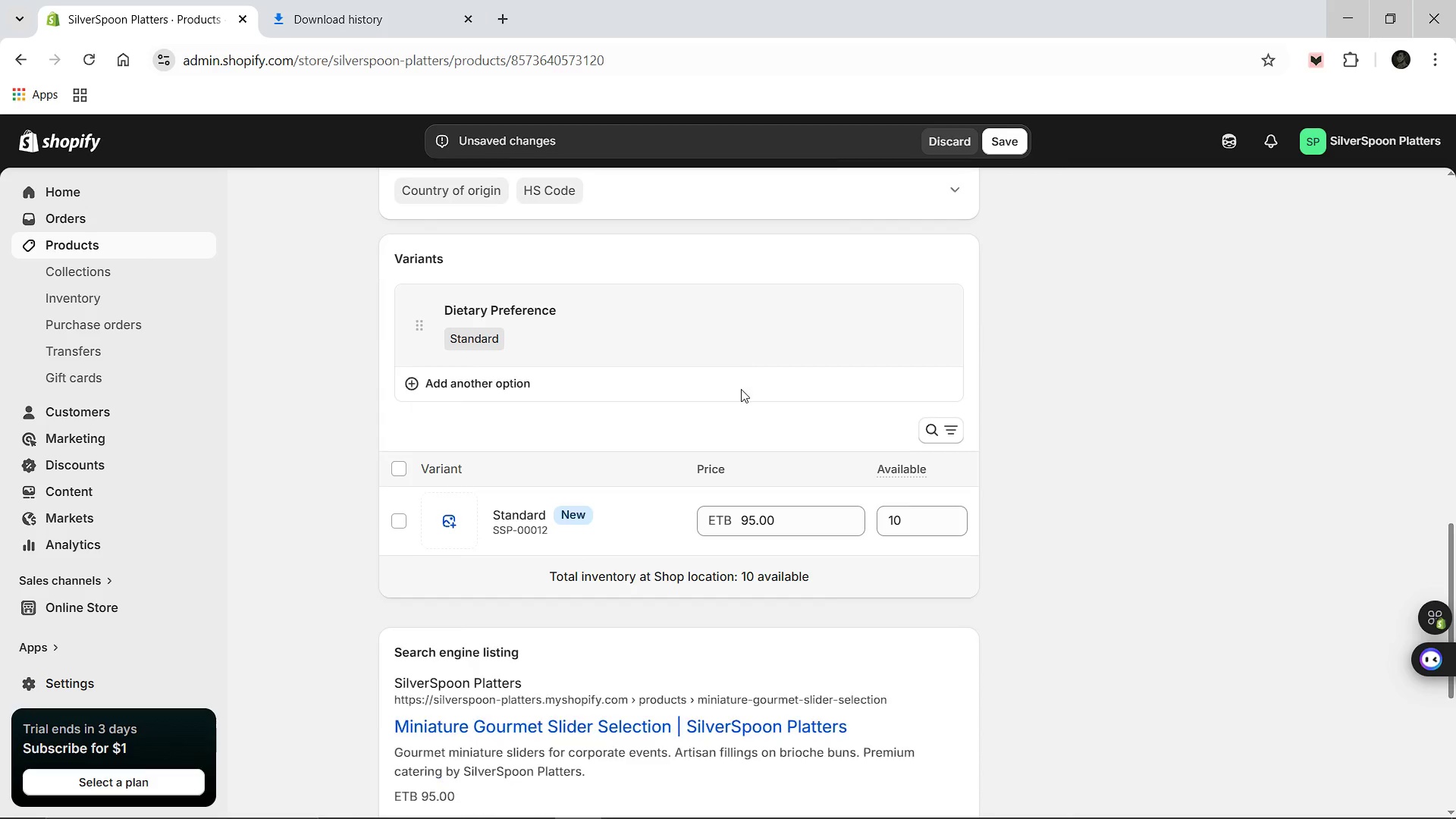 
scroll: coordinate [741, 389], scroll_direction: up, amount: 1.0
 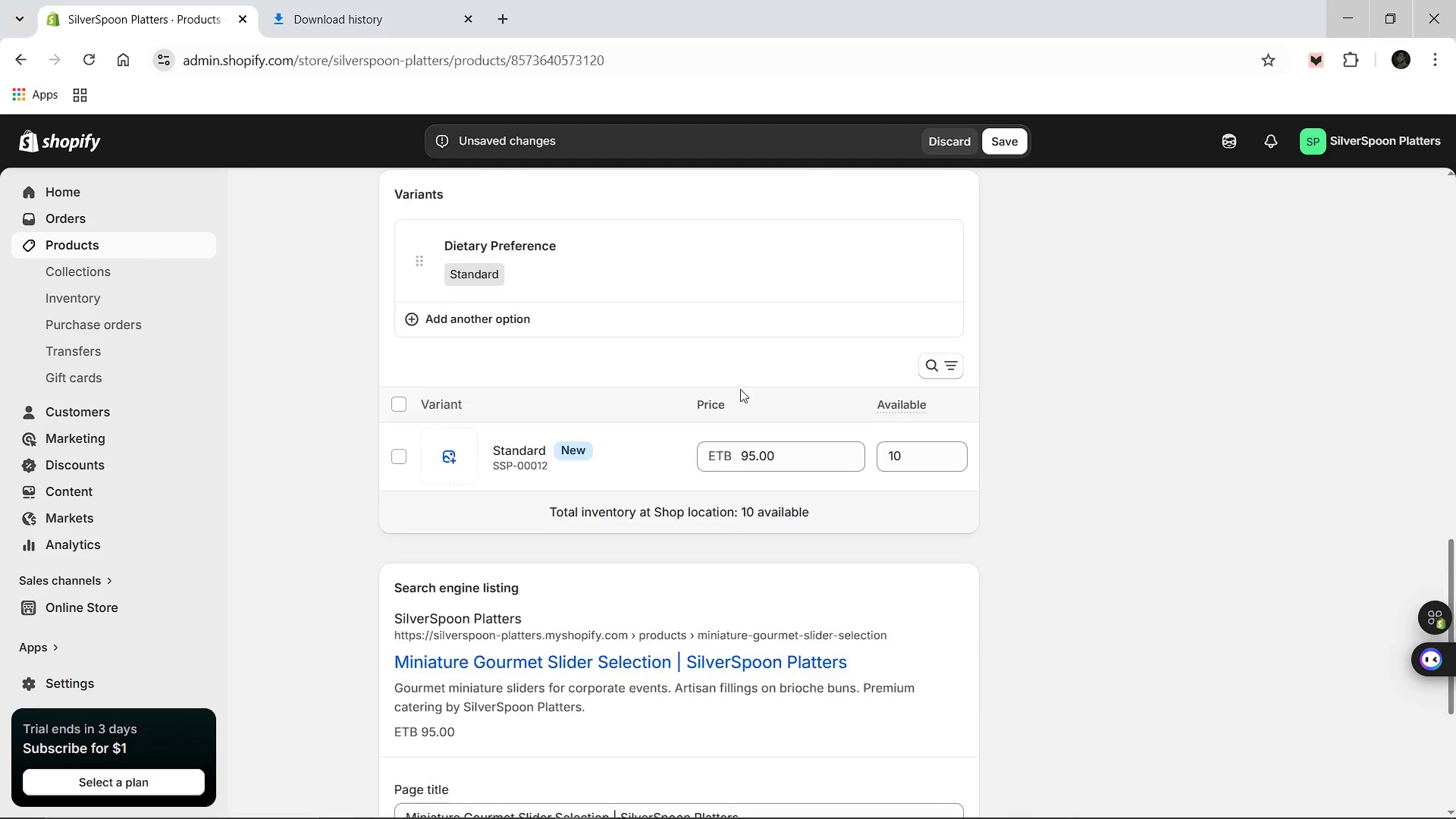 
scroll: coordinate [740, 389], scroll_direction: down, amount: 4.0
 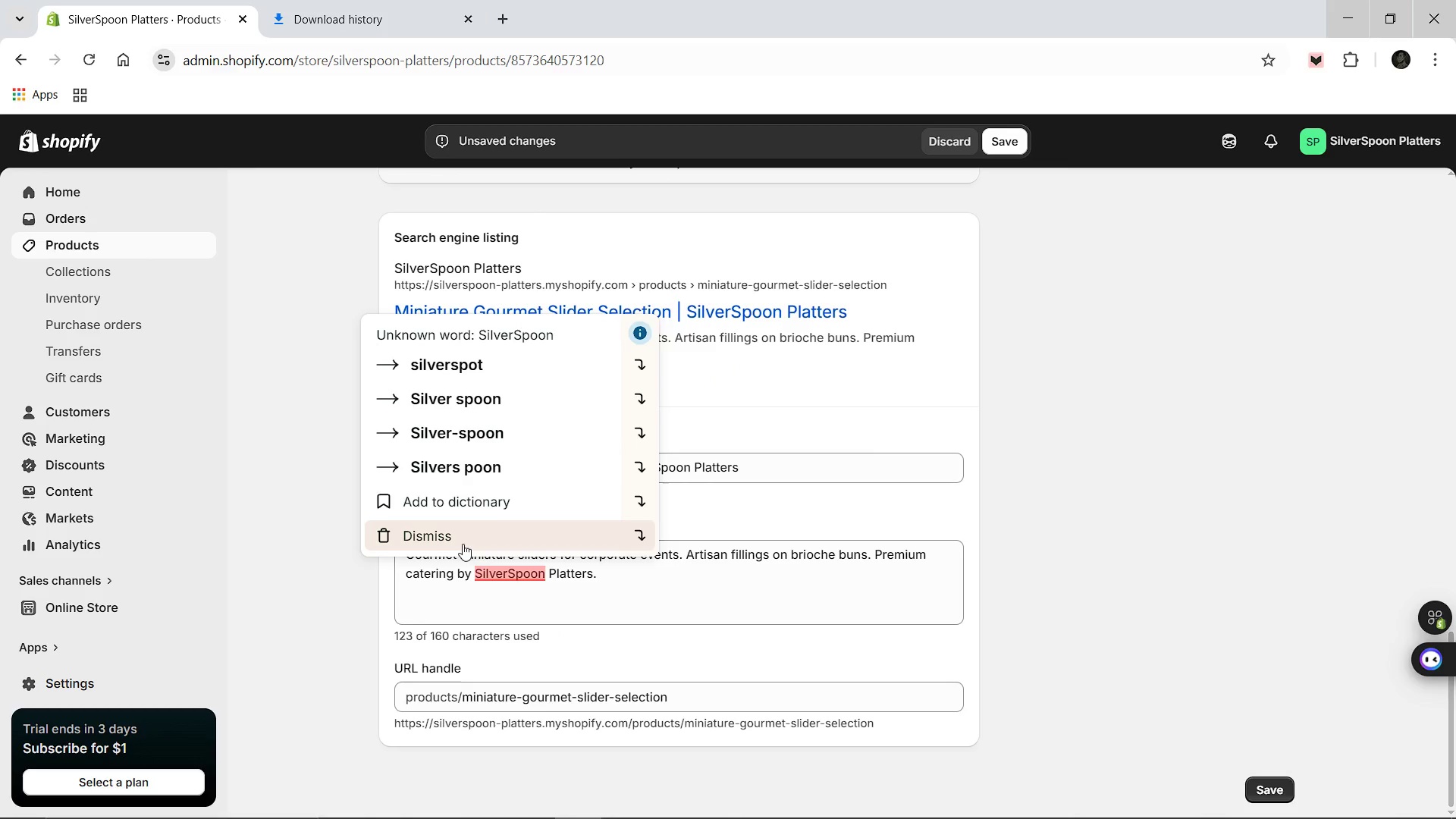 
left_click([463, 544])
 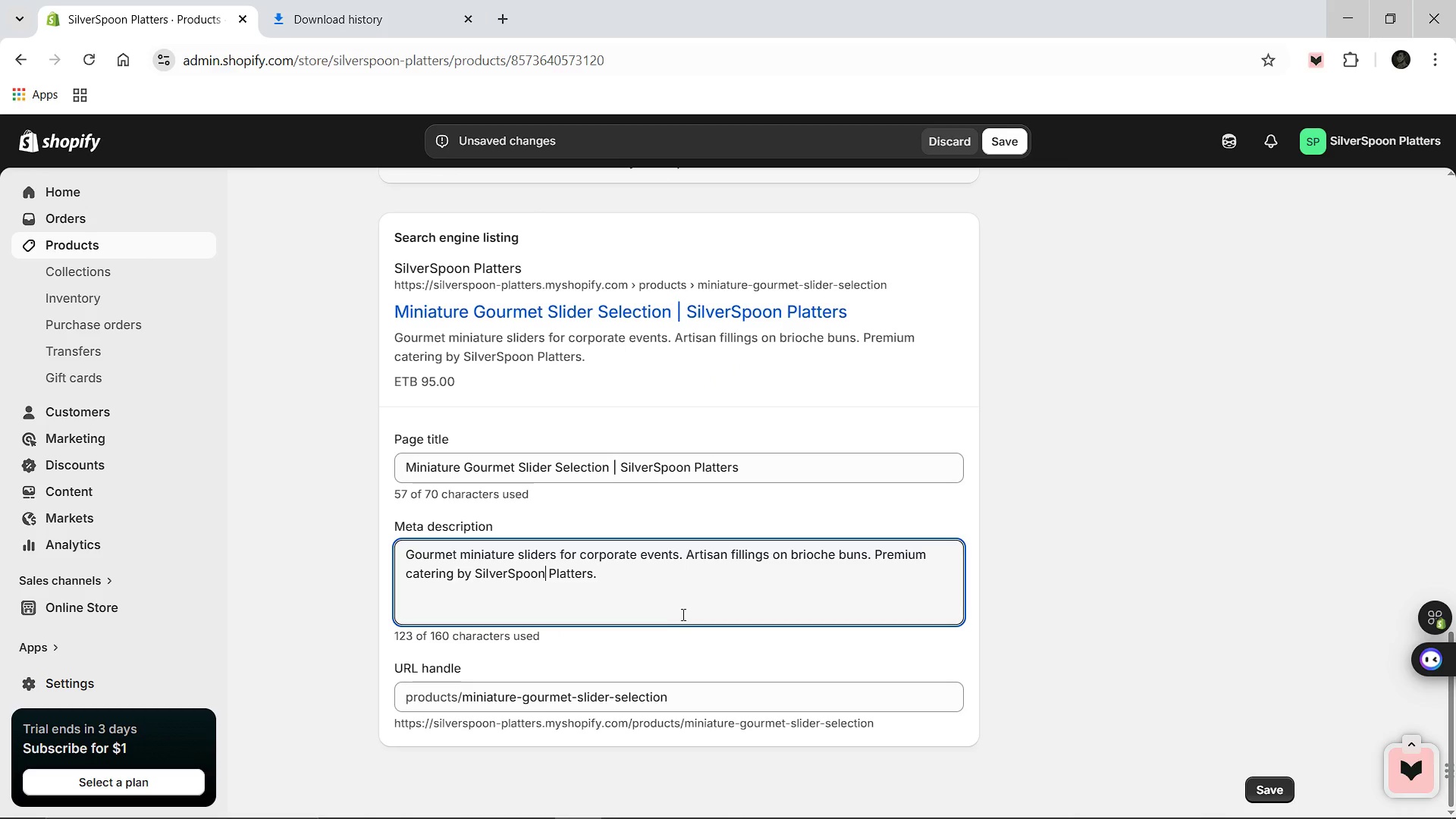 
scroll: coordinate [682, 609], scroll_direction: up, amount: 18.0
 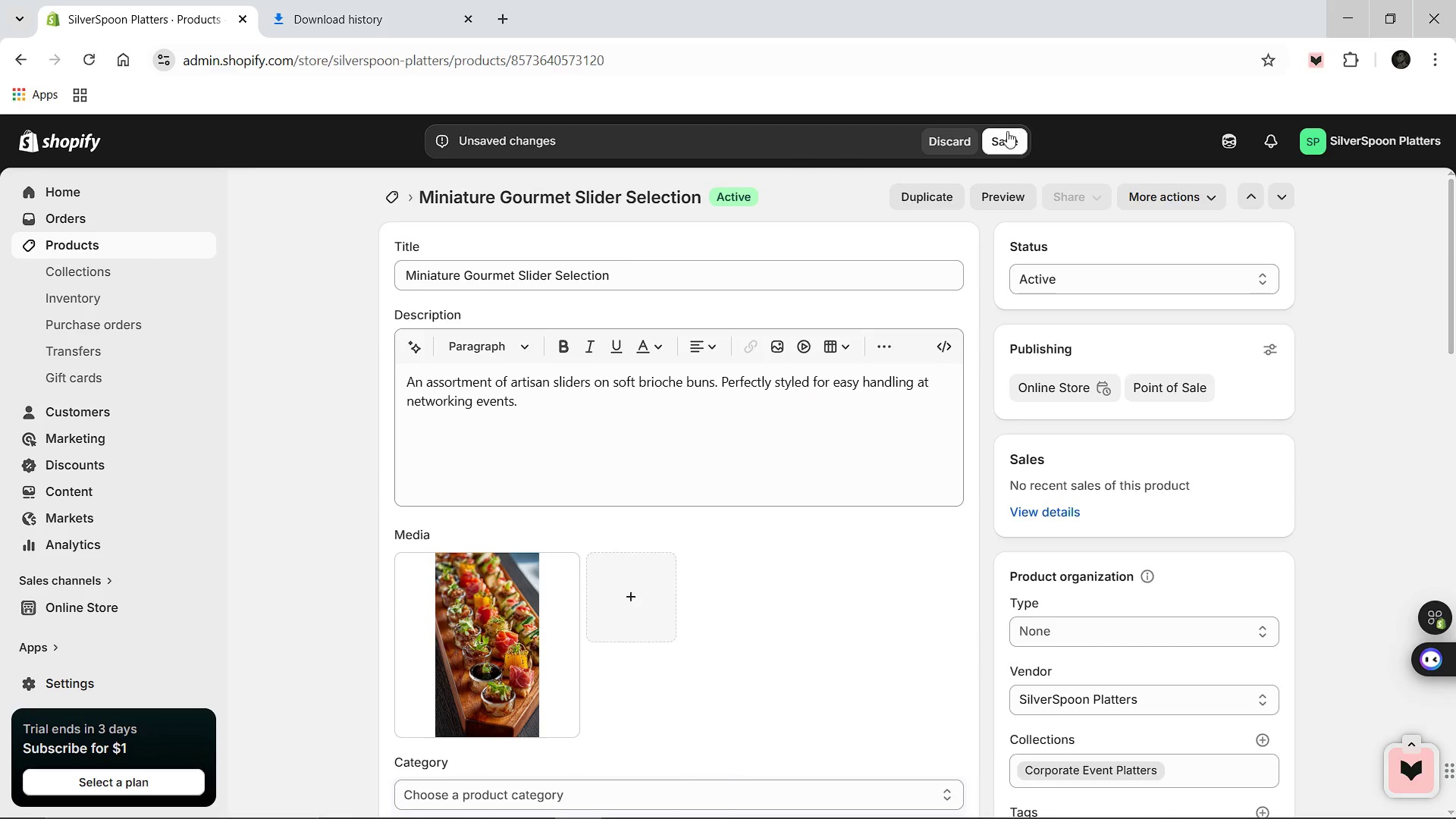 
left_click([1005, 135])
 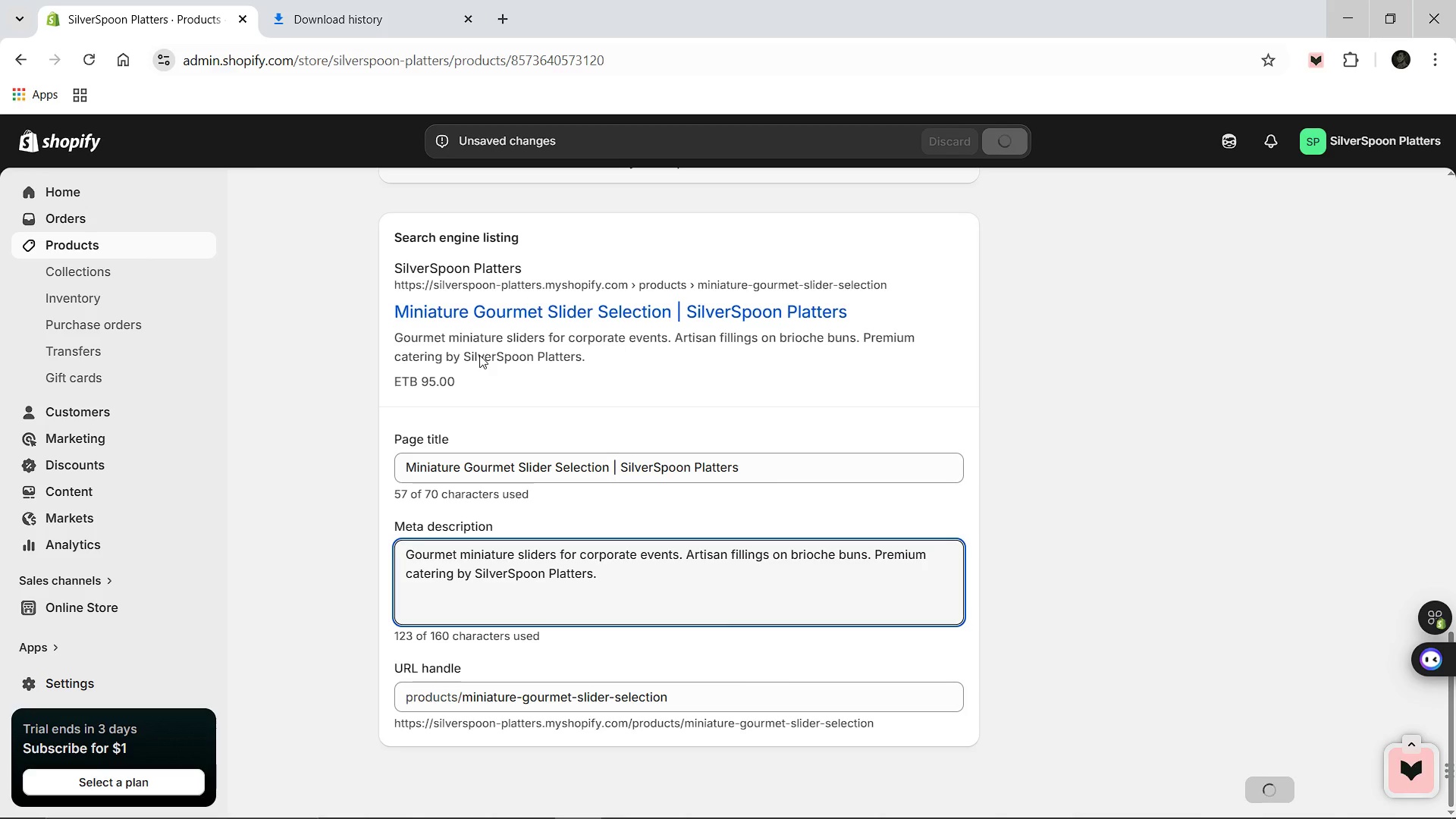 
wait(6.27)
 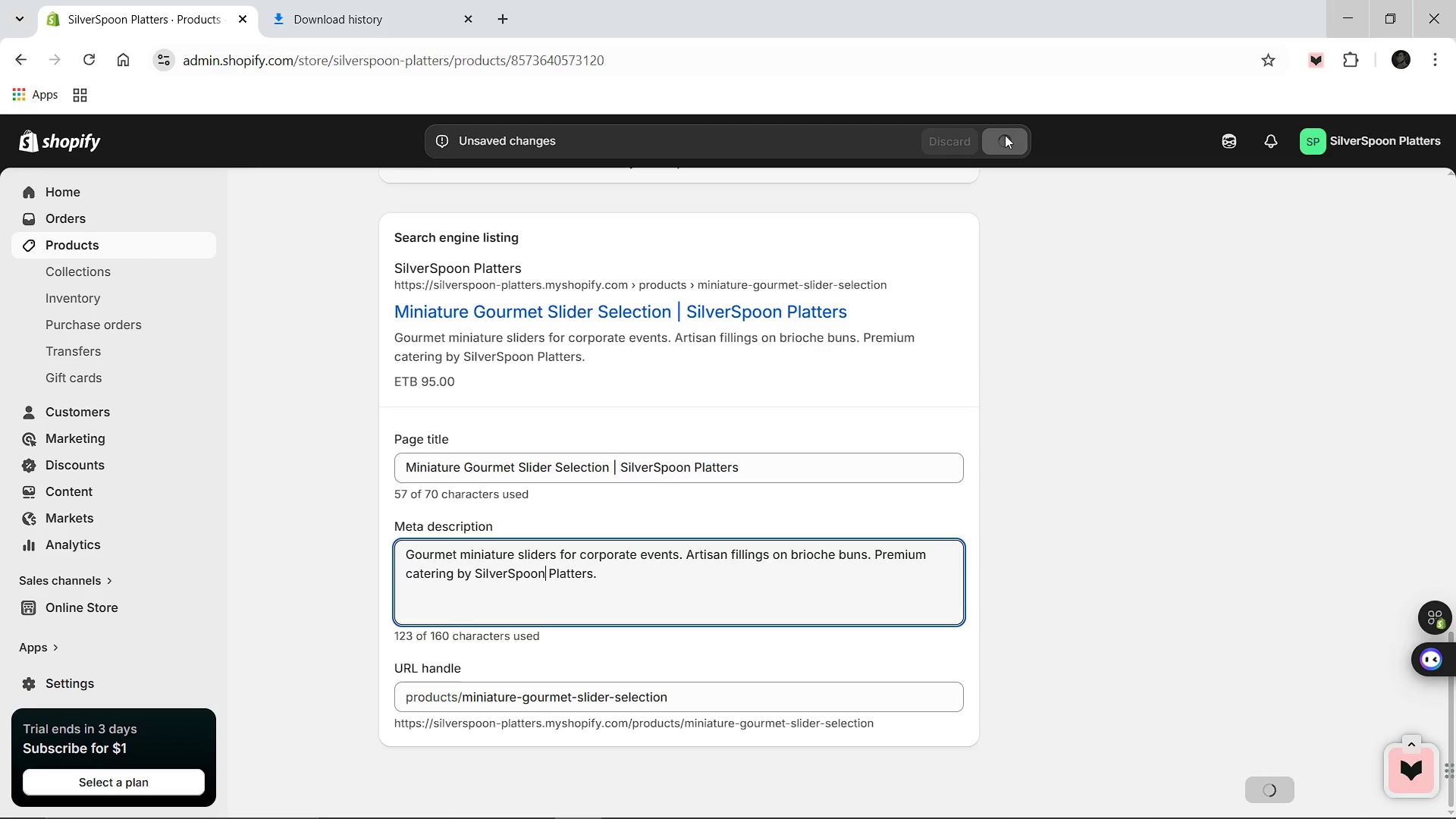 
scroll: coordinate [479, 356], scroll_direction: up, amount: 7.0
 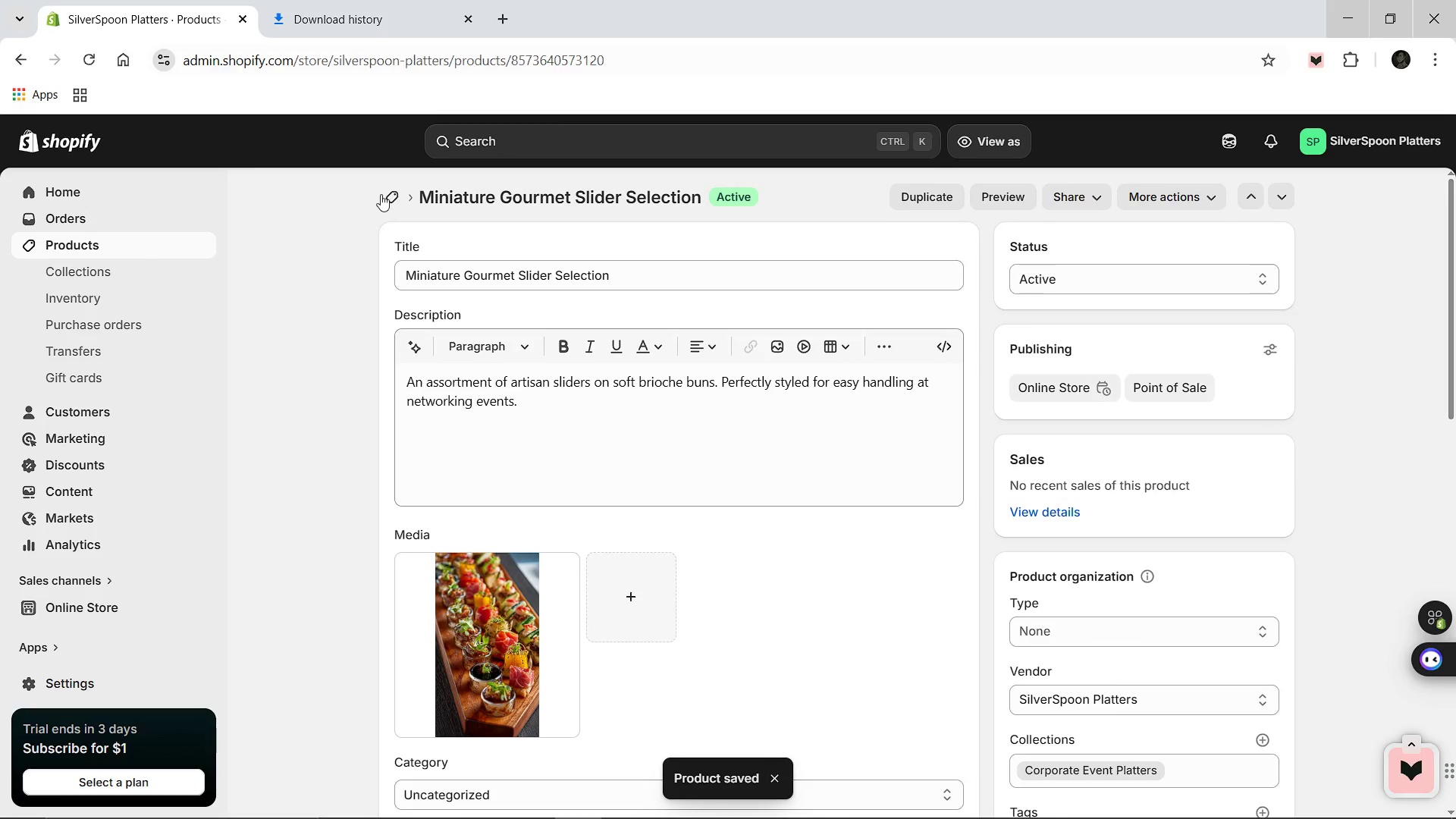 
left_click([391, 190])
 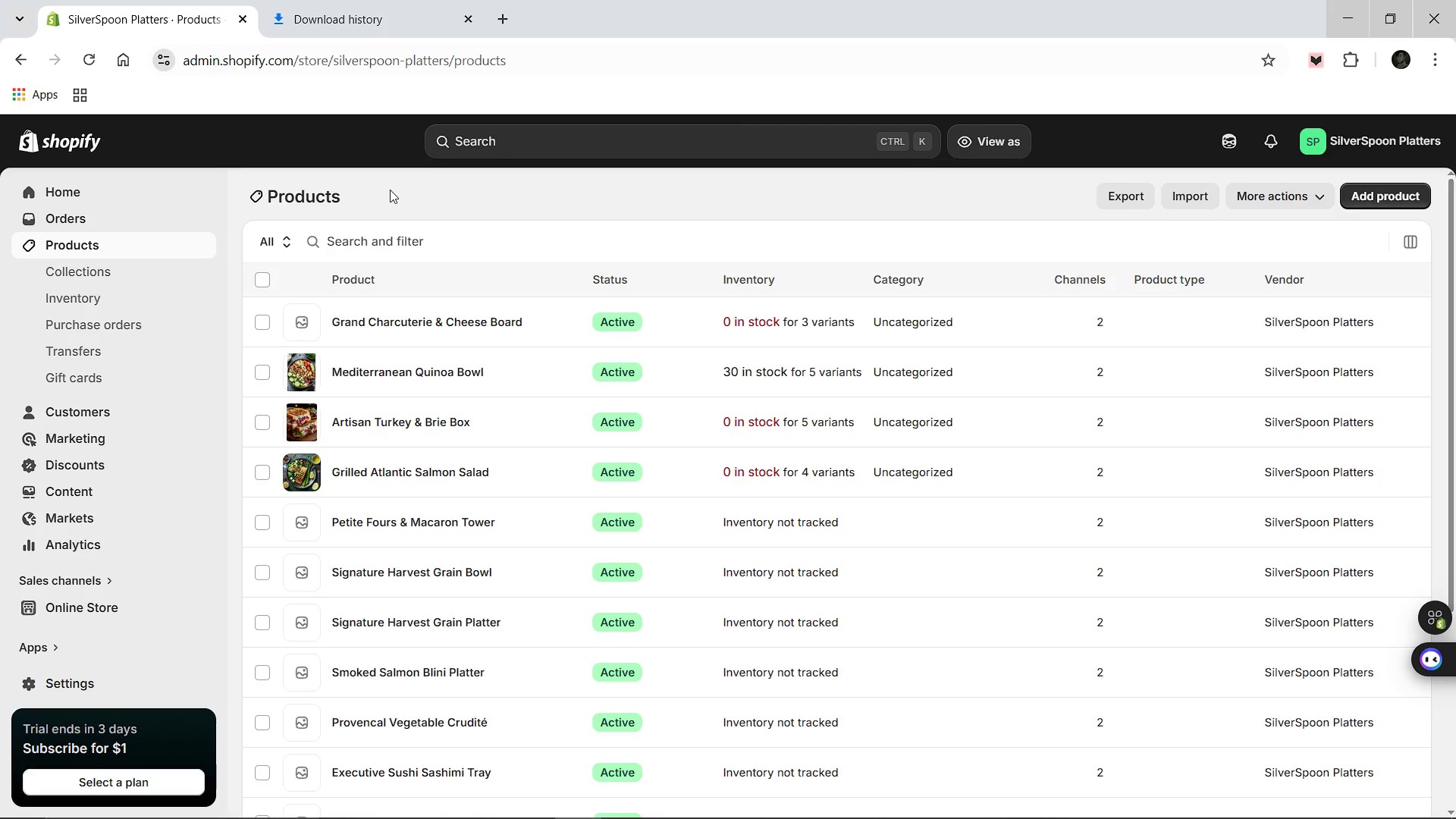 
wait(7.84)
 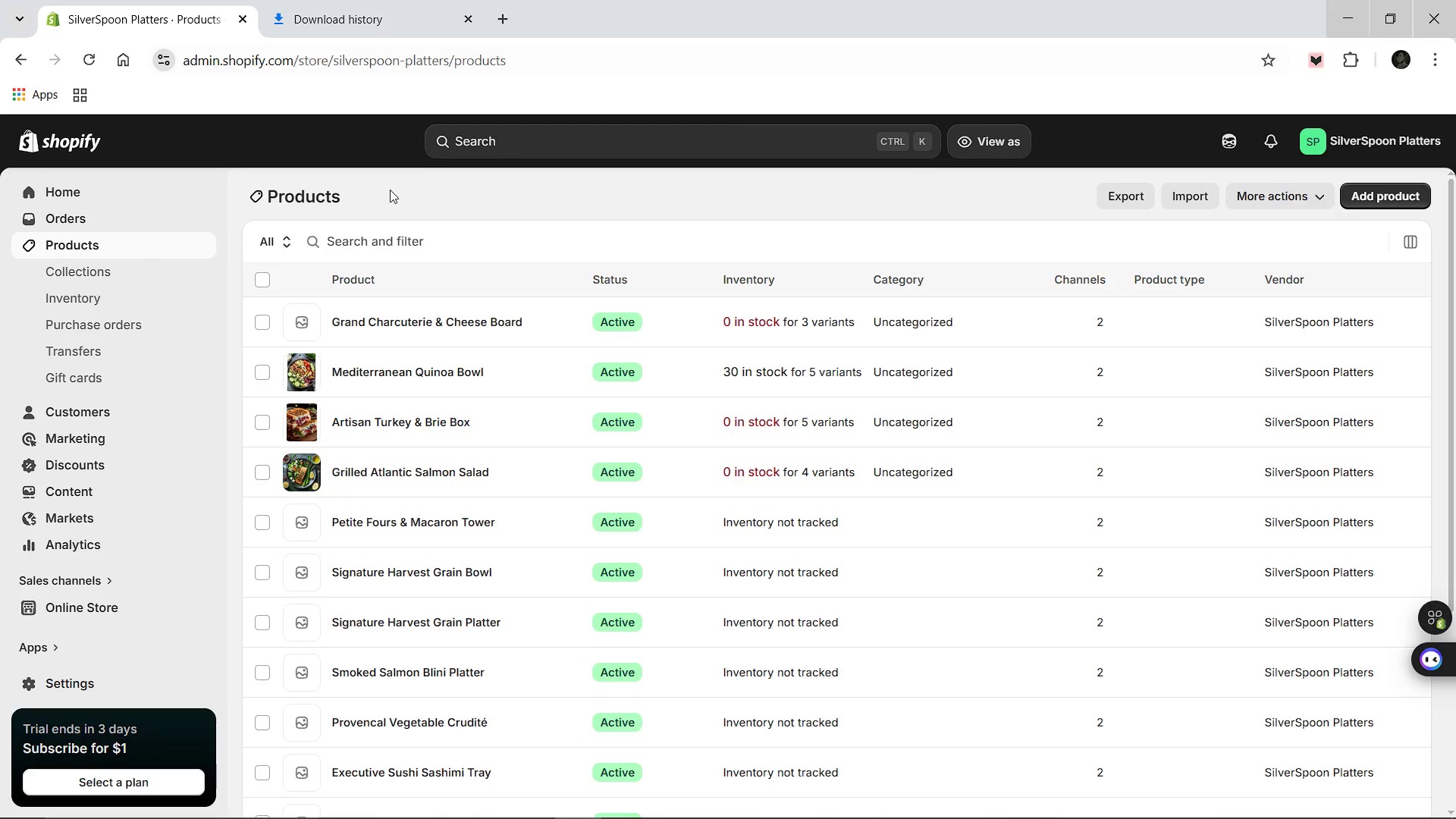 
scroll: coordinate [402, 647], scroll_direction: down, amount: 1.0
 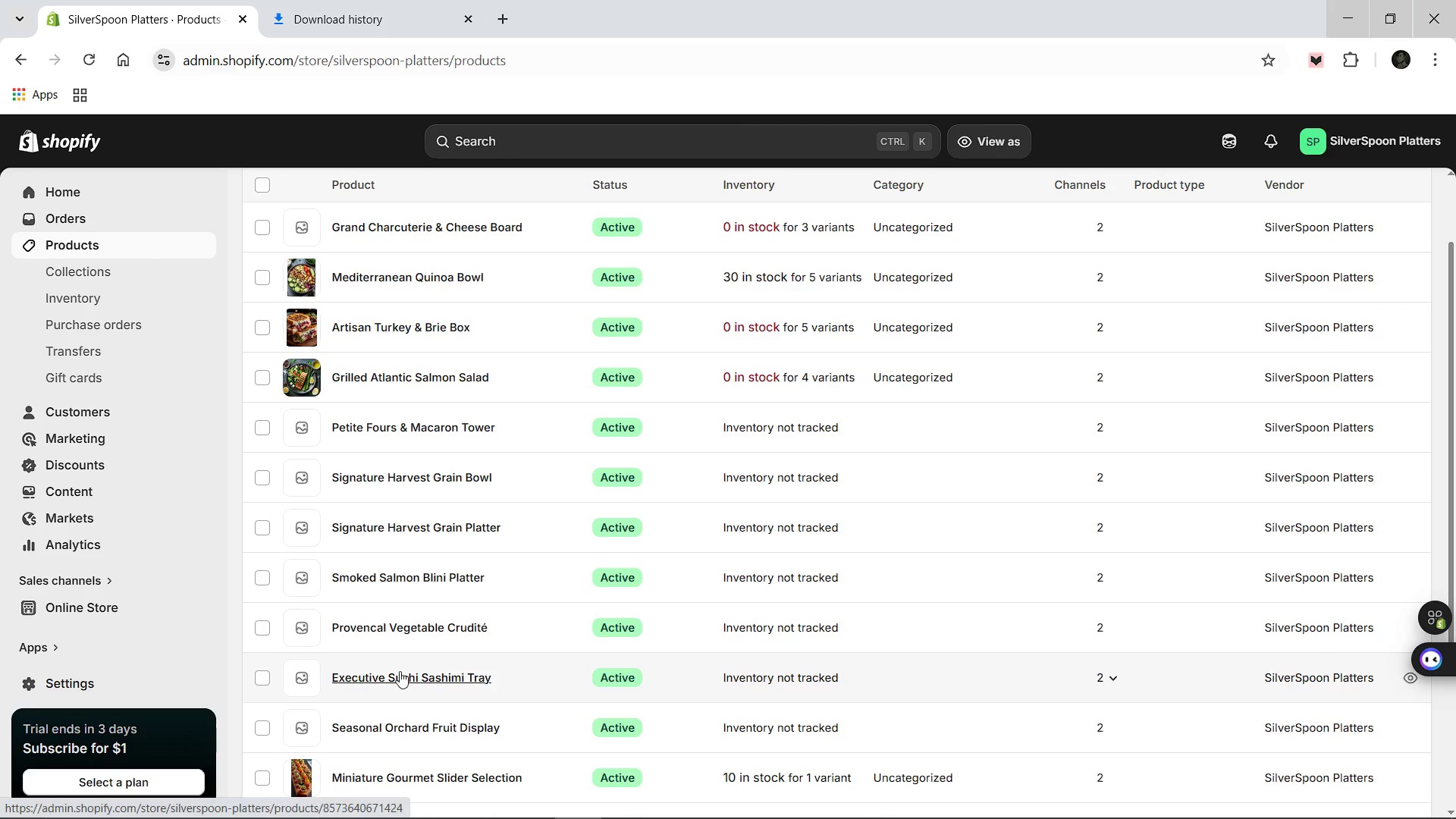 
left_click([400, 671])
 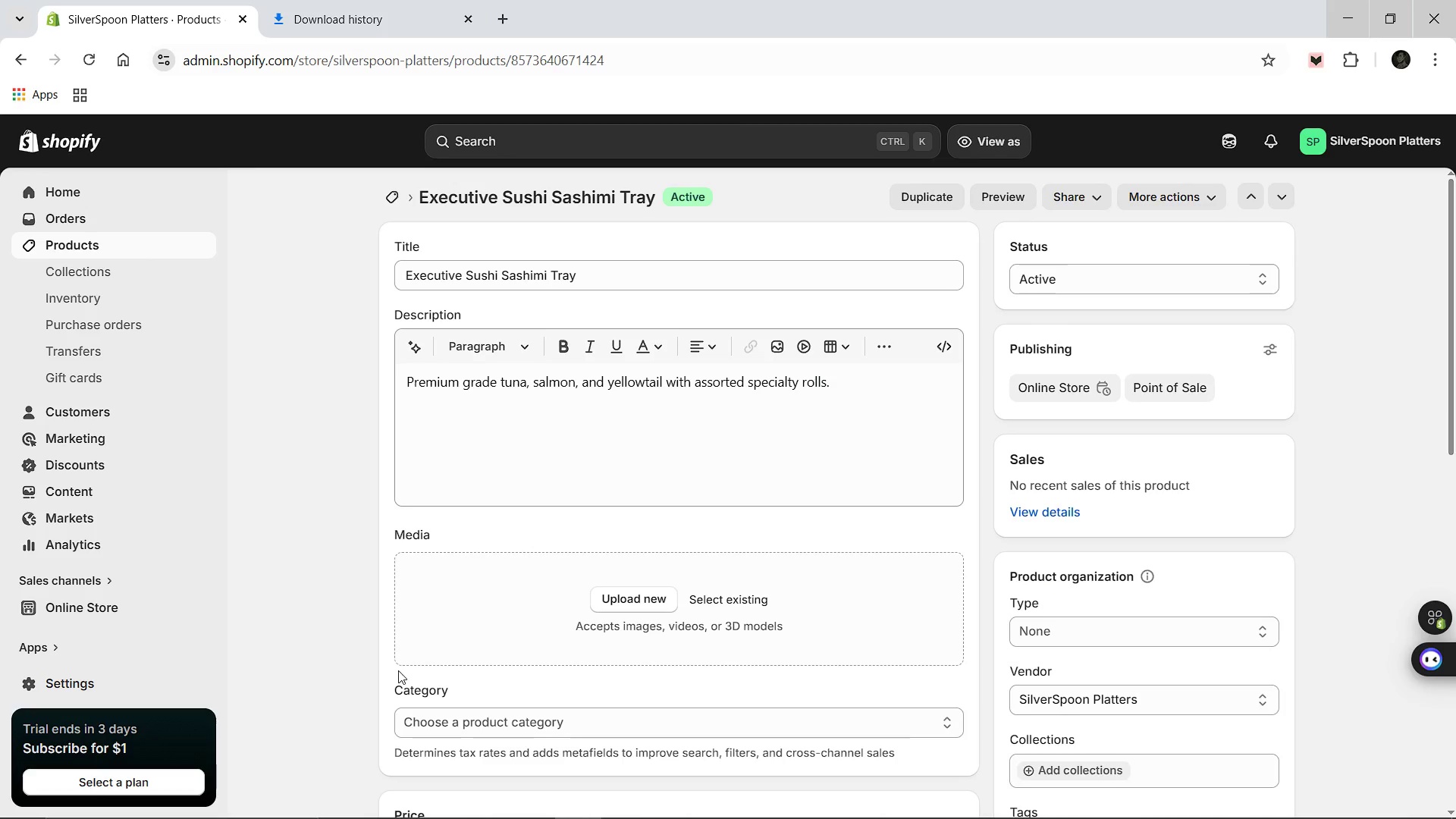 
wait(8.86)
 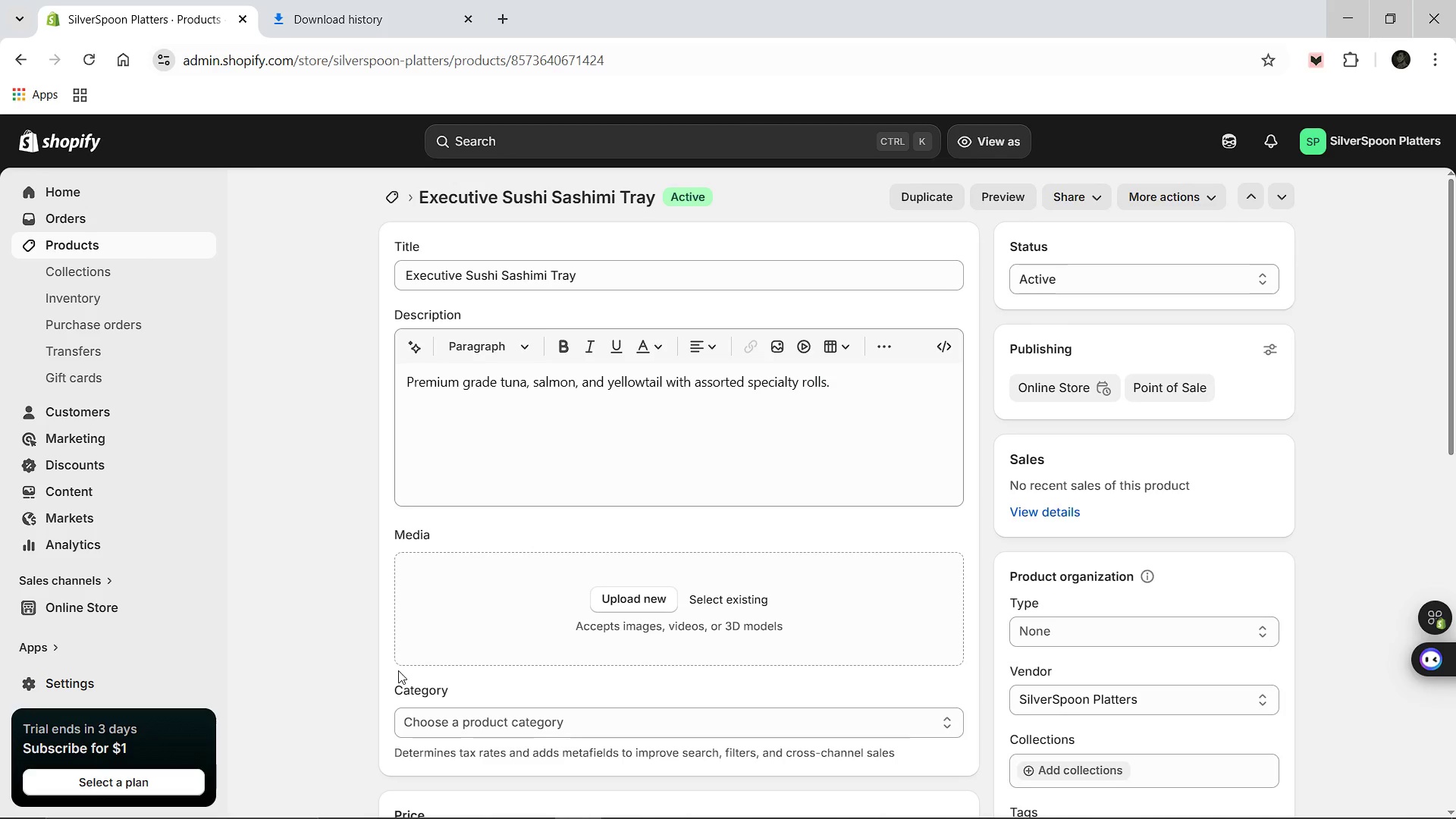 
left_click([641, 459])
 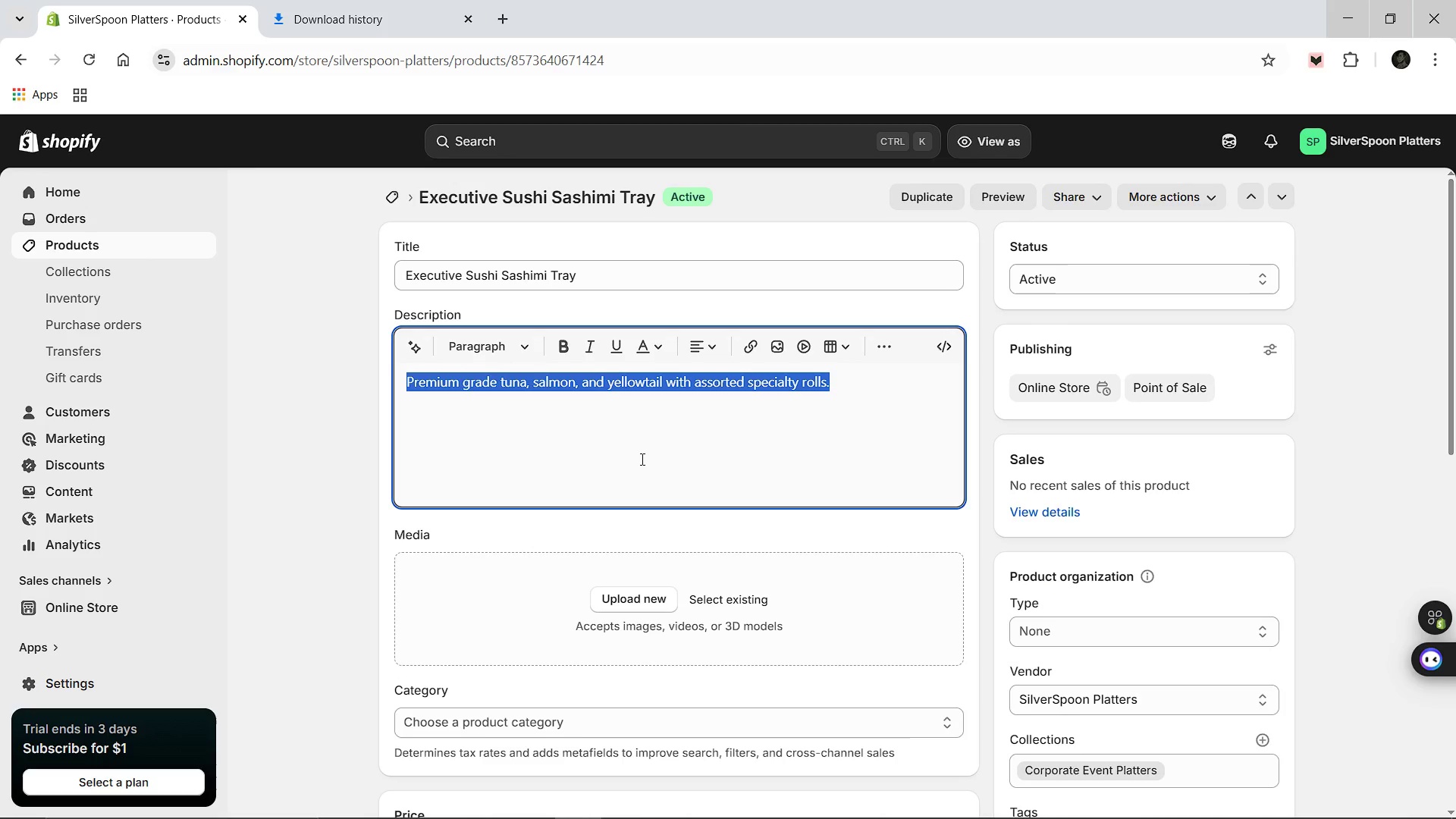 
key(Control+A)
 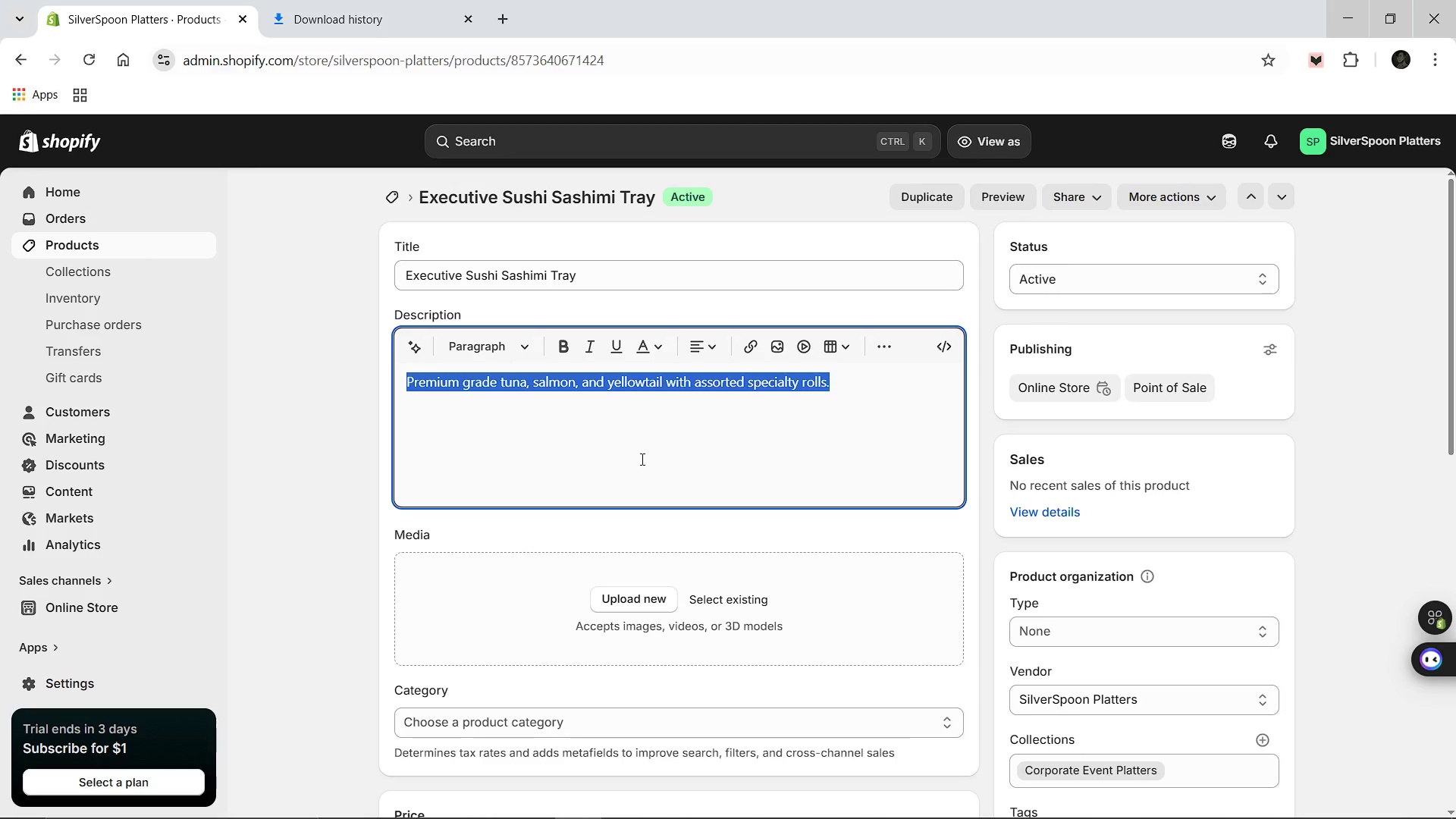 
type(A masterfully curated selection of fresh sashimi and premium sushi roo)
key(Backspace)
type(lls. Minimalist elegance for high-stakes meetings.)
 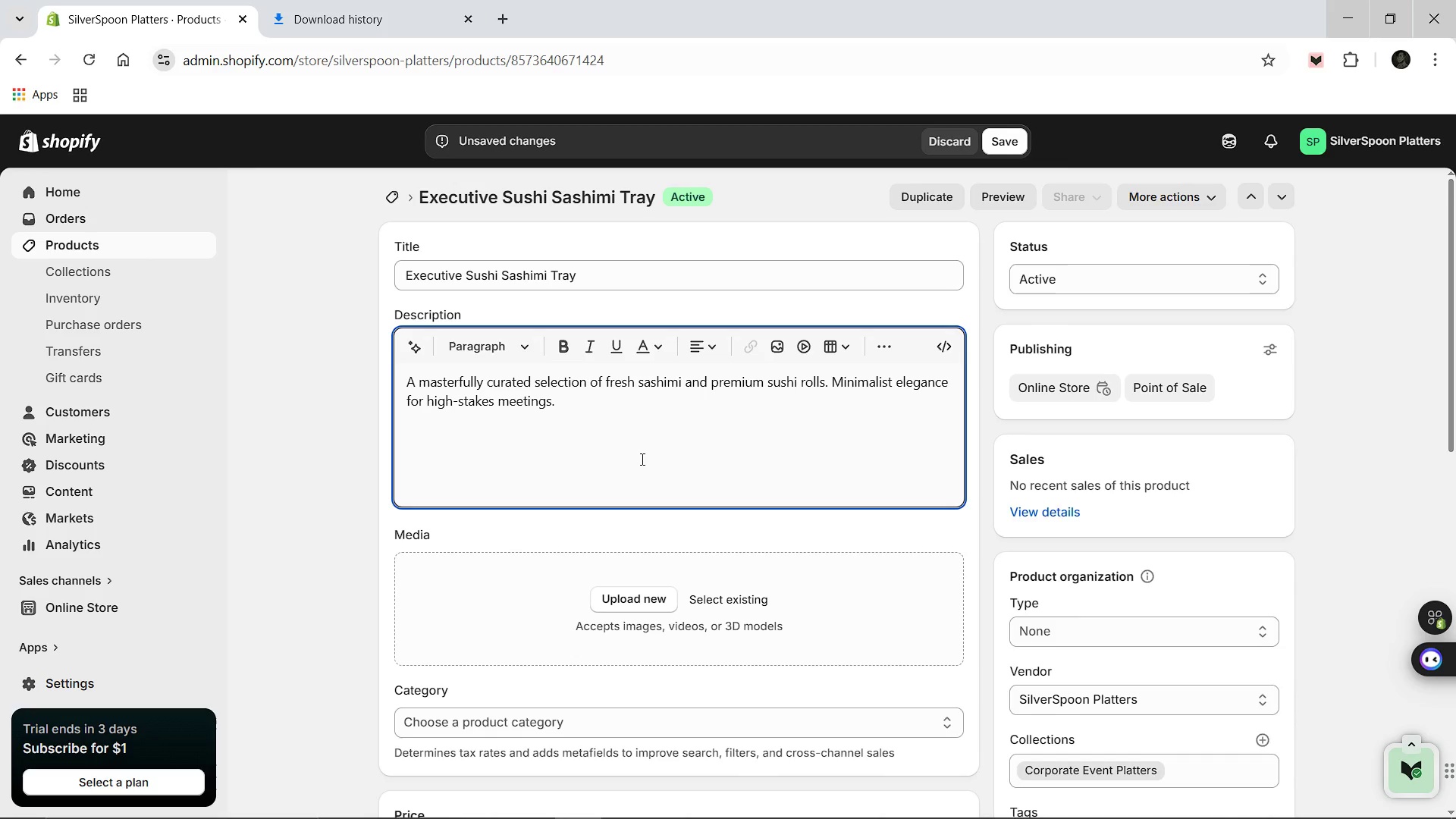 
scroll: coordinate [639, 459], scroll_direction: down, amount: 1.0
 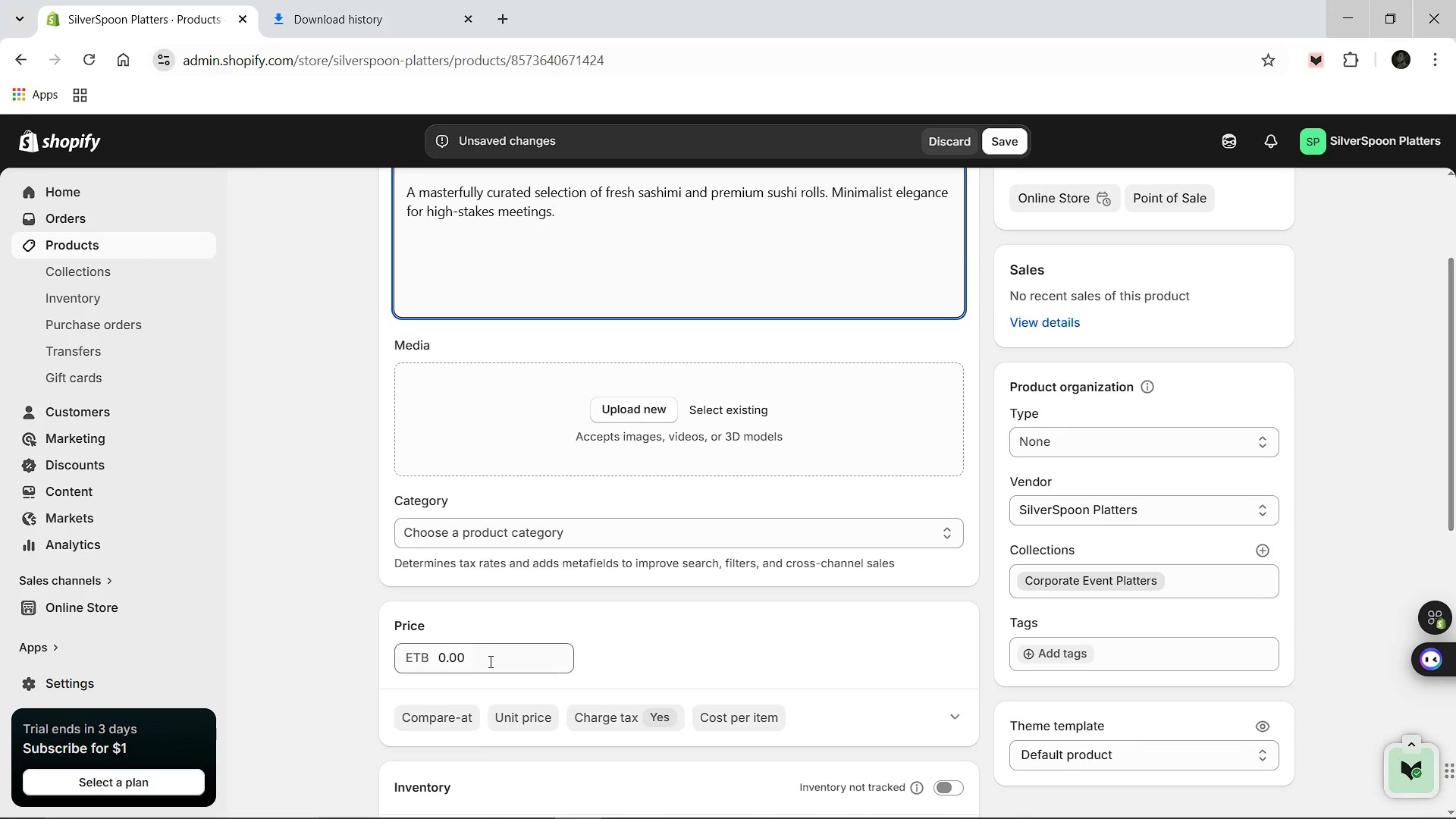 
left_click([488, 664])
 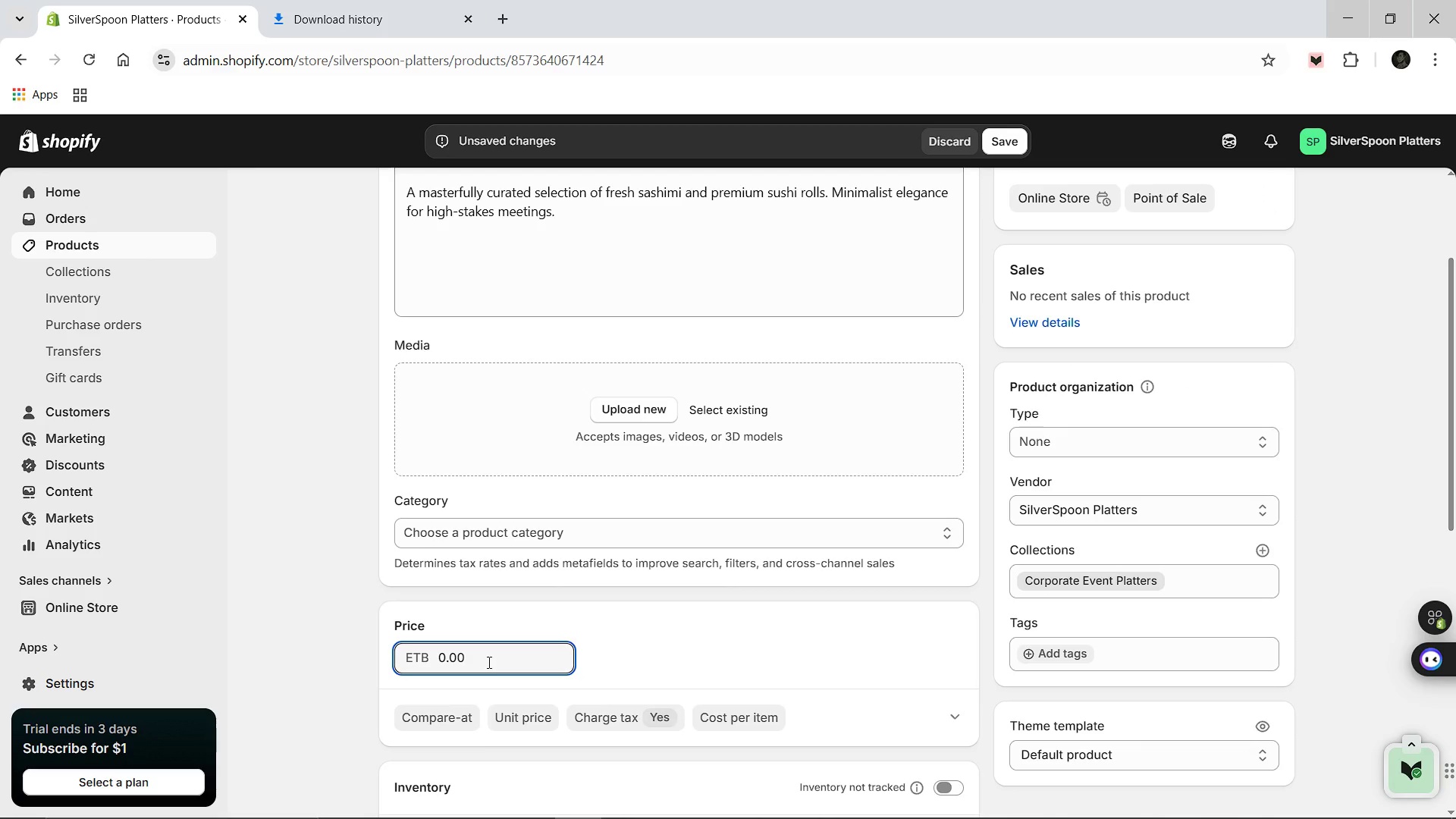 
key(Control+A)
 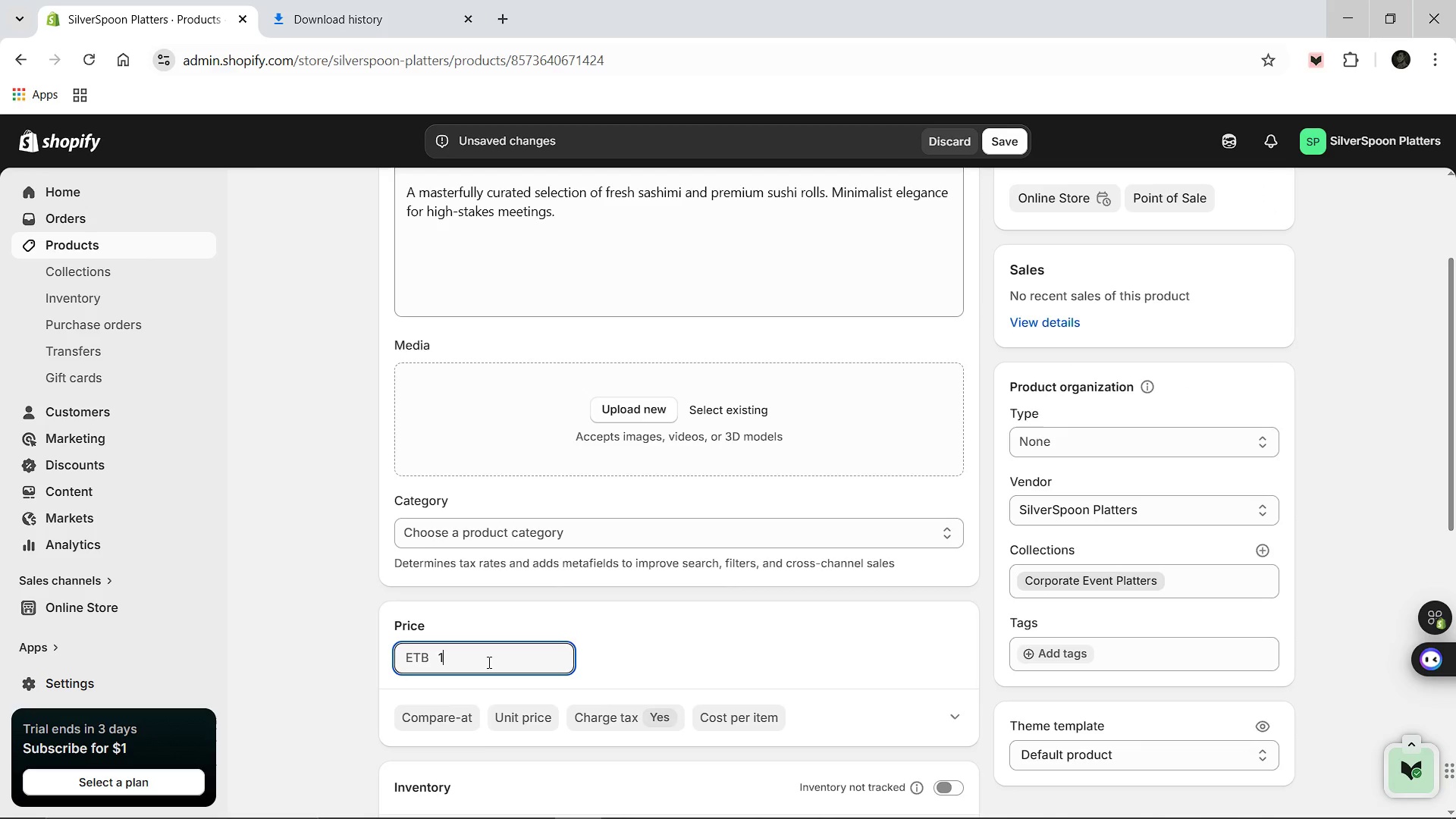 
type(145.00)
 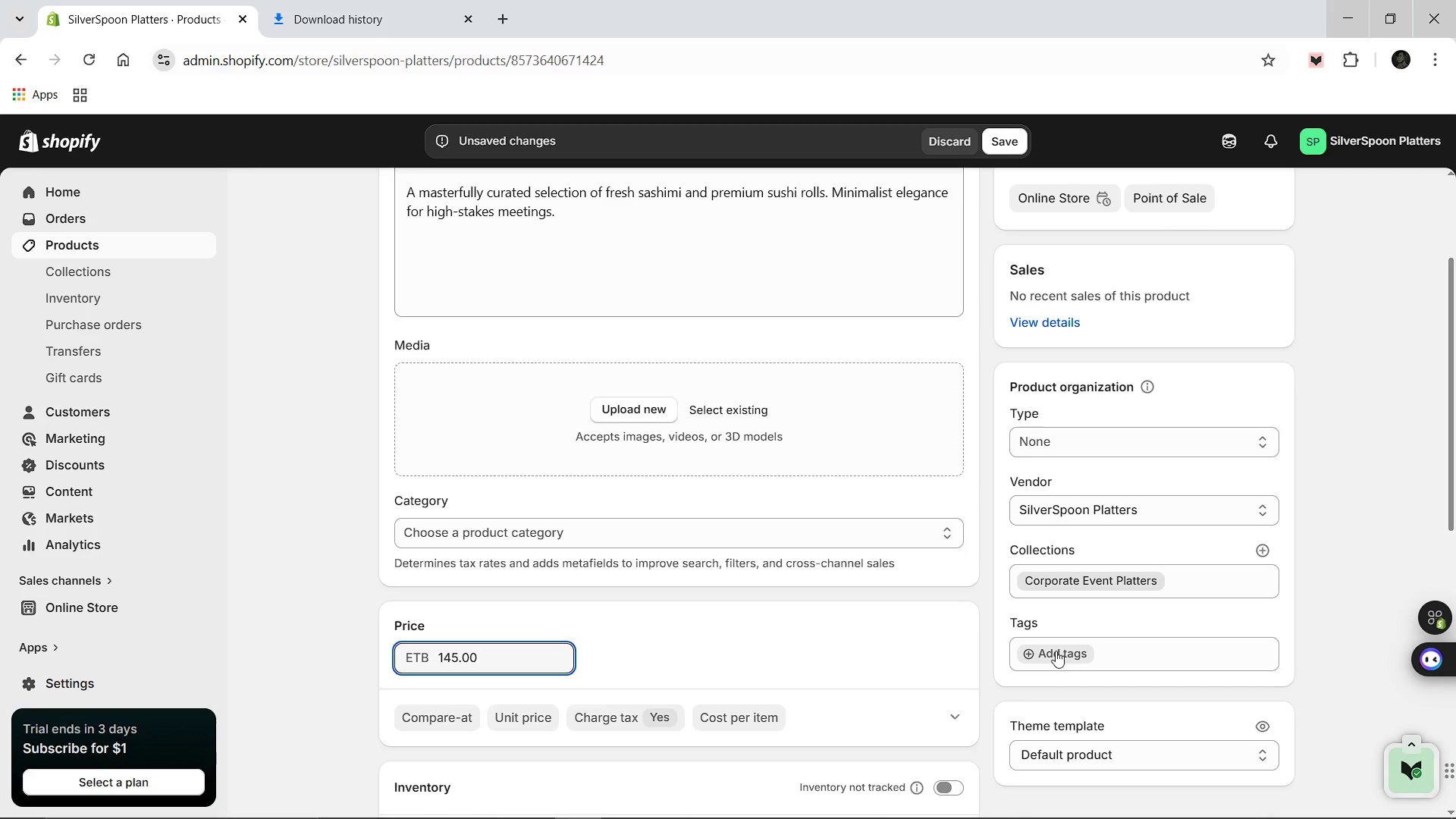 
left_click([1056, 651])
 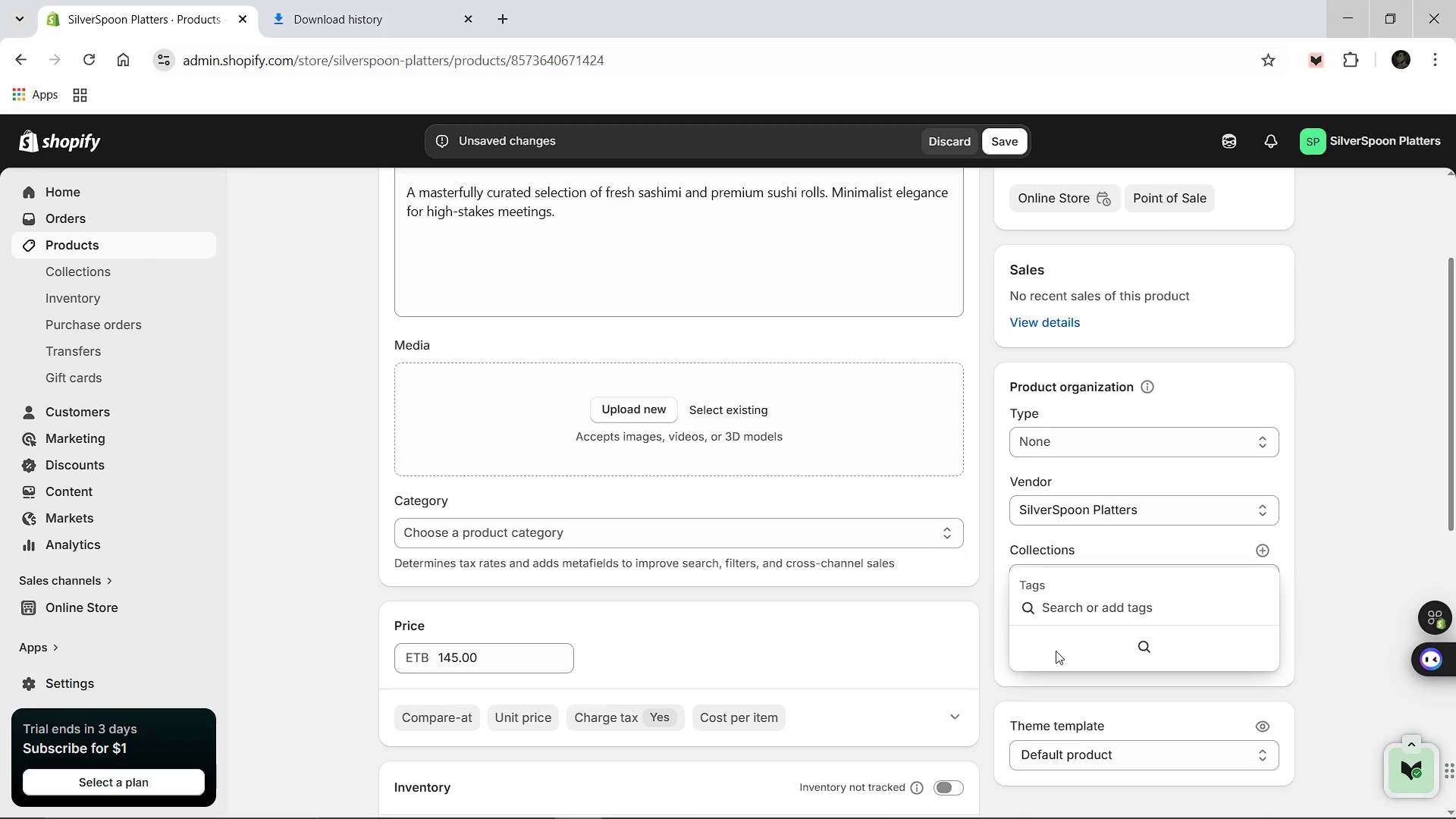 
type(Corporate V)
key(Backspace)
type(Event Platters)
 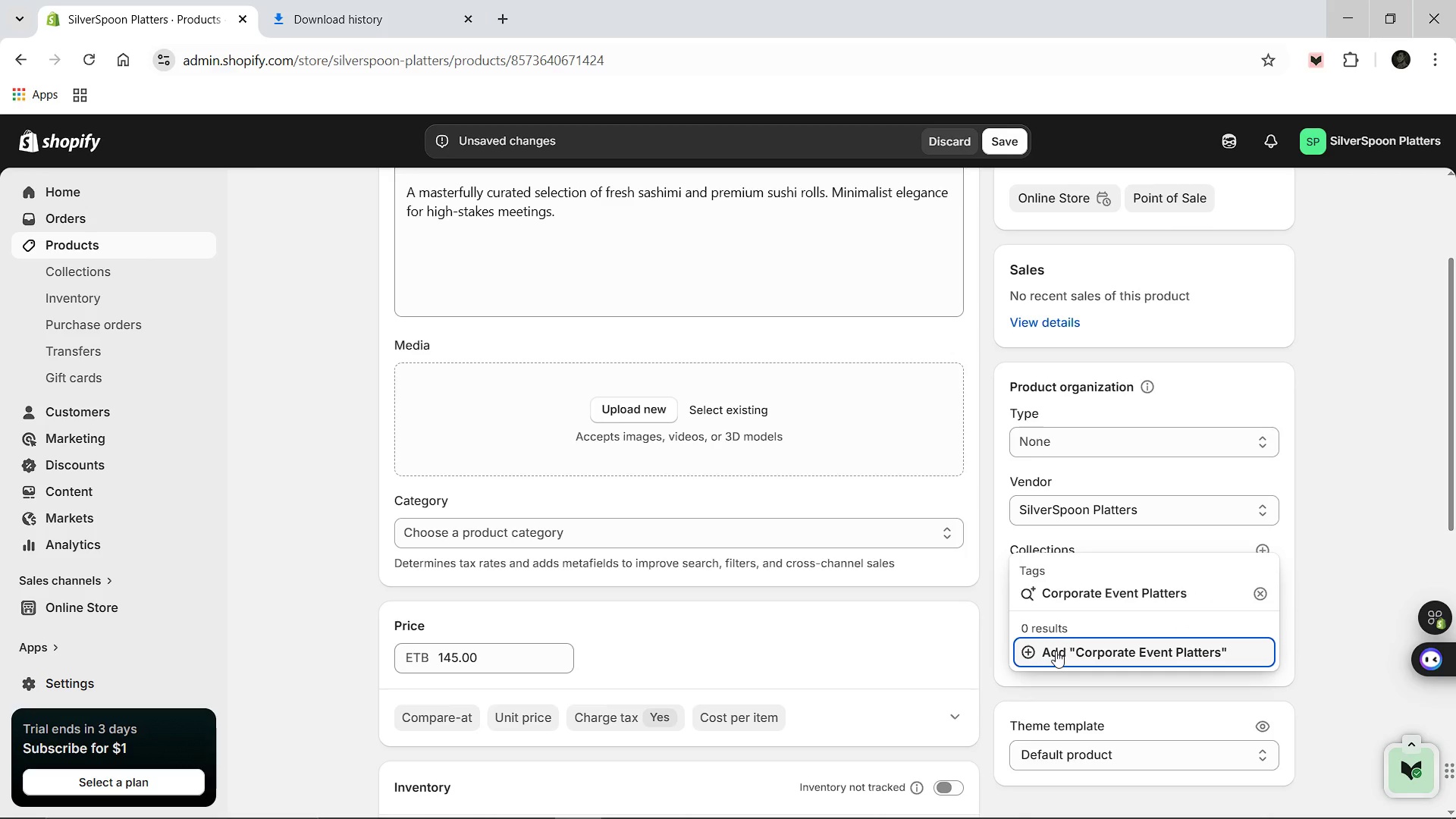 
key(Enter)
 